 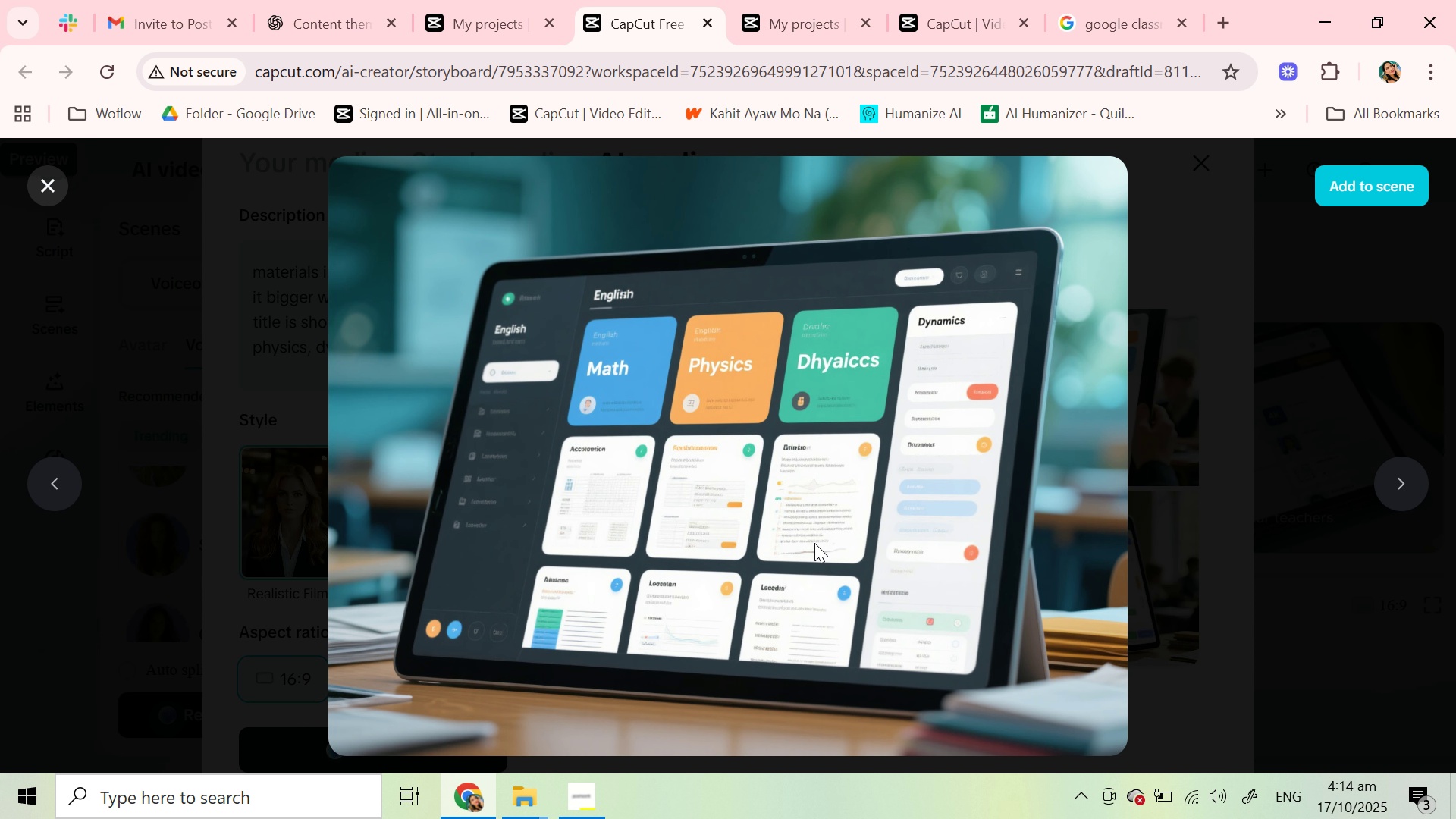 
left_click([62, 180])
 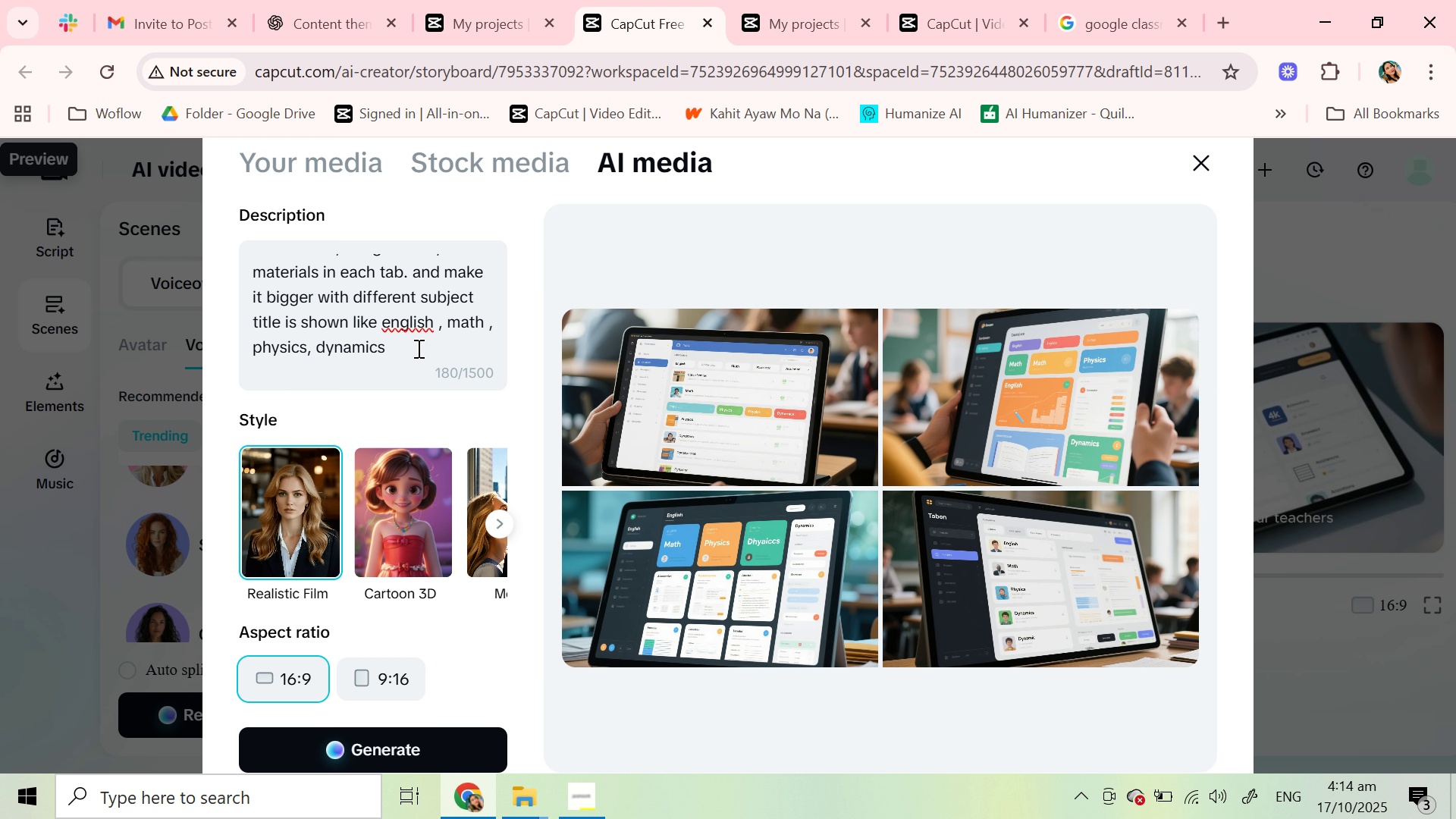 
left_click([417, 348])
 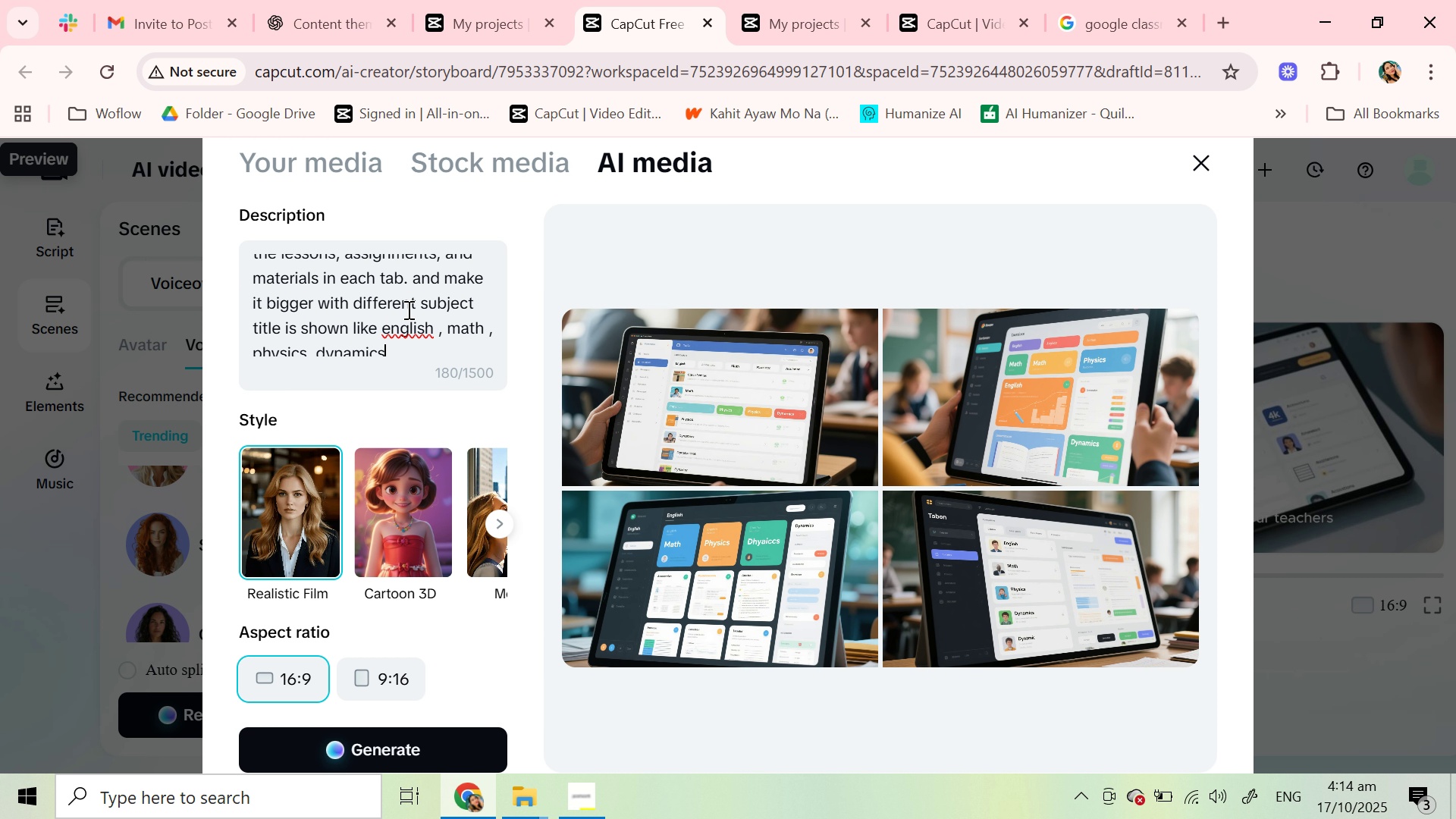 
scroll: coordinate [407, 309], scroll_direction: up, amount: 2.0
 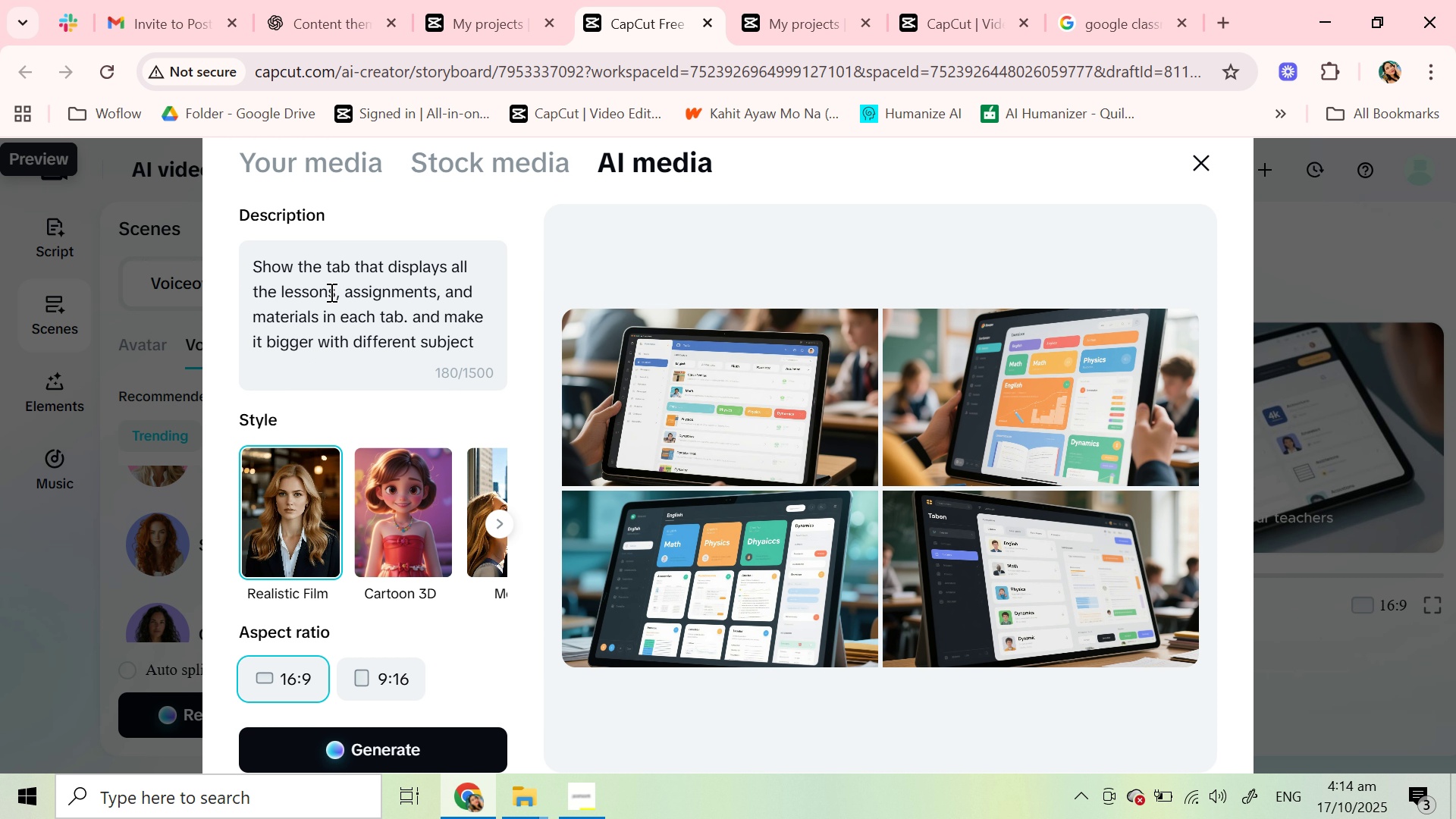 
scroll: coordinate [340, 301], scroll_direction: down, amount: 5.0
 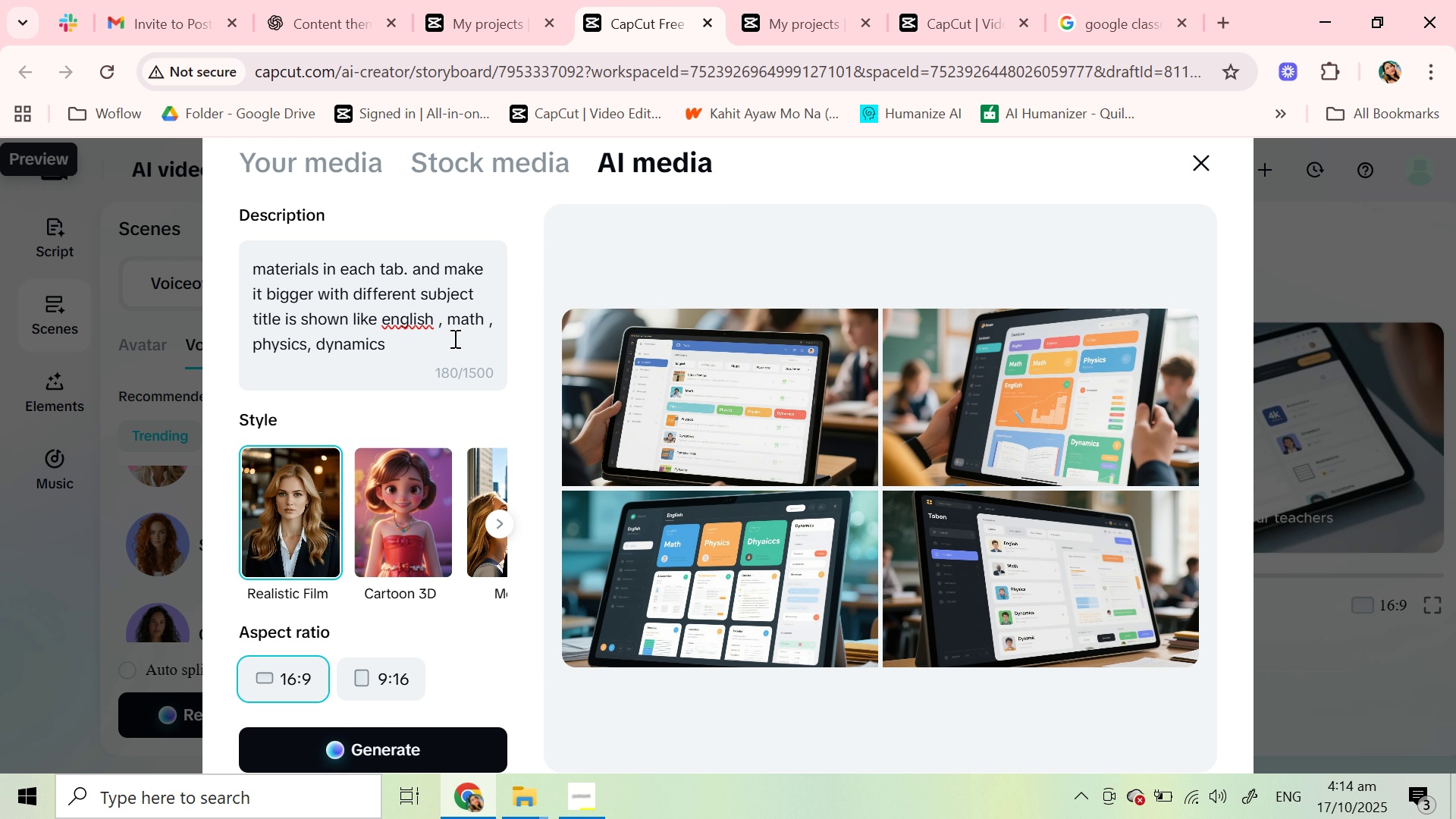 
type(. facing front)
 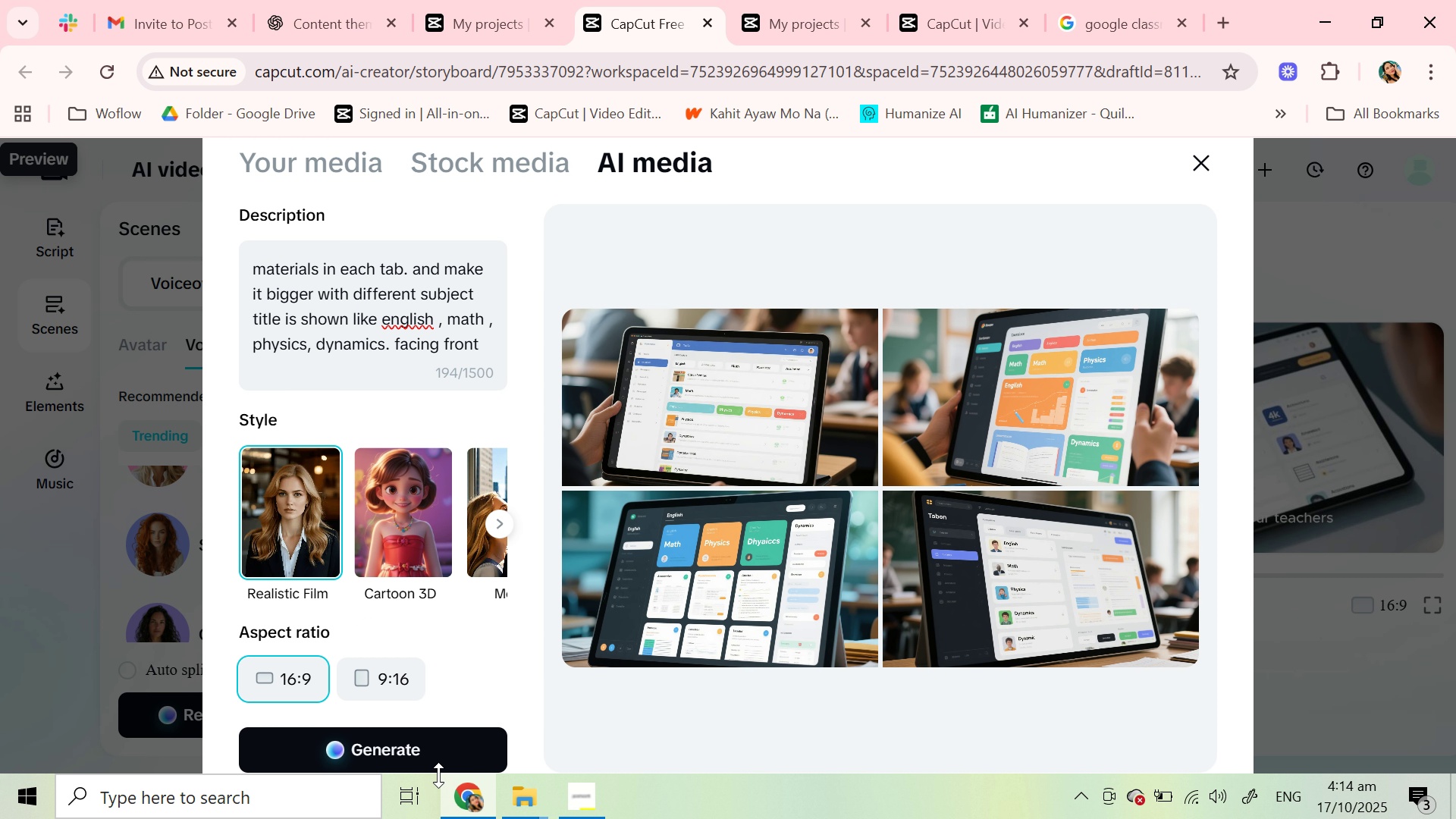 
left_click([444, 751])
 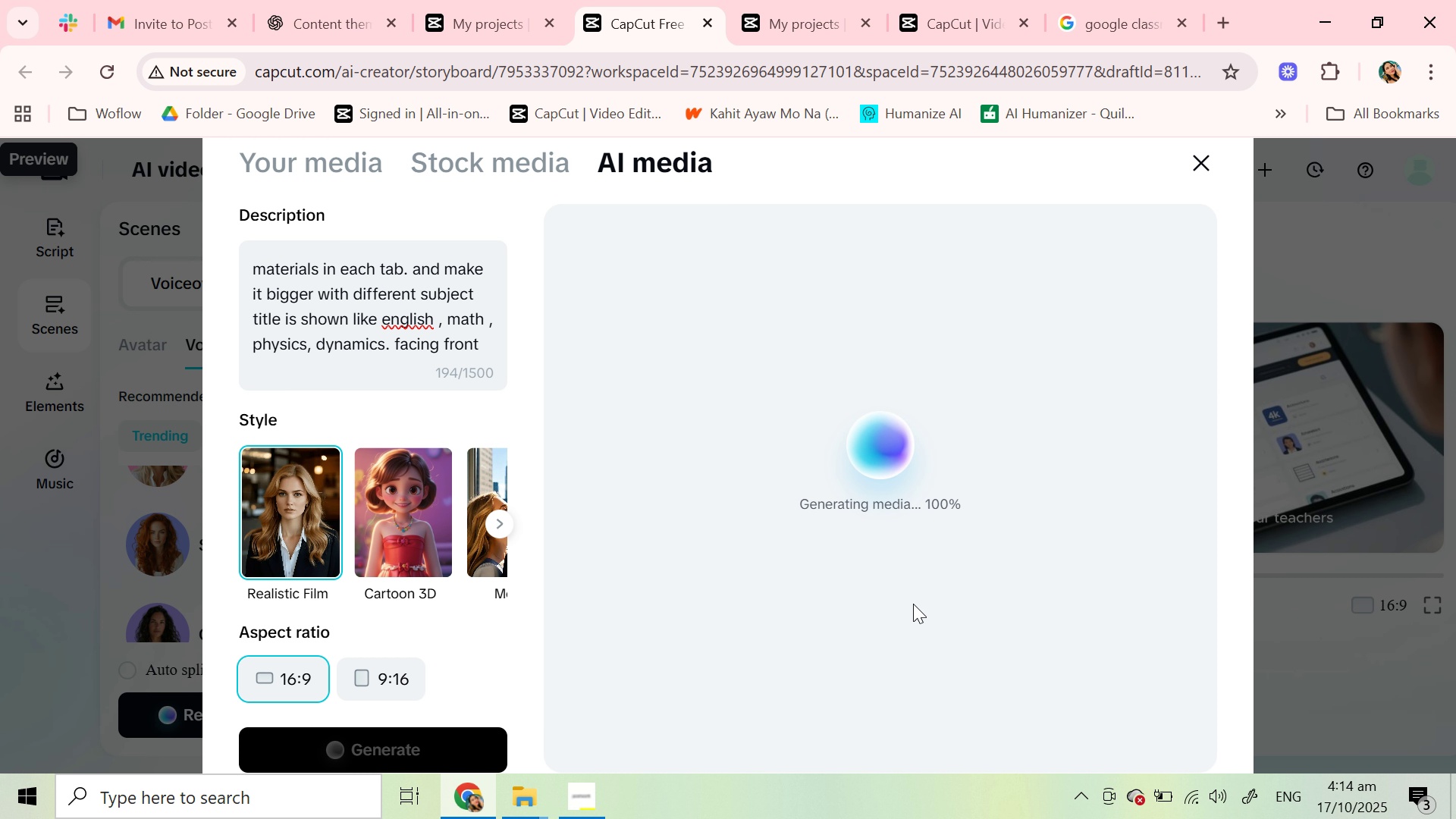 
wait(17.88)
 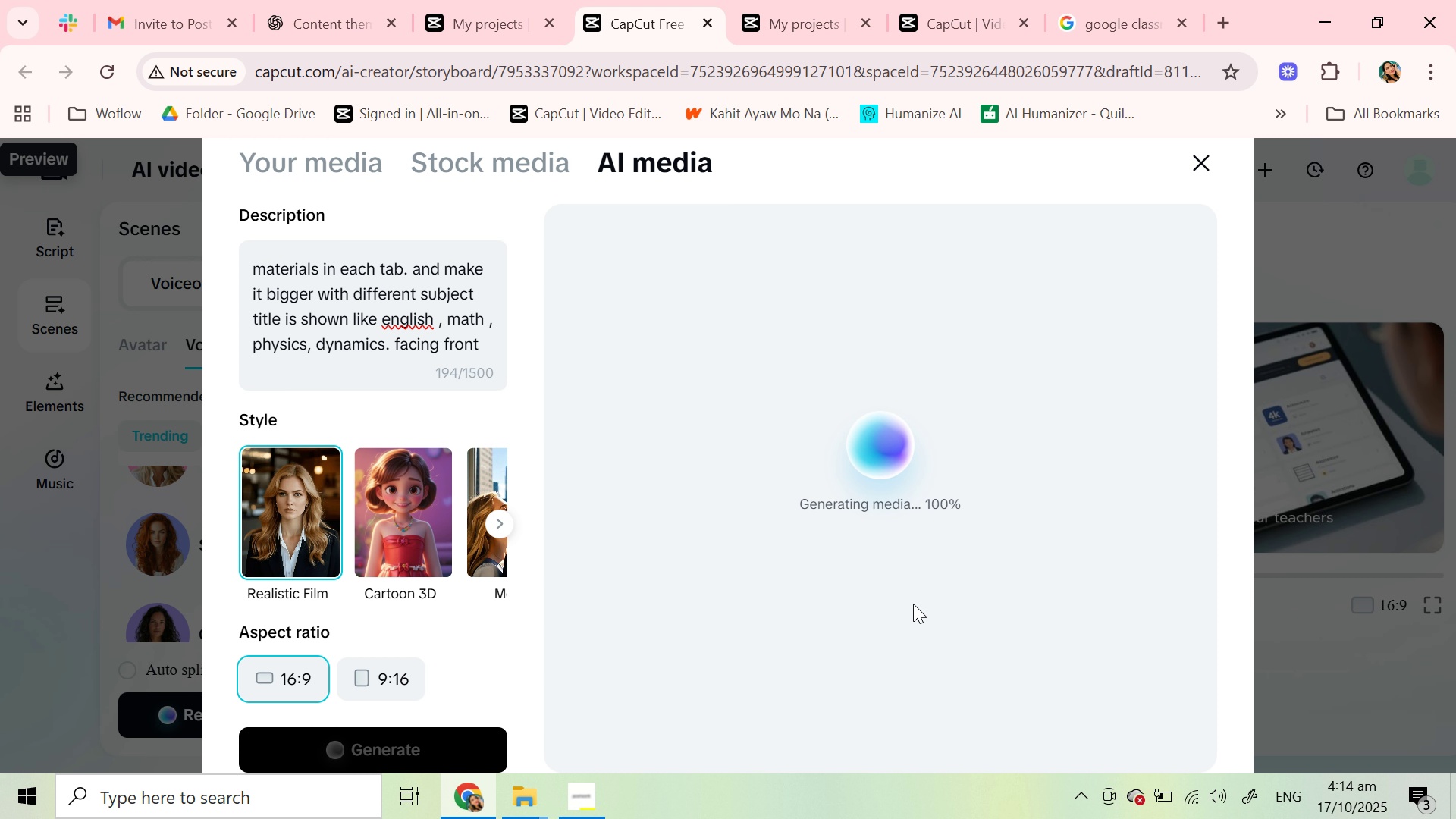 
left_click([1142, 569])
 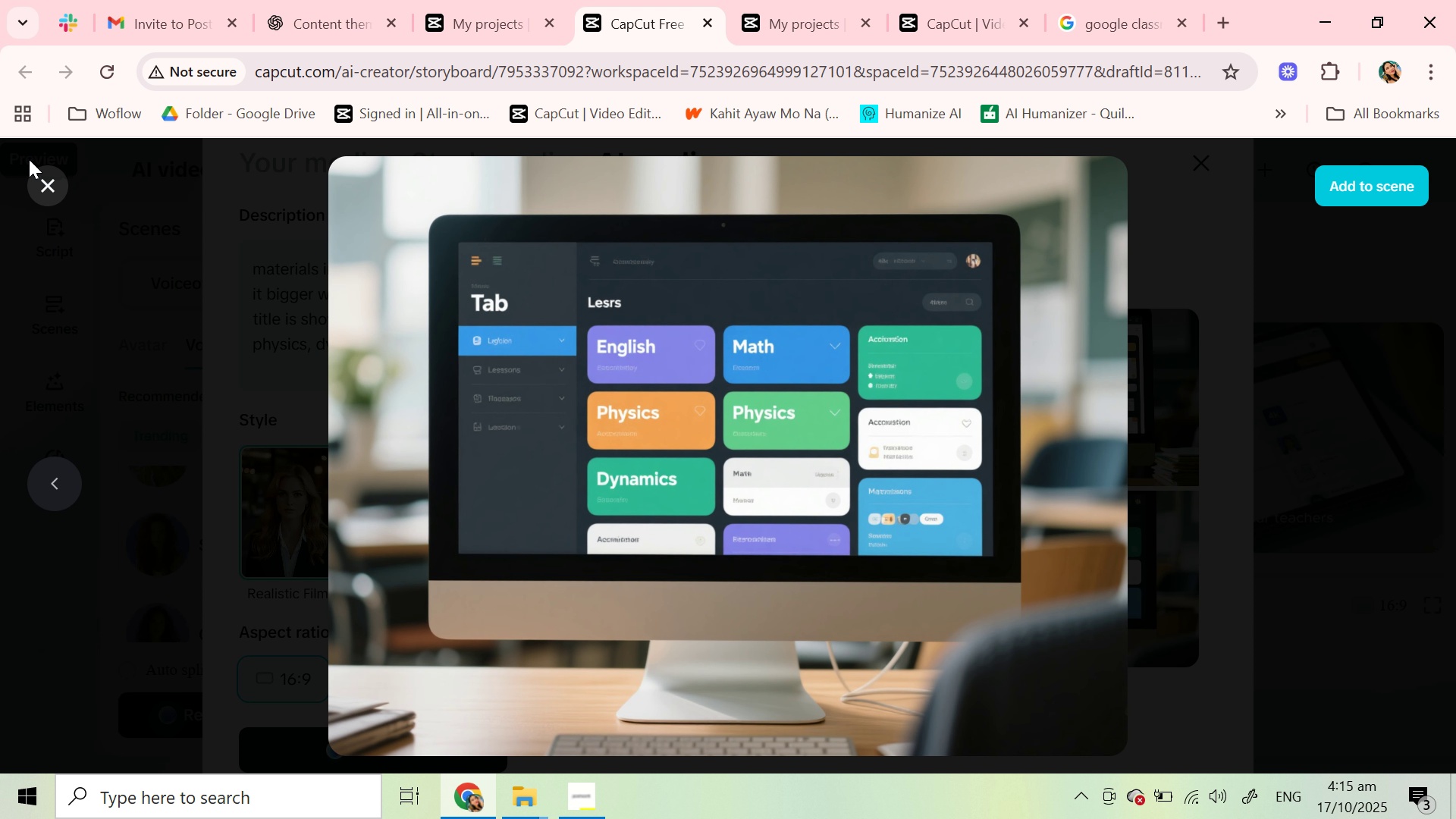 
left_click([51, 184])
 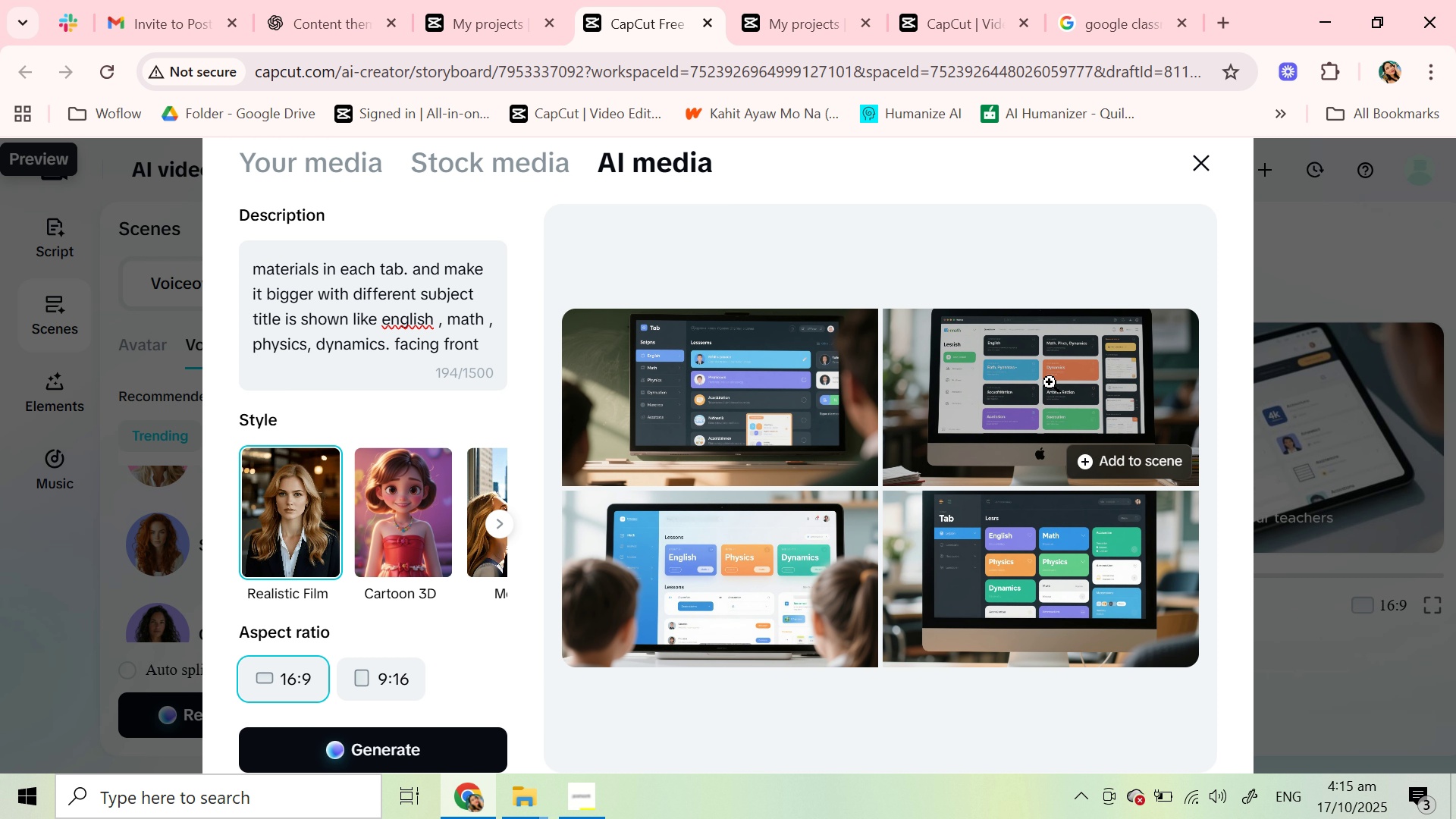 
left_click([1050, 382])
 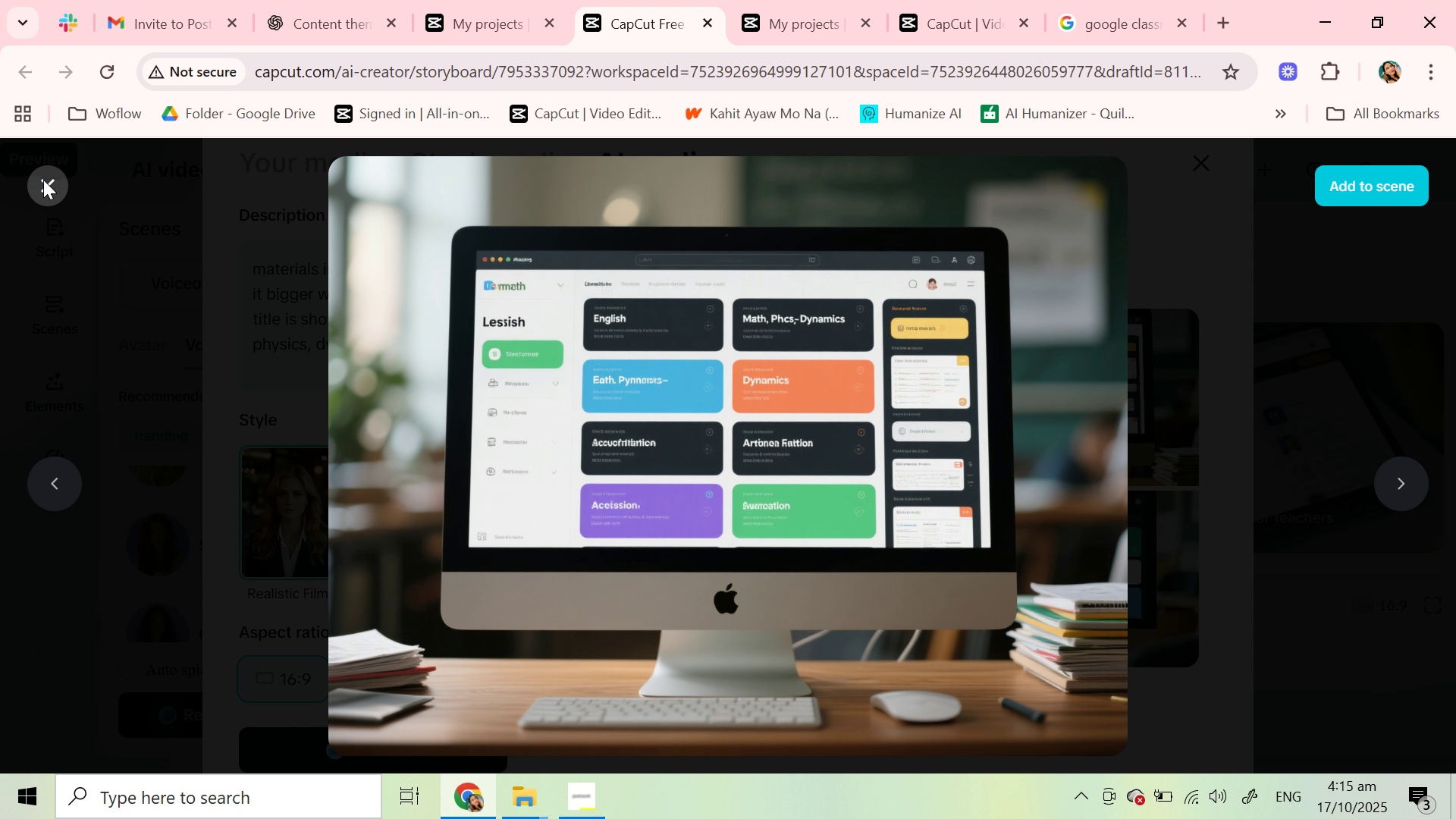 
left_click([46, 183])
 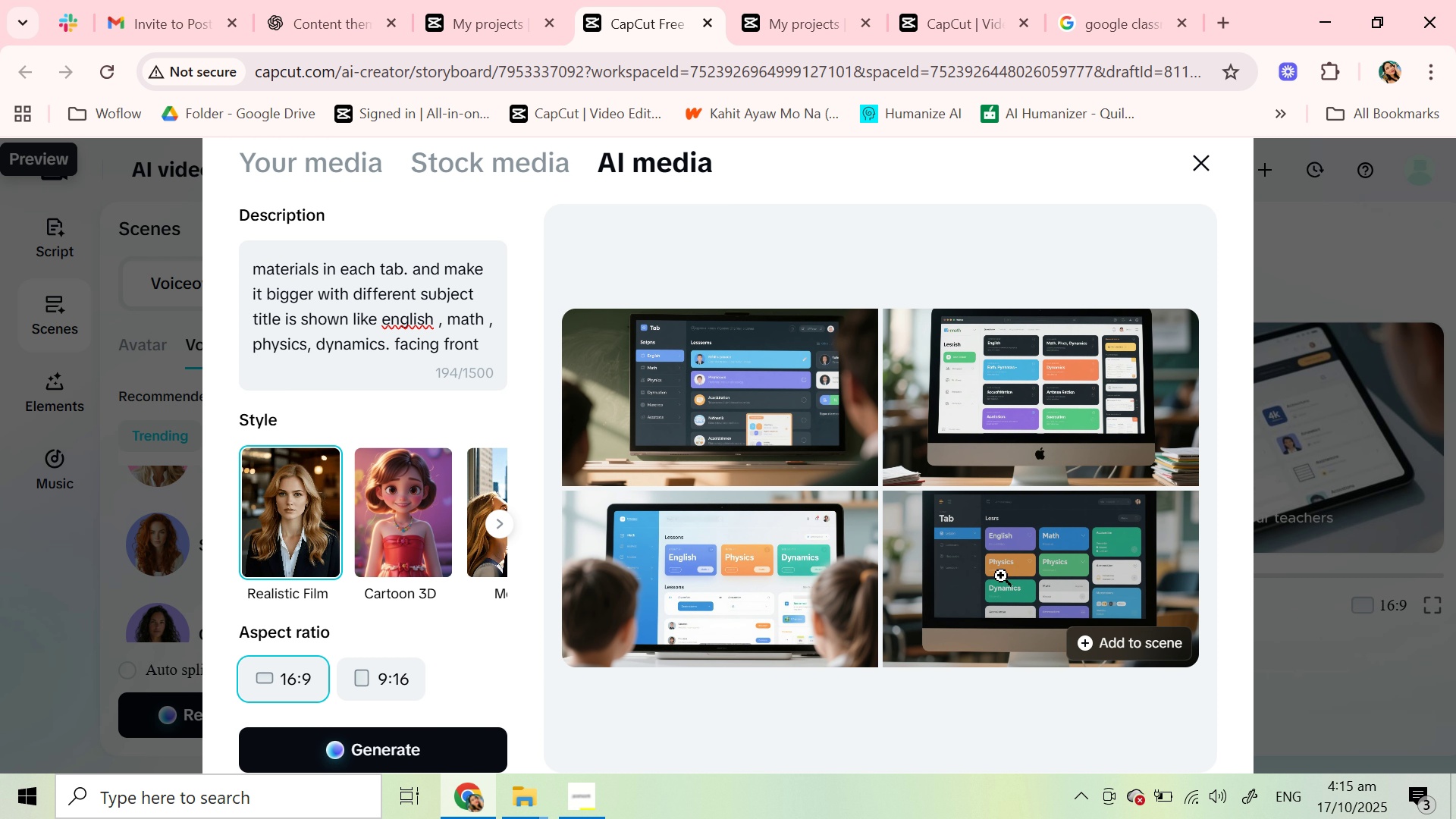 
left_click([1001, 576])
 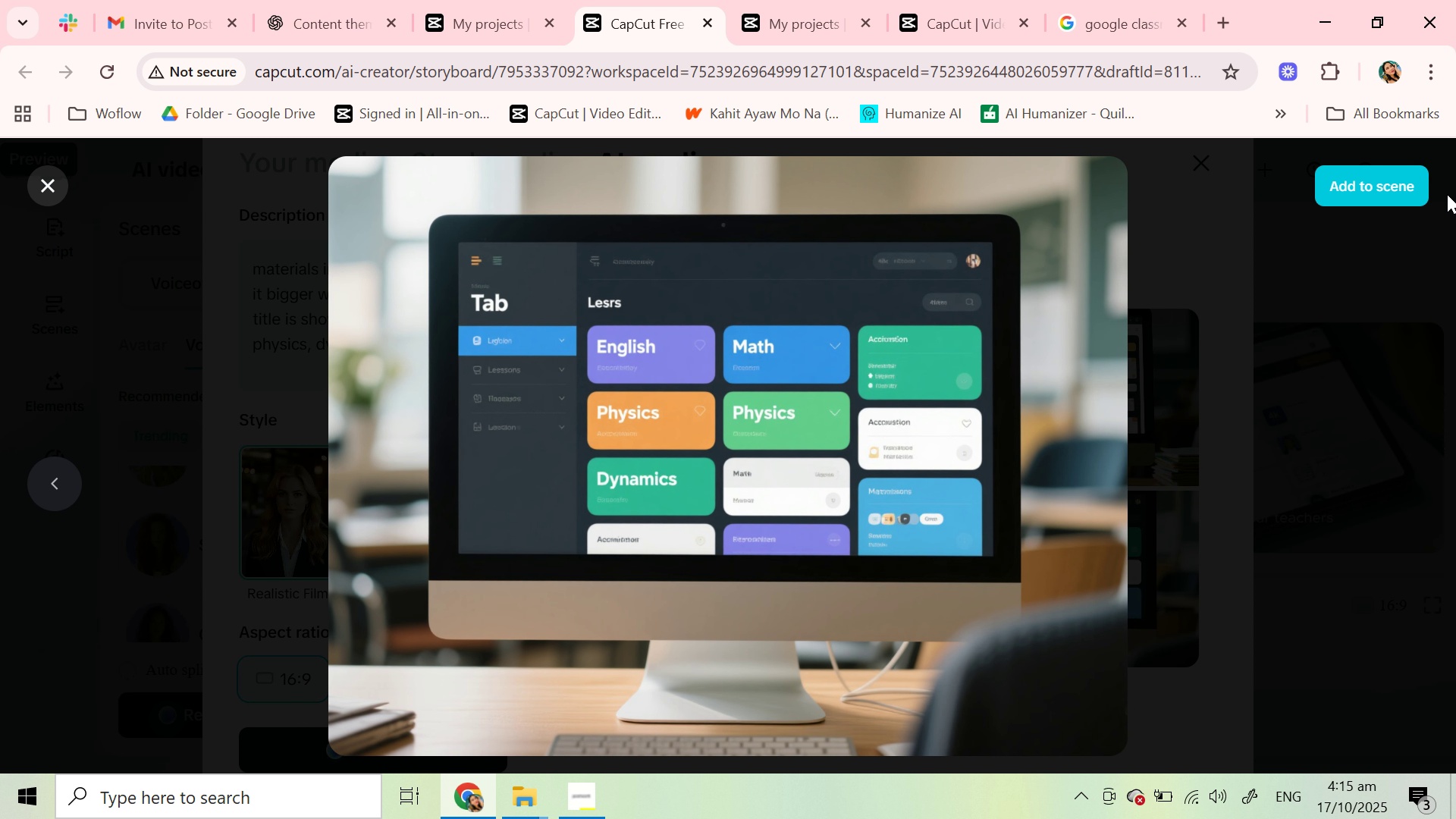 
left_click([1345, 184])
 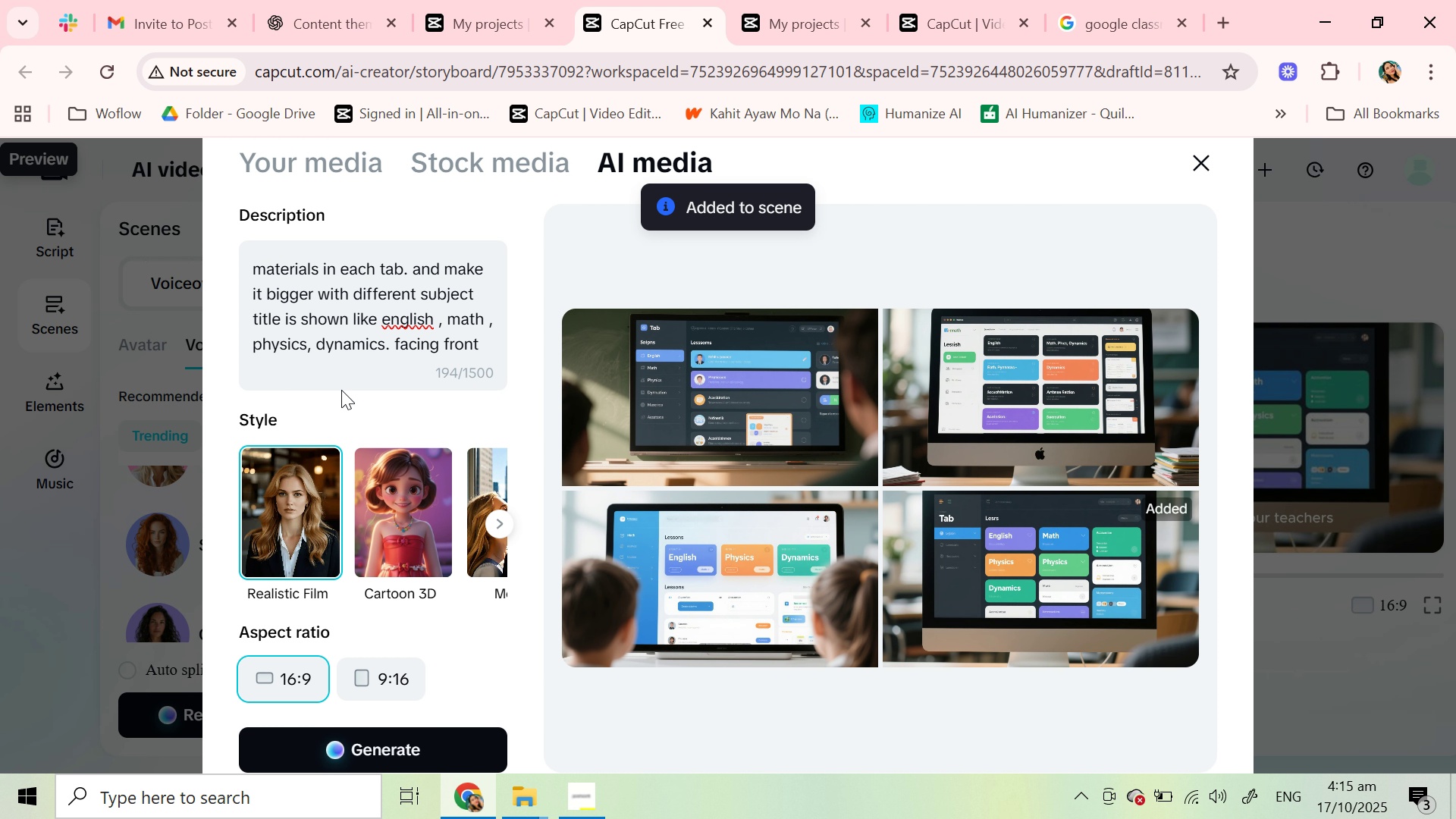 
scroll: coordinate [435, 315], scroll_direction: down, amount: 2.0
 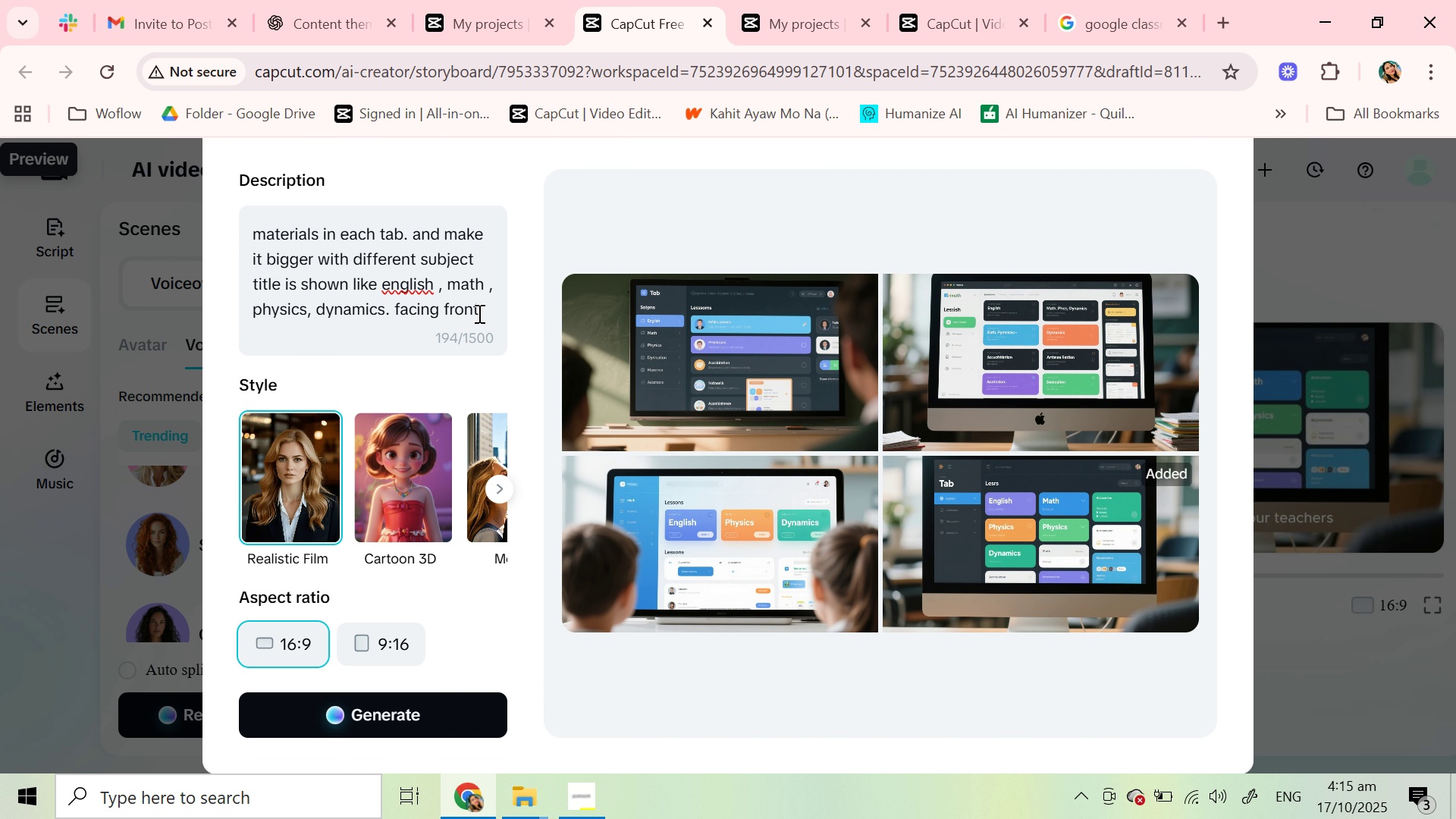 
type(, witth an arrow )
 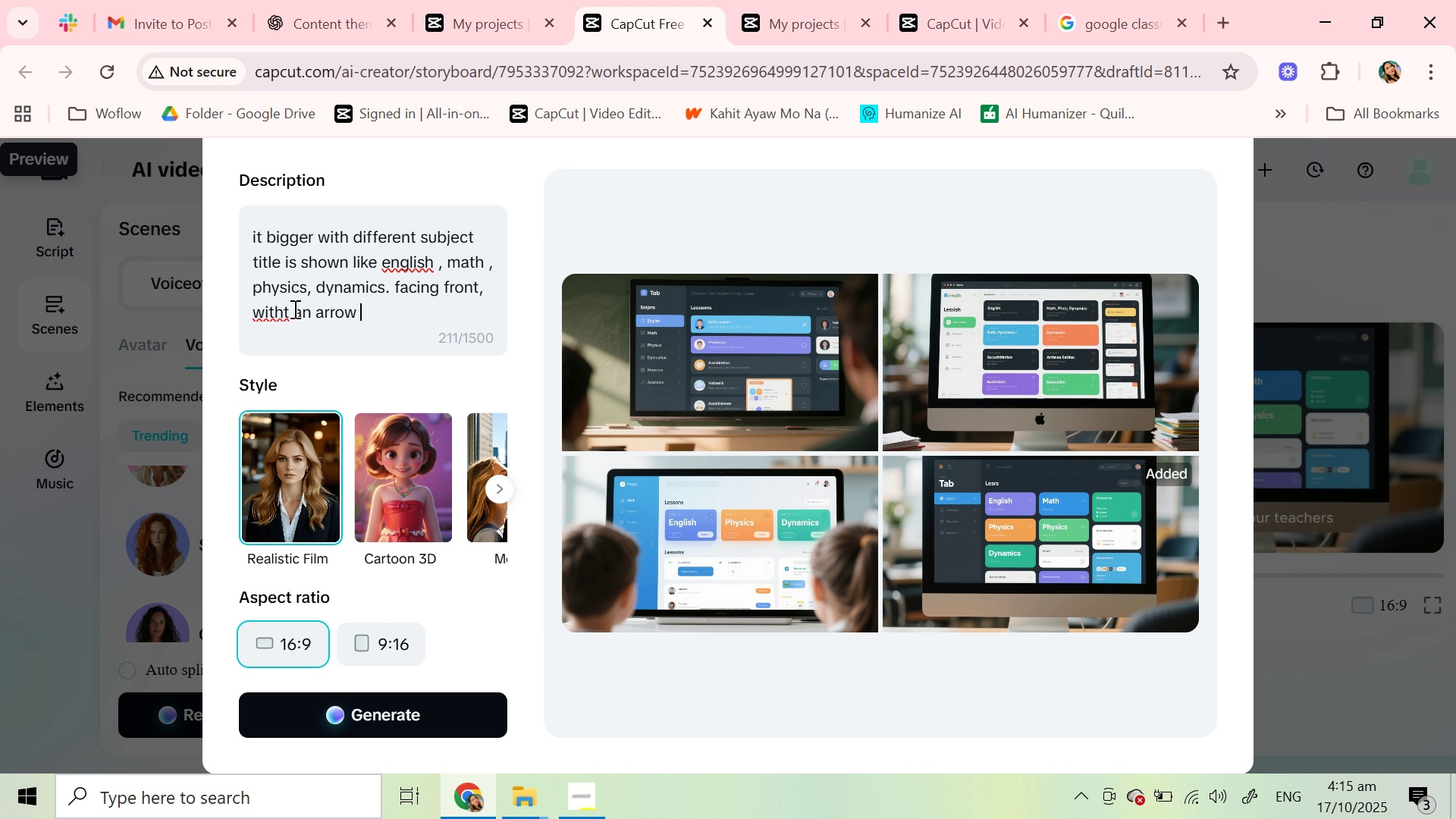 
left_click([293, 309])
 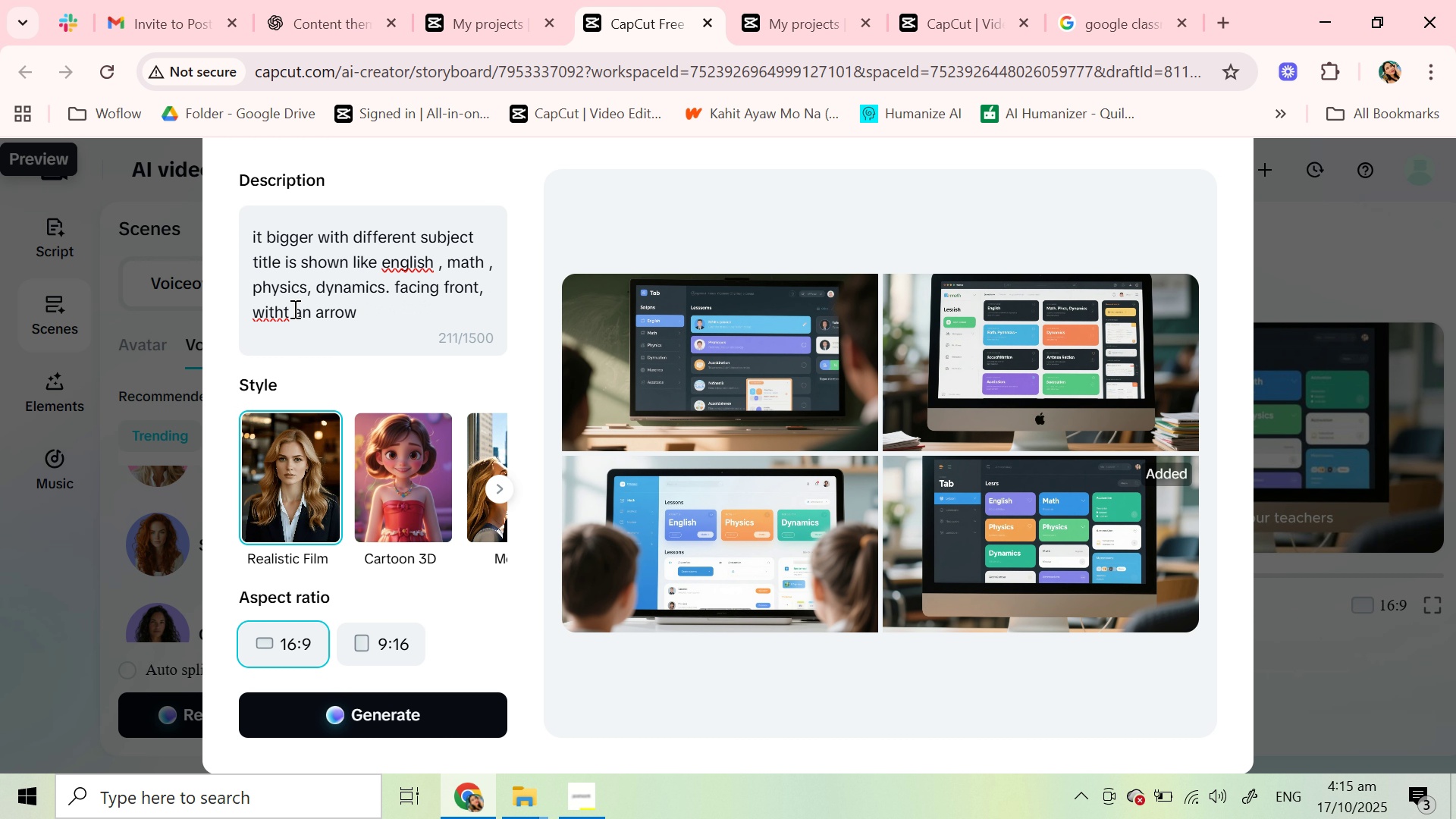 
key(Backspace)
 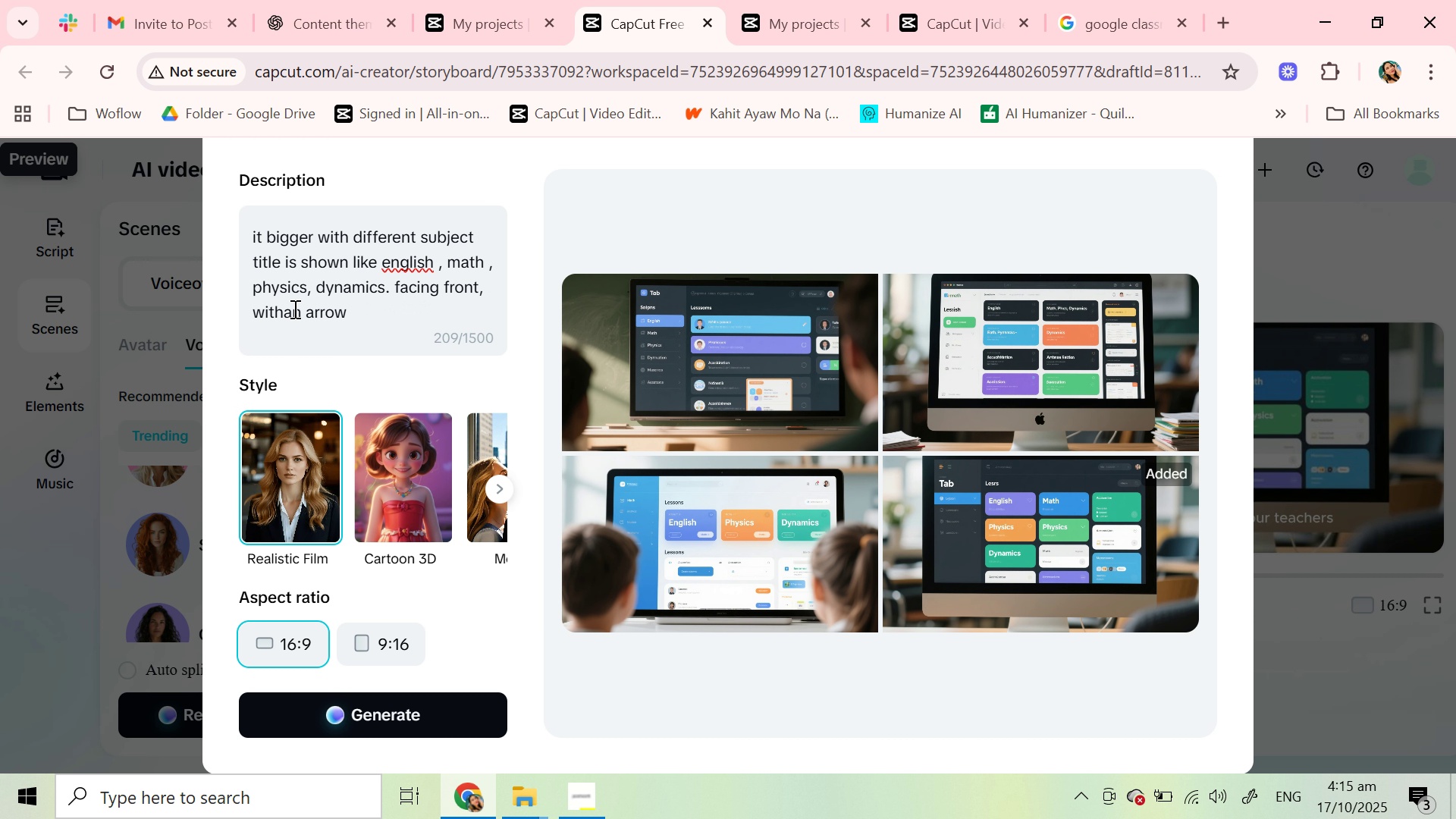 
key(Backspace)
 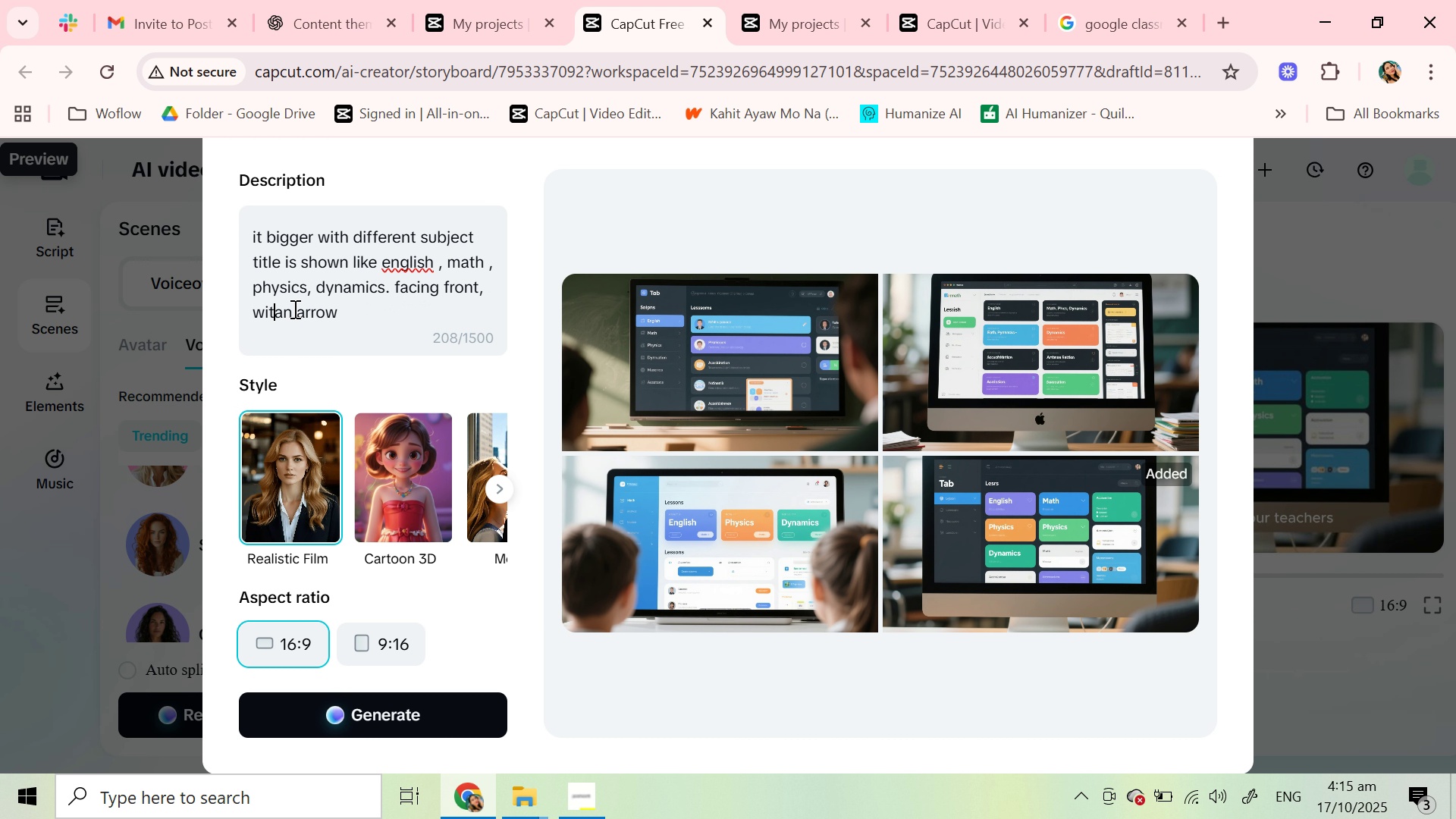 
key(Backspace)
 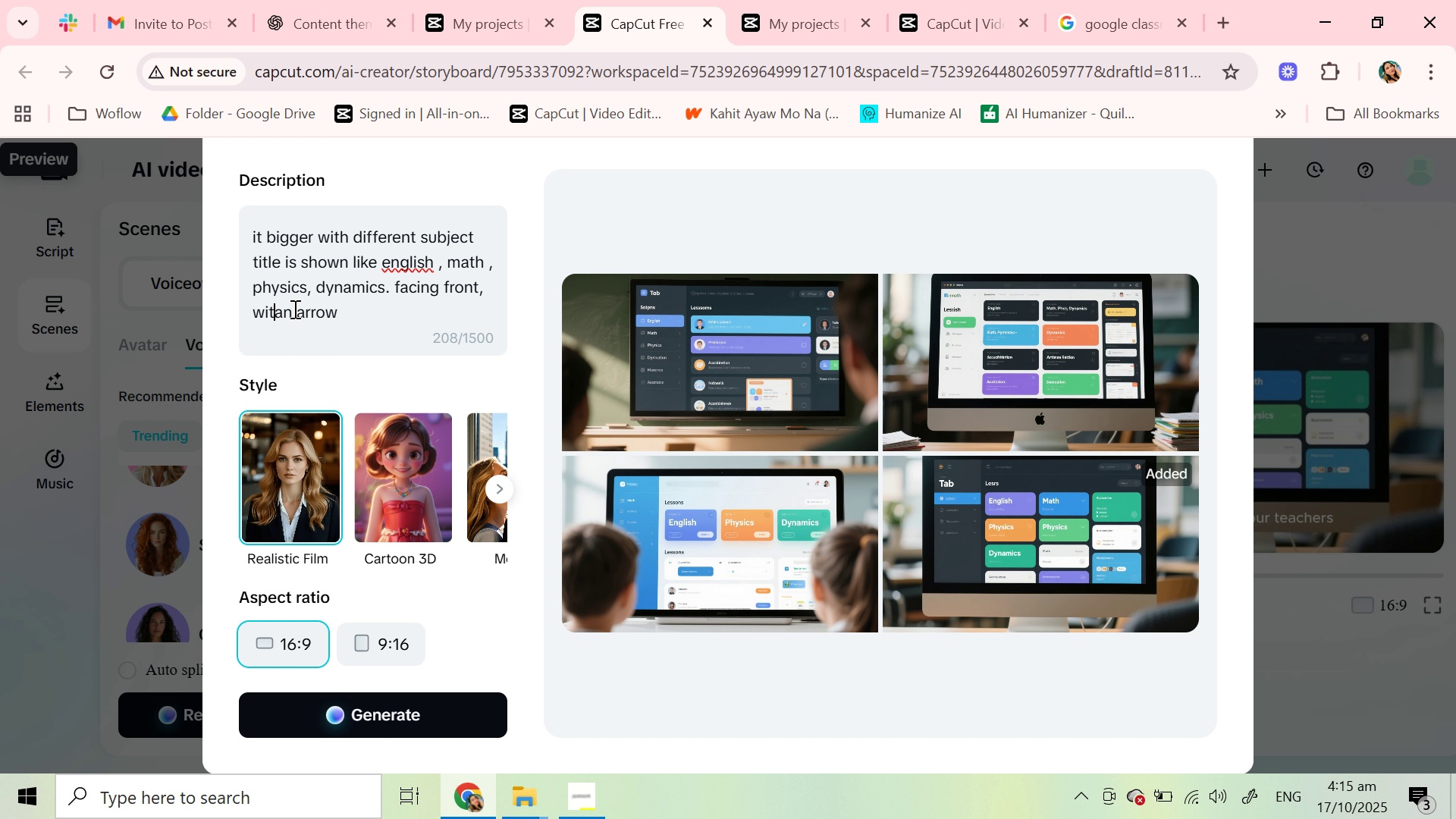 
key(H)
 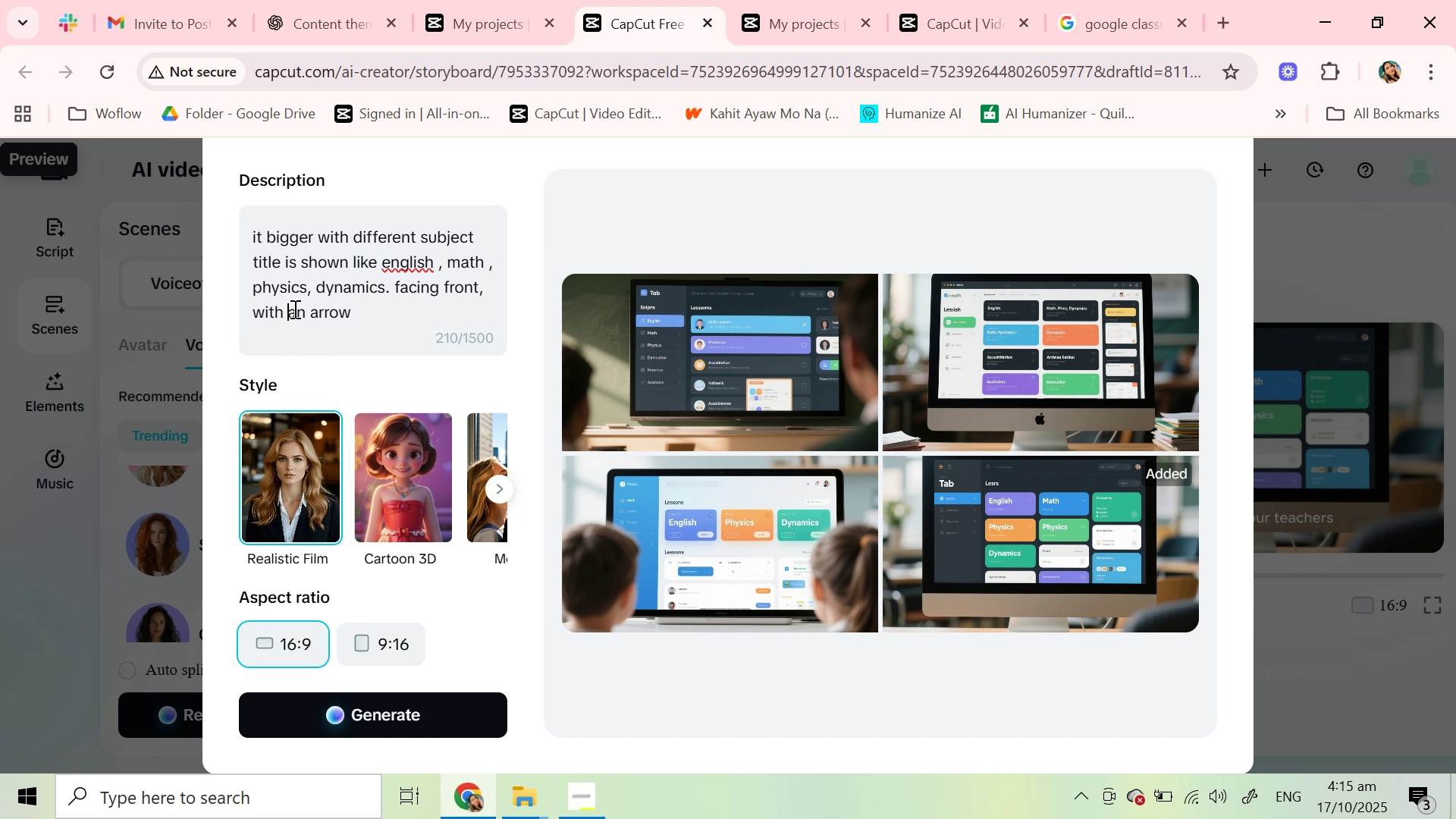 
key(Space)
 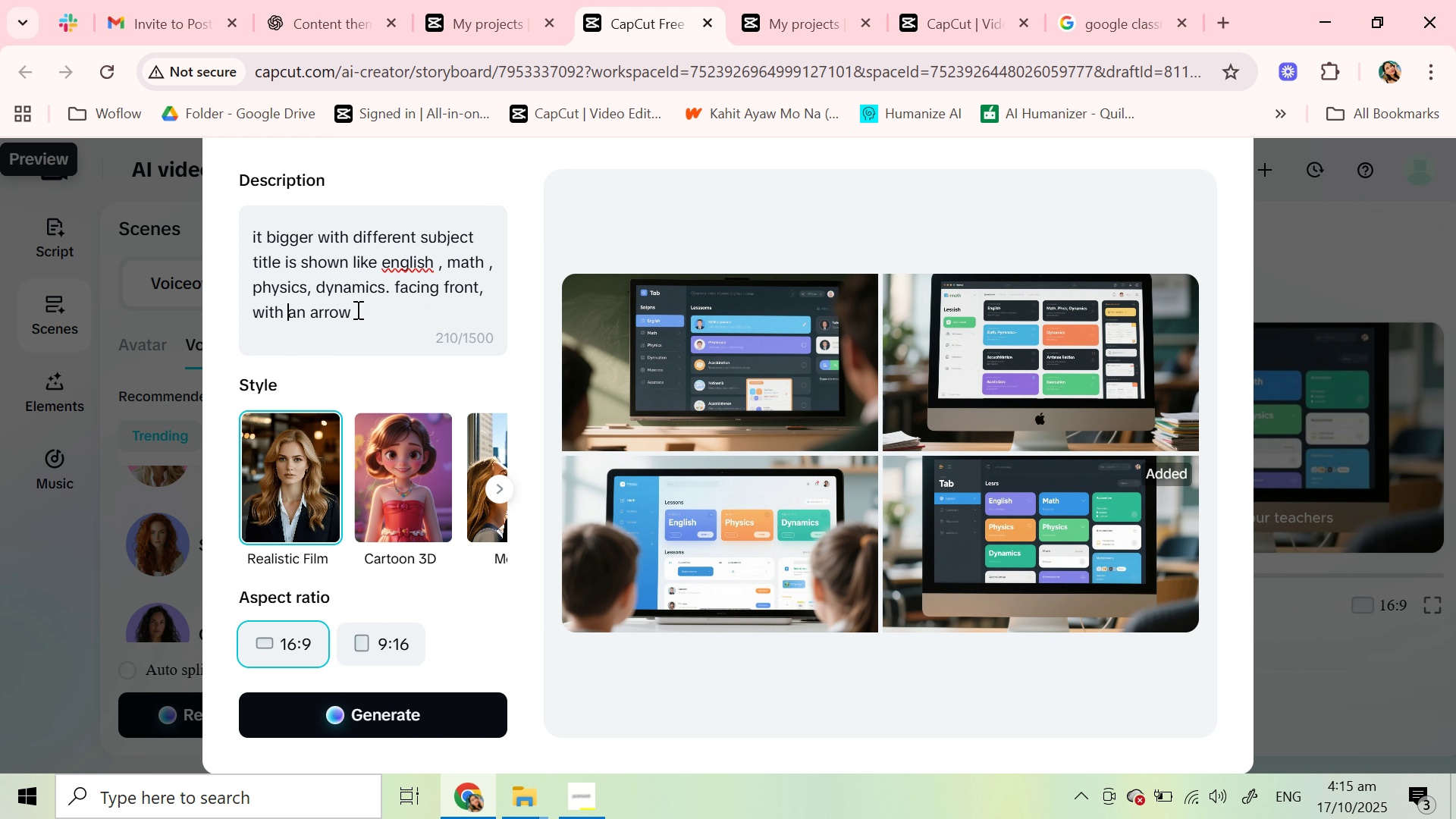 
left_click([356, 309])
 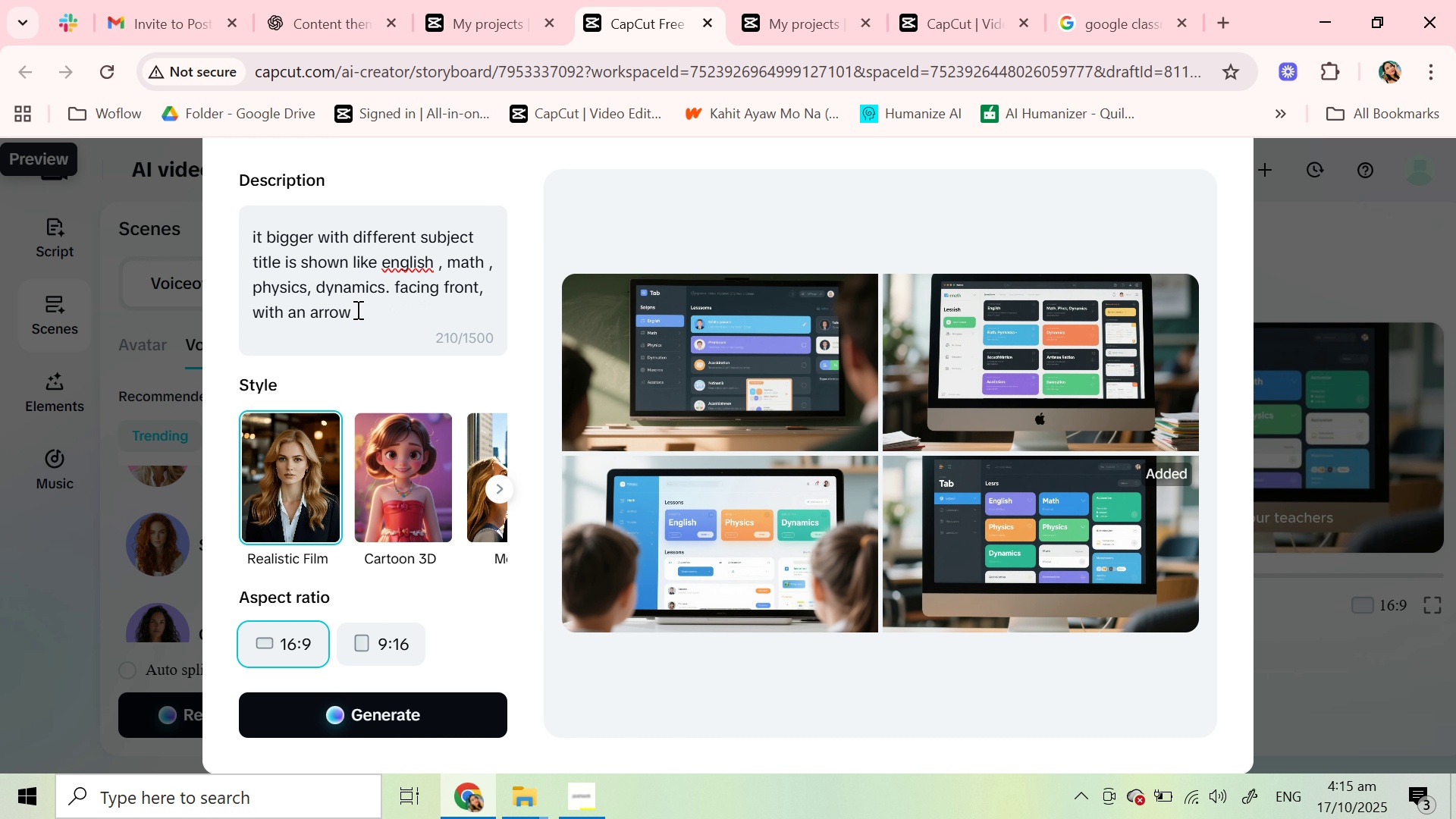 
type(of the mouse where the lesson button is highlighted)
 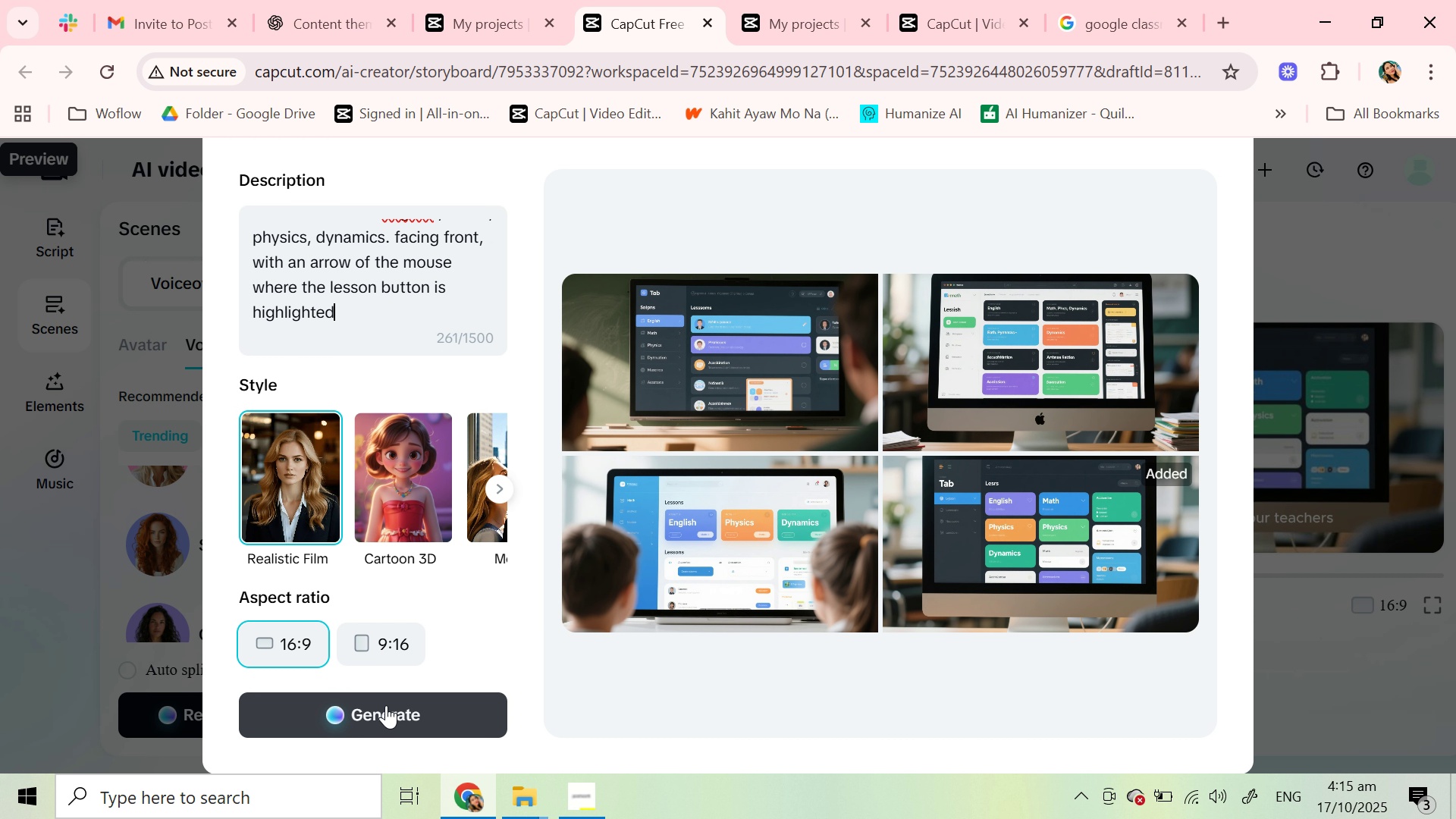 
left_click([387, 708])
 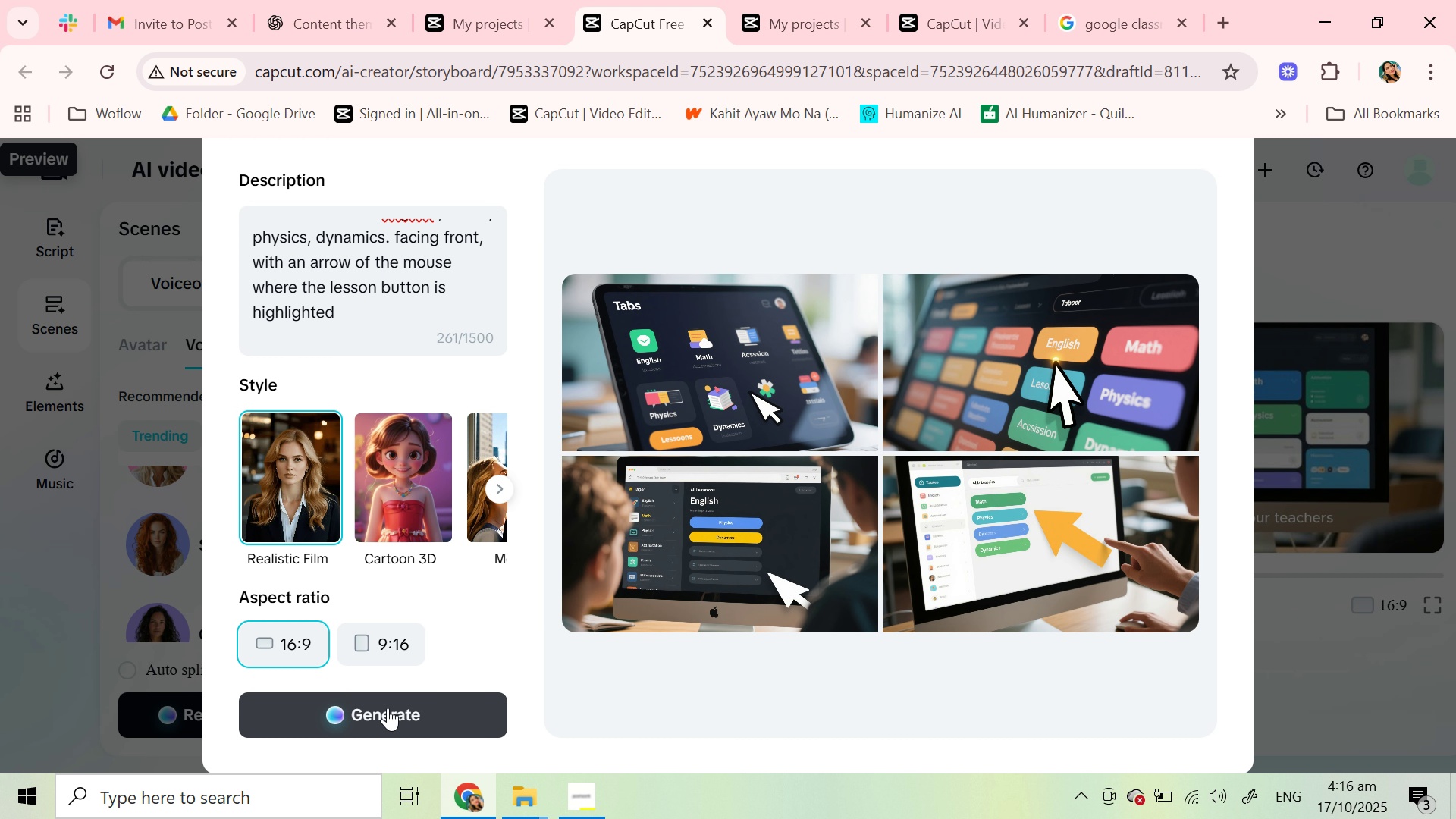 
wait(28.31)
 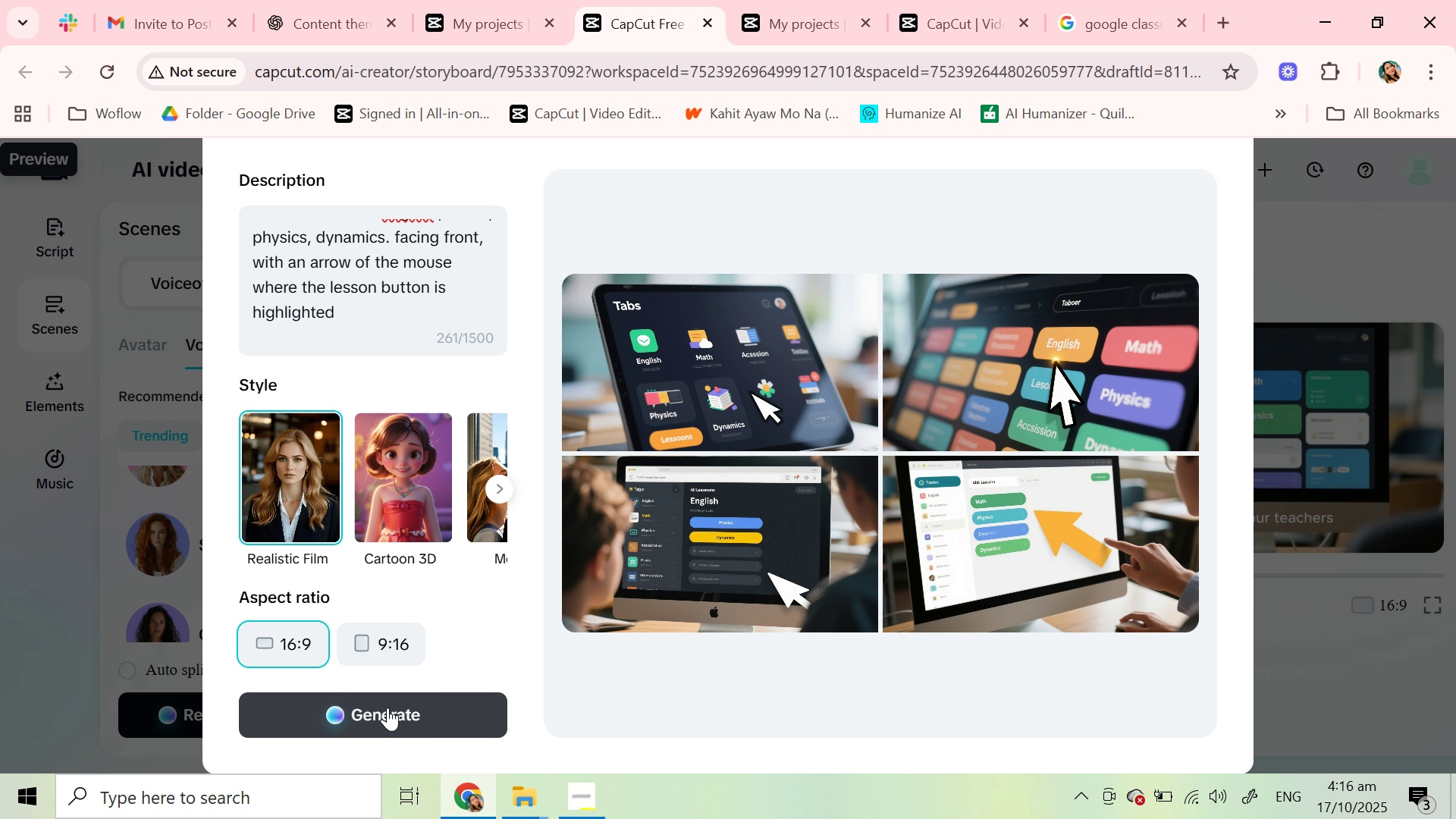 
scroll: coordinate [334, 274], scroll_direction: up, amount: 1.0
 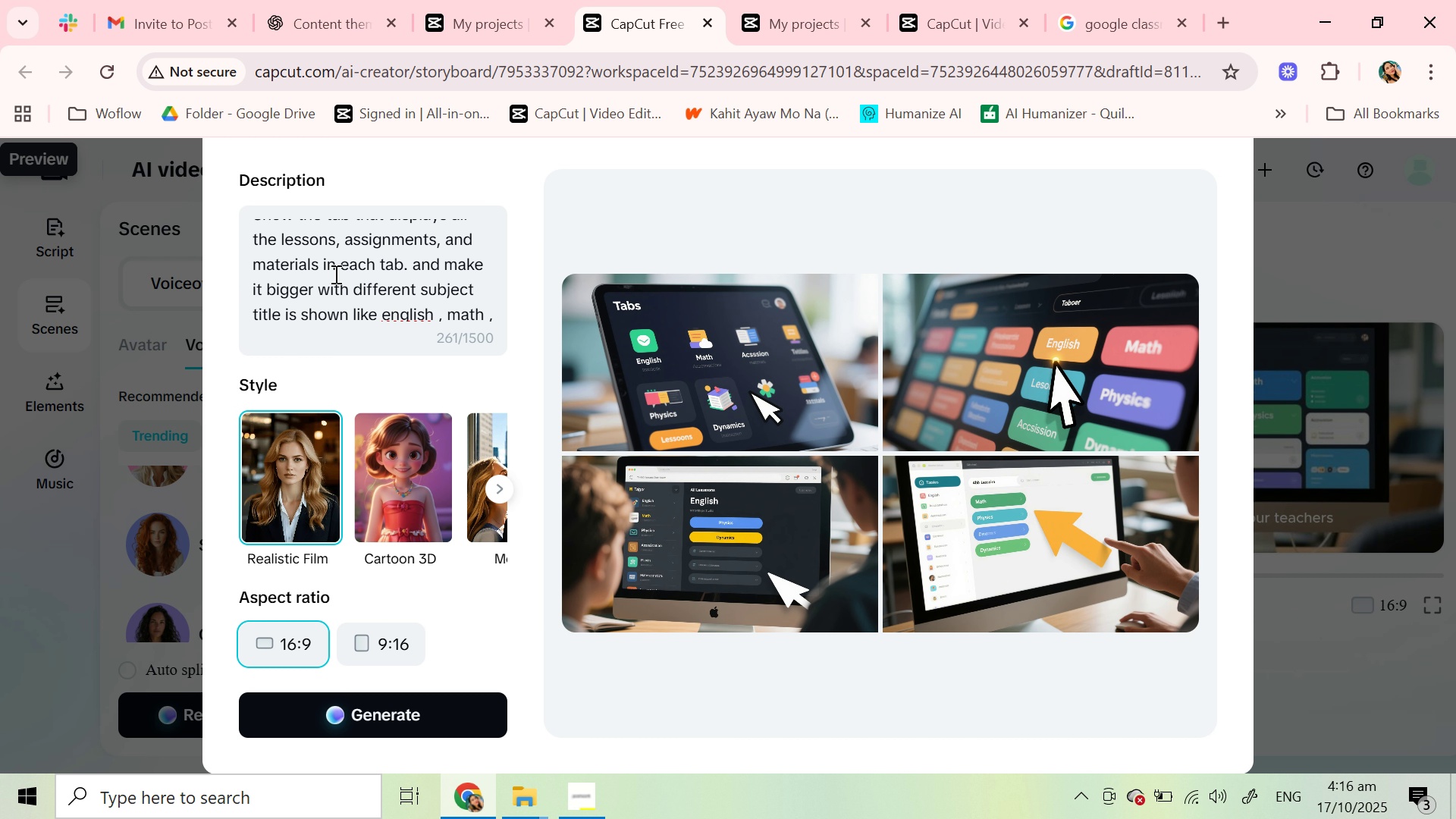 
scroll: coordinate [334, 274], scroll_direction: down, amount: 1.0
 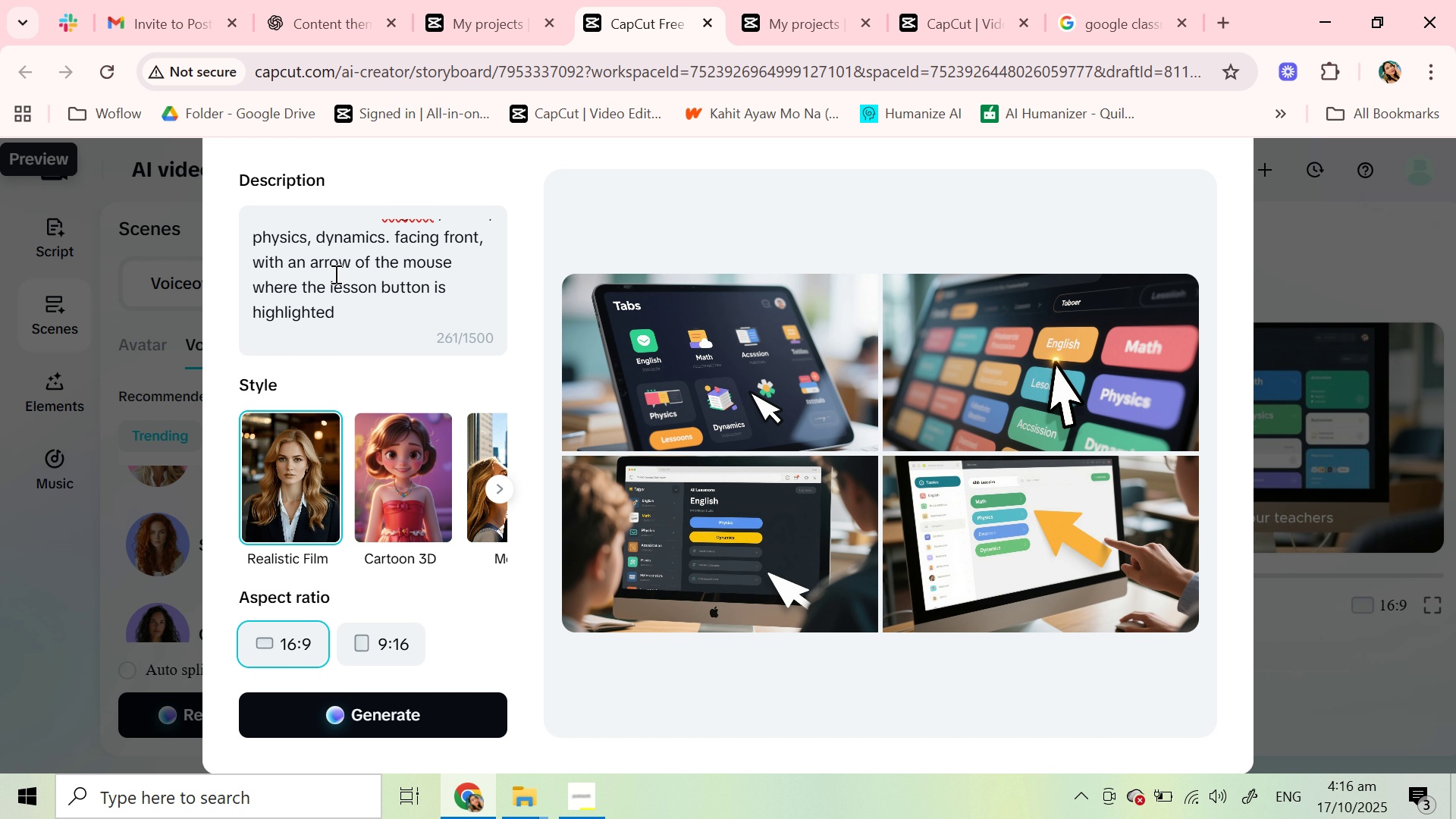 
scroll: coordinate [334, 274], scroll_direction: up, amount: 2.0
 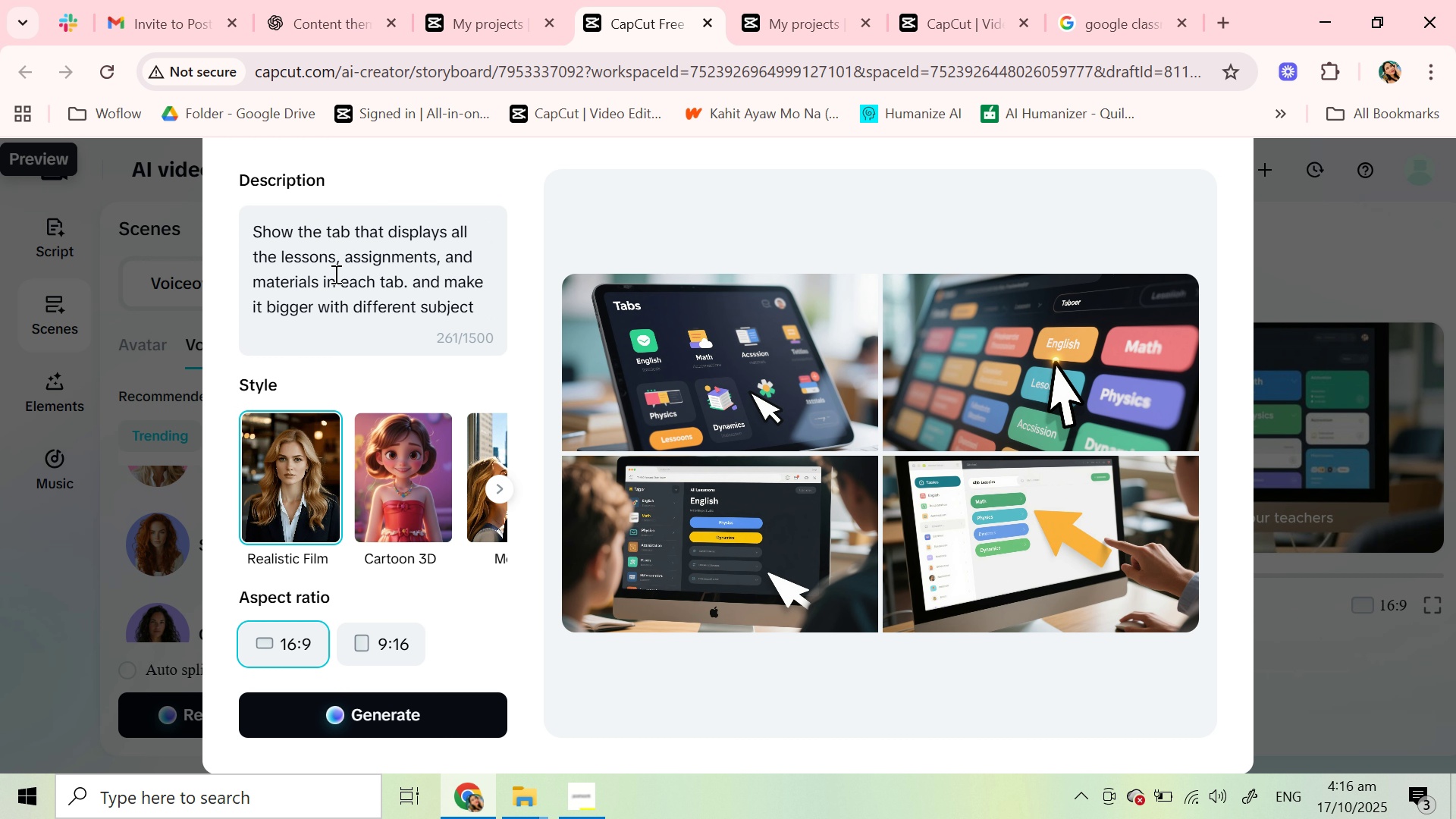 
scroll: coordinate [334, 274], scroll_direction: down, amount: 2.0
 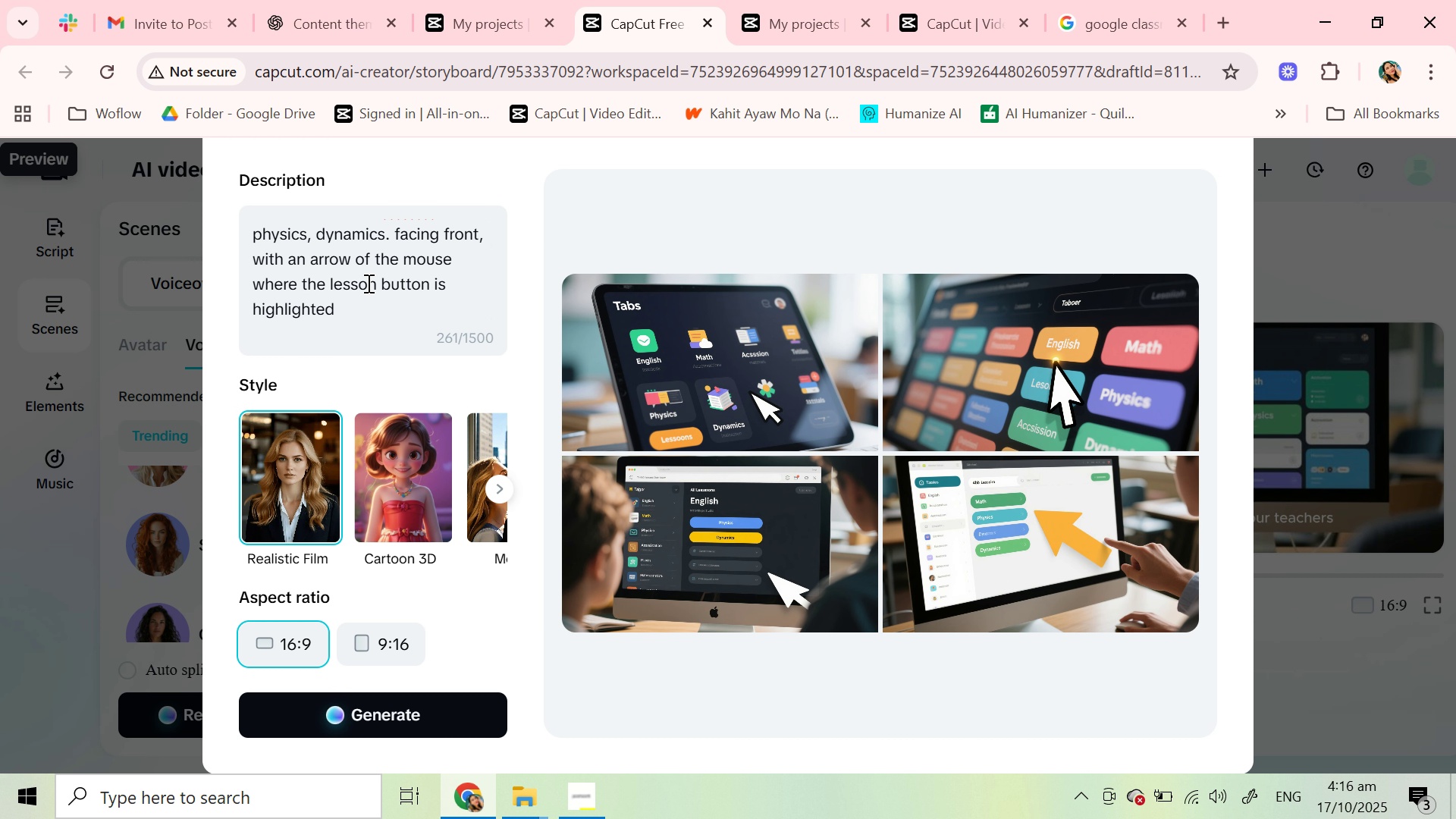 
left_click([373, 281])
 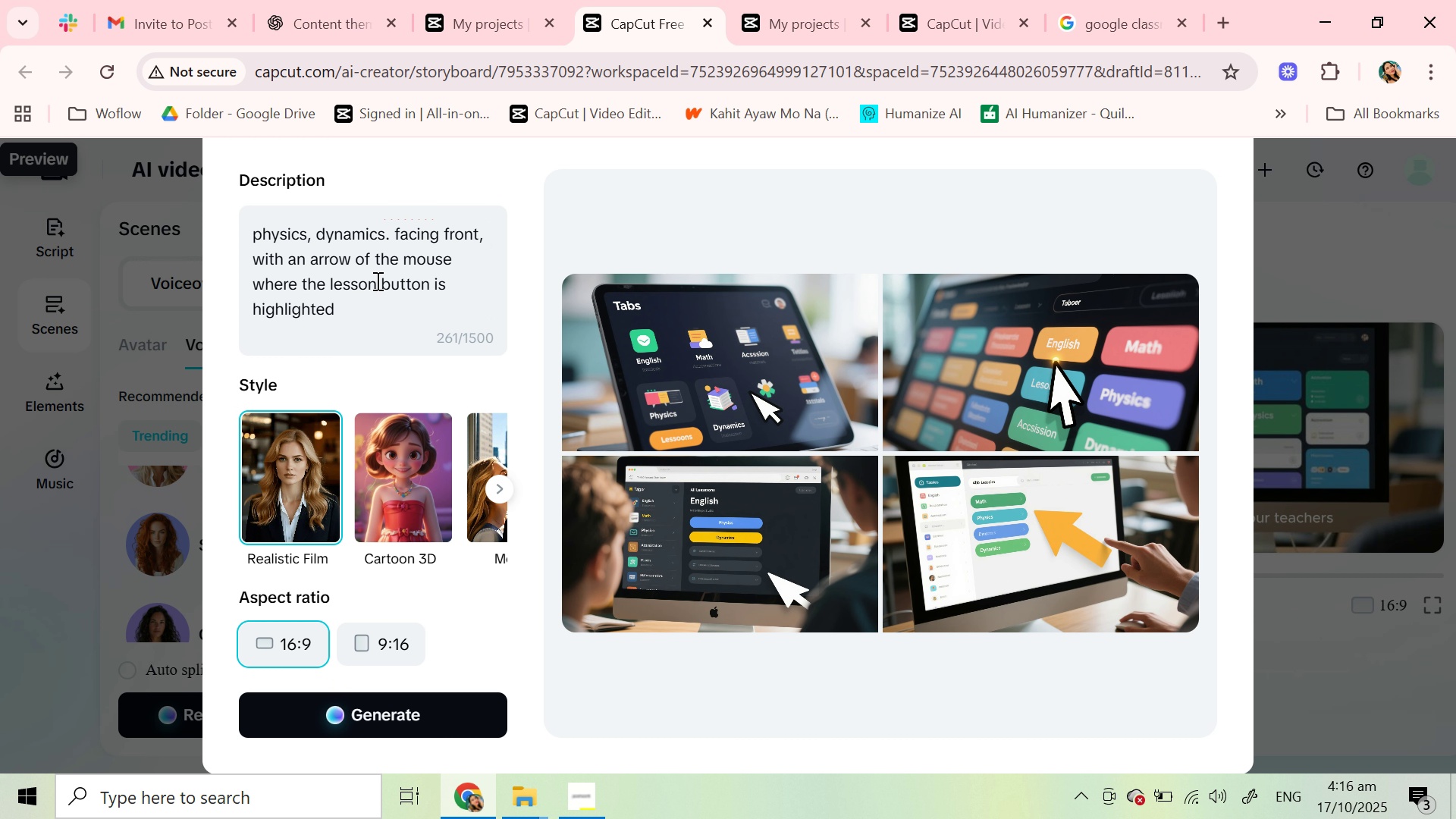 
key(Shift+Quote)
 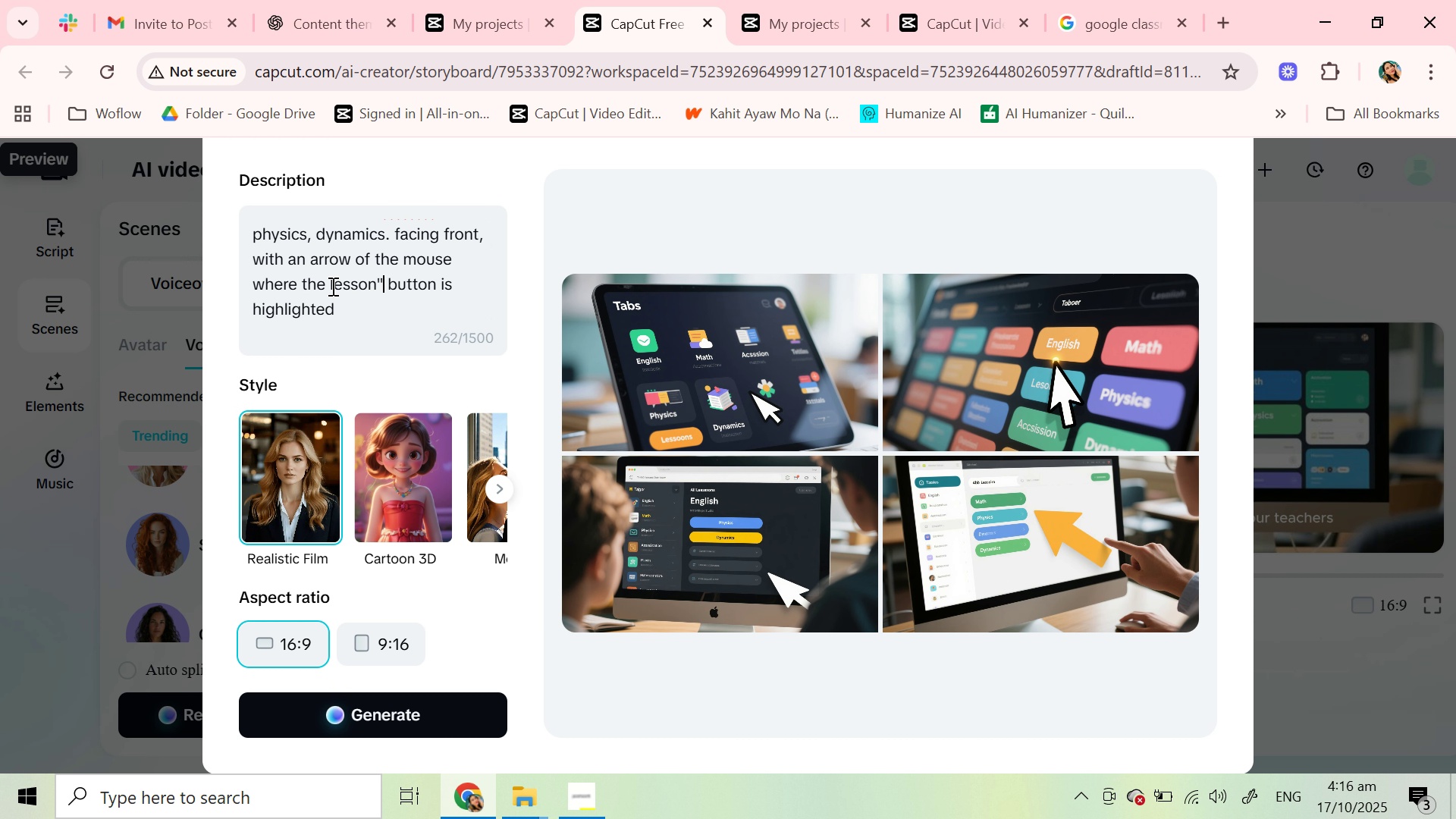 
left_click([331, 286])
 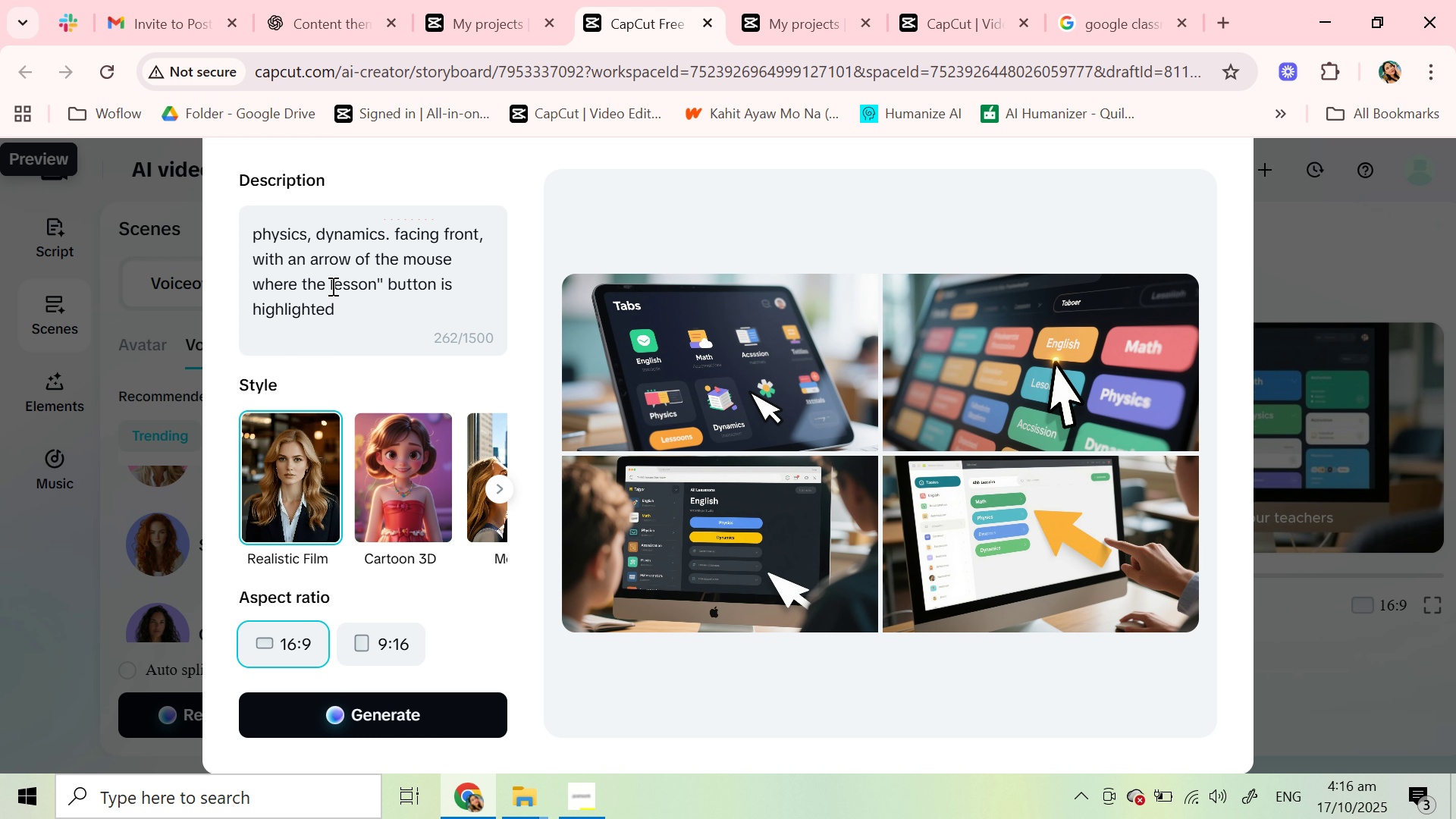 
key(Shift+ShiftRight)
 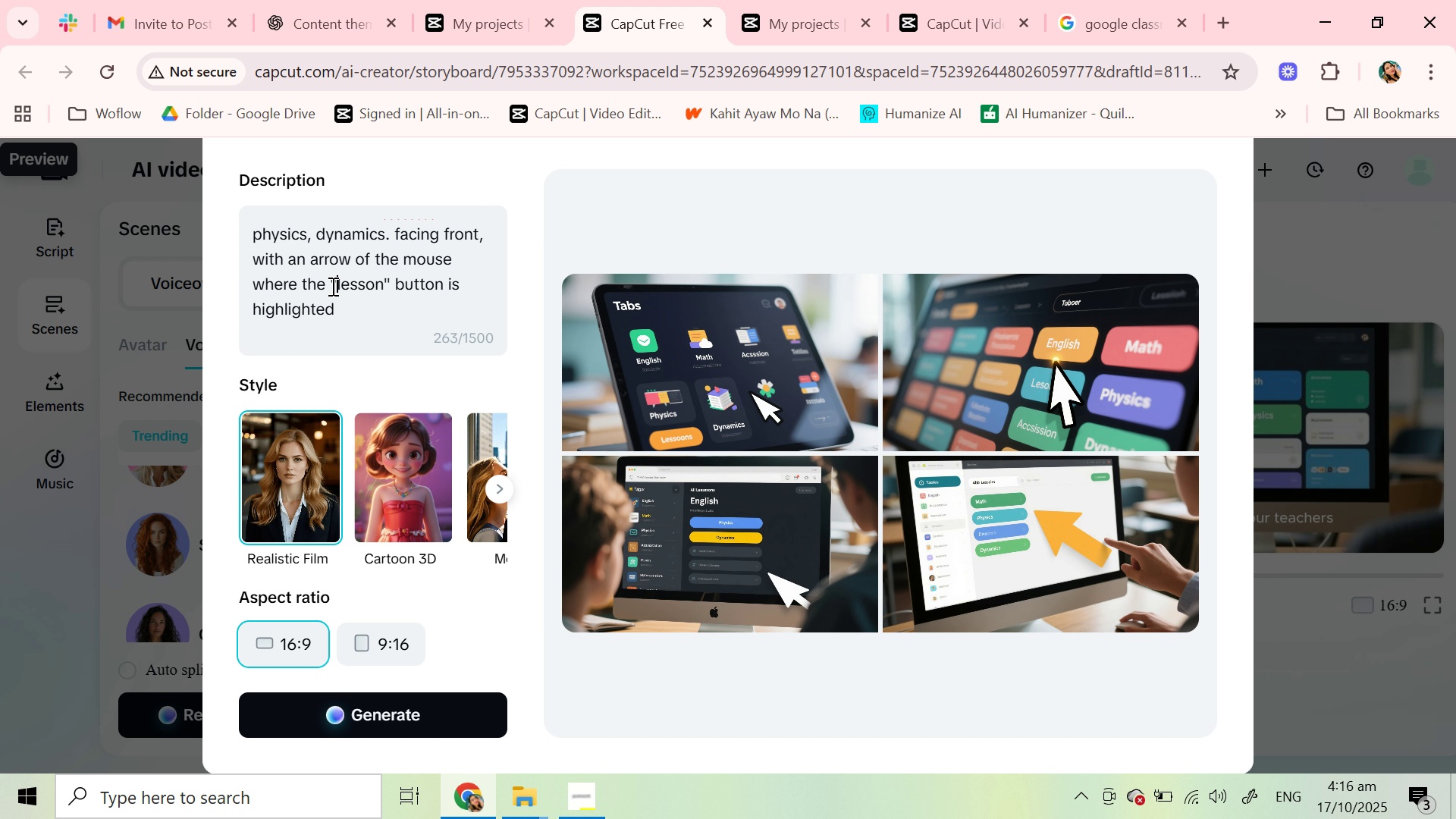 
key(Shift+Quote)
 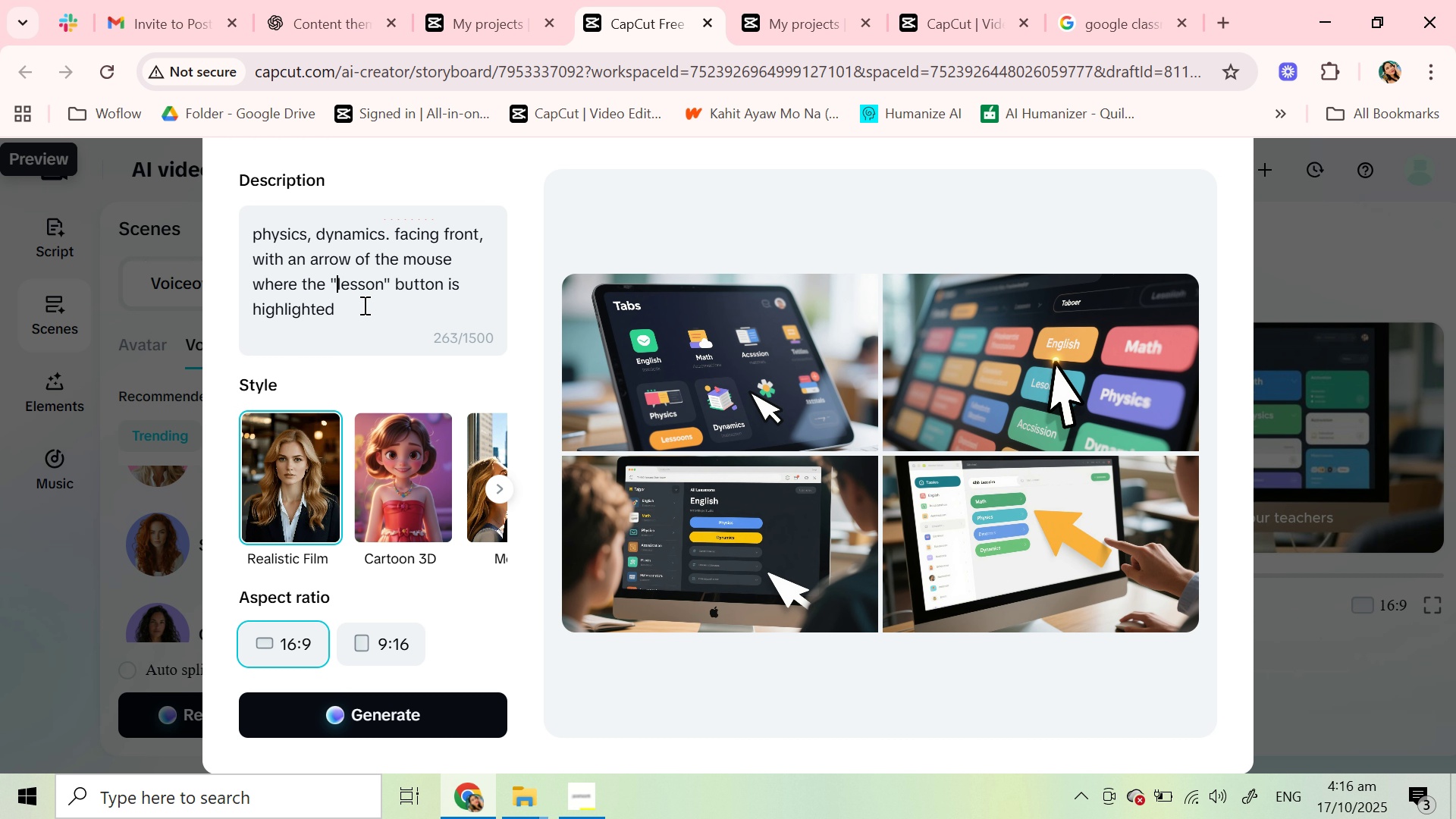 
left_click([363, 305])
 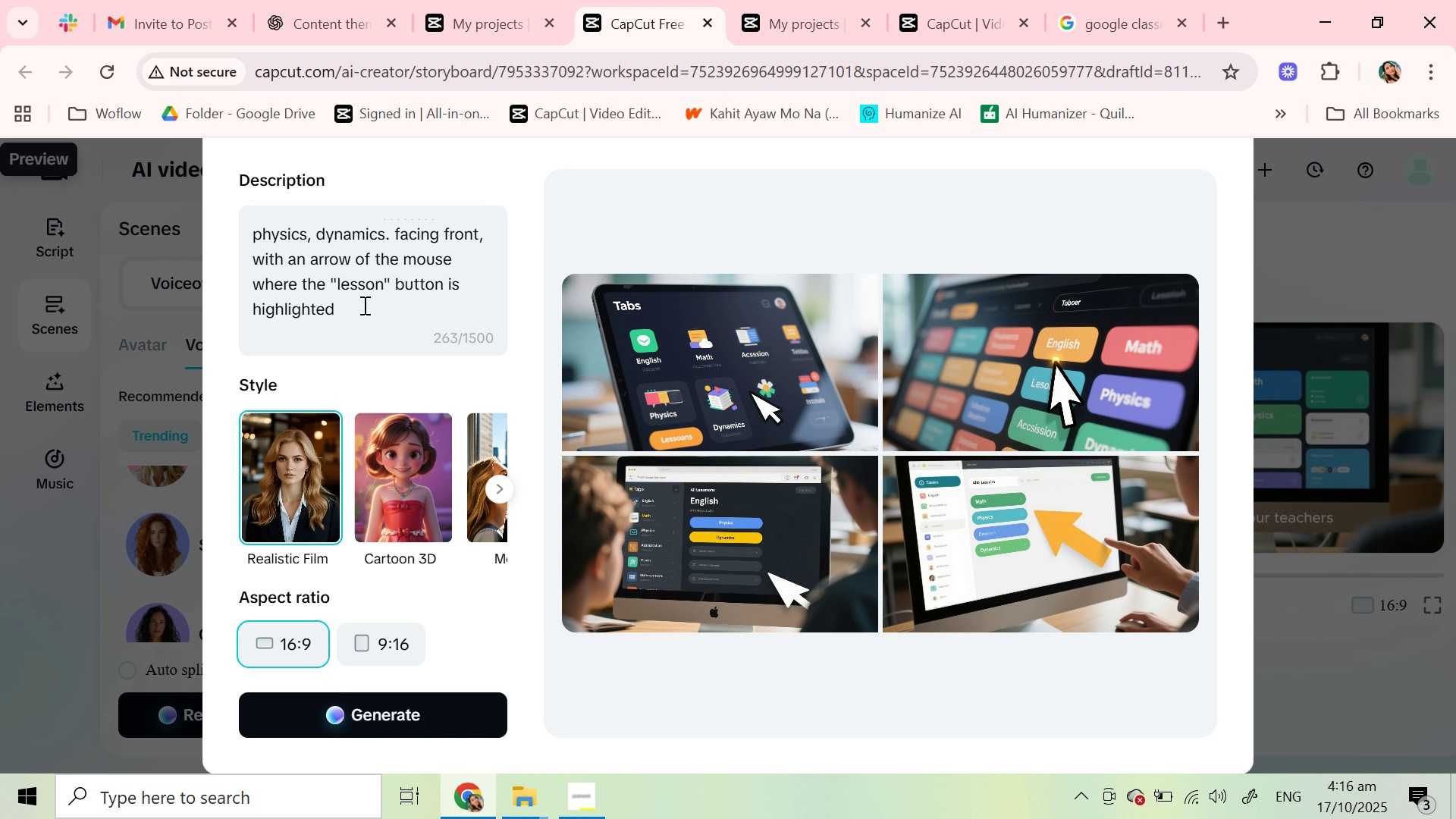 
type( and belo)
key(Backspace)
type(ow that row are the subjects)
 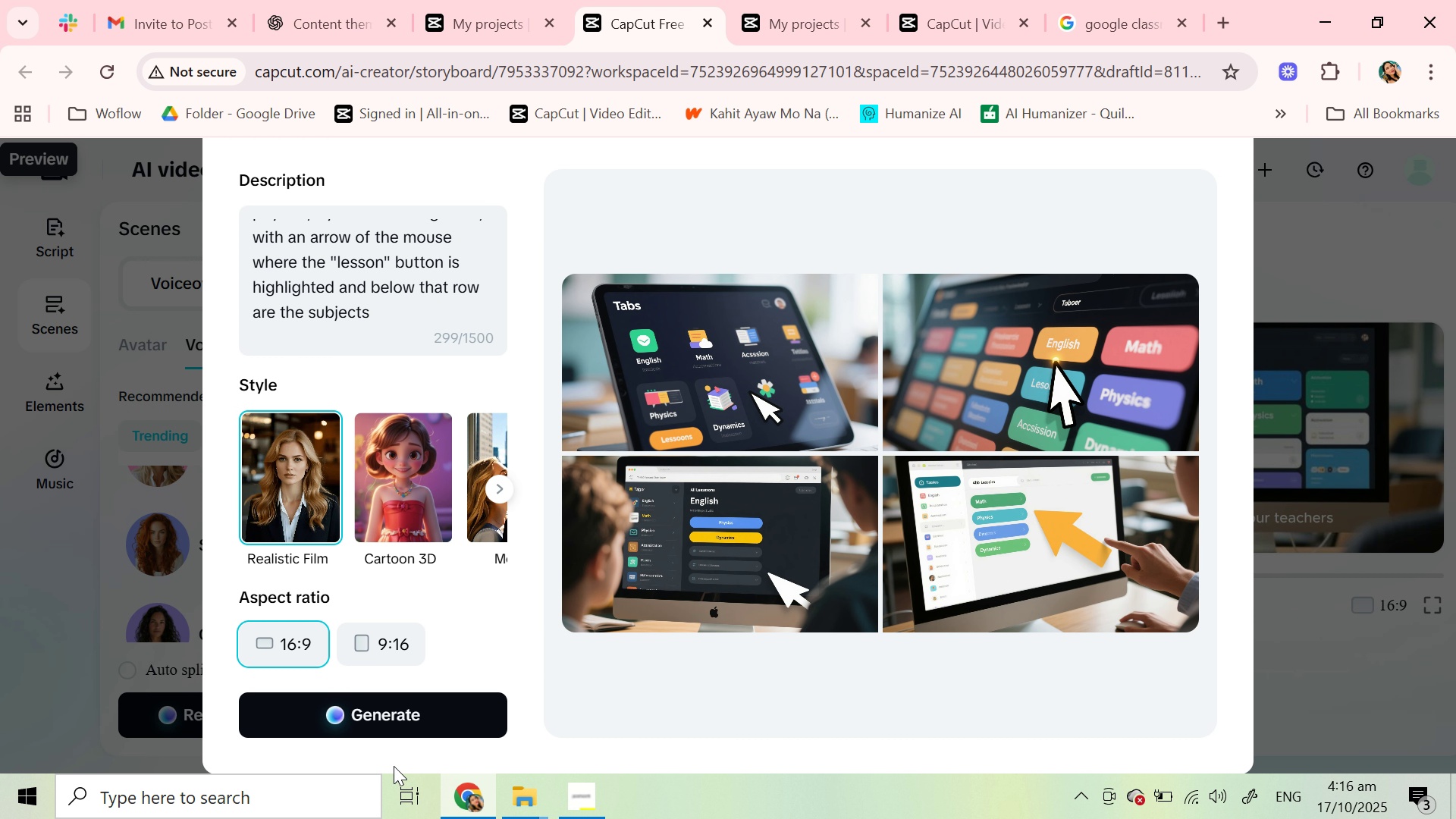 
left_click([403, 699])
 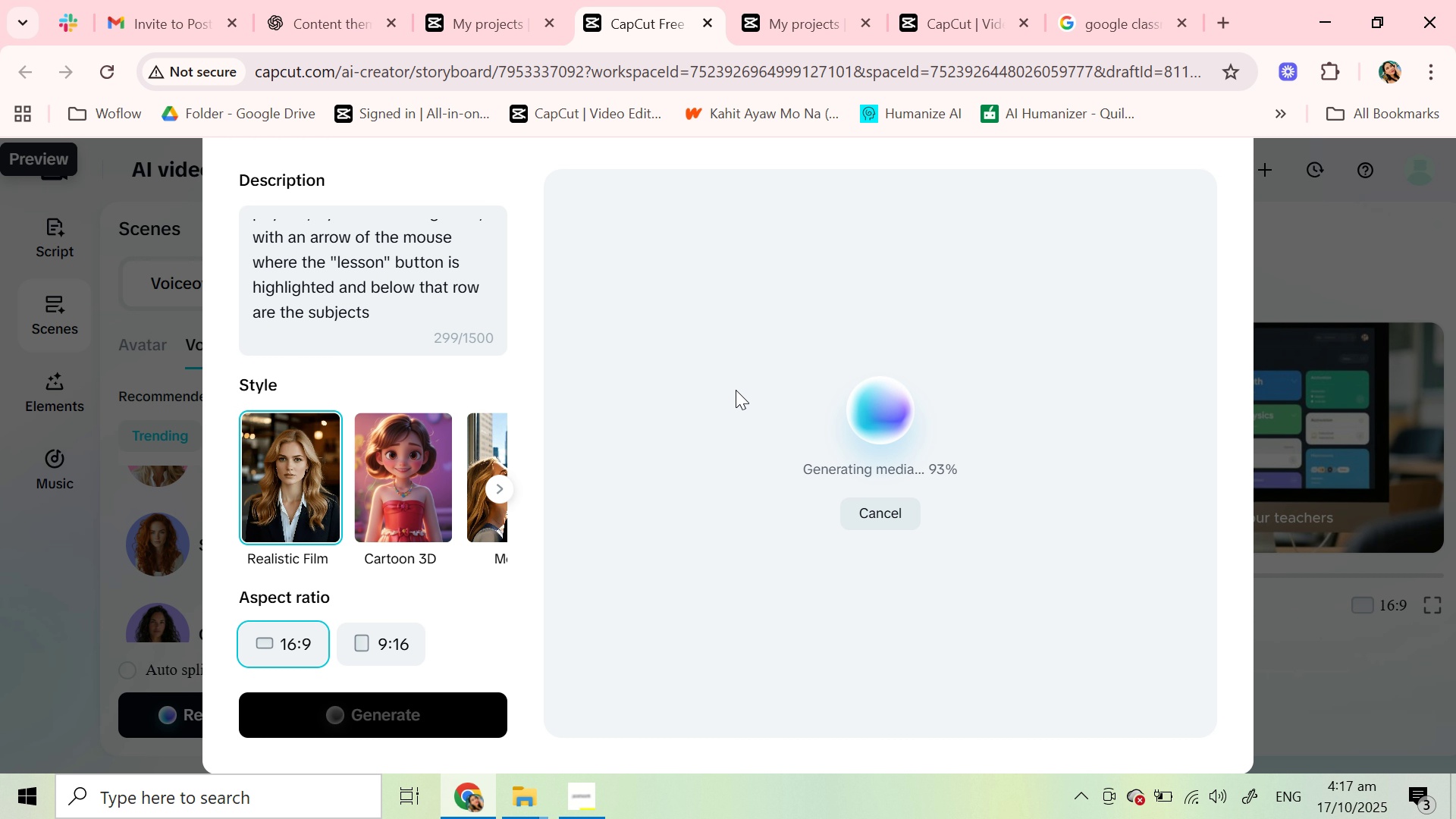 
wait(22.98)
 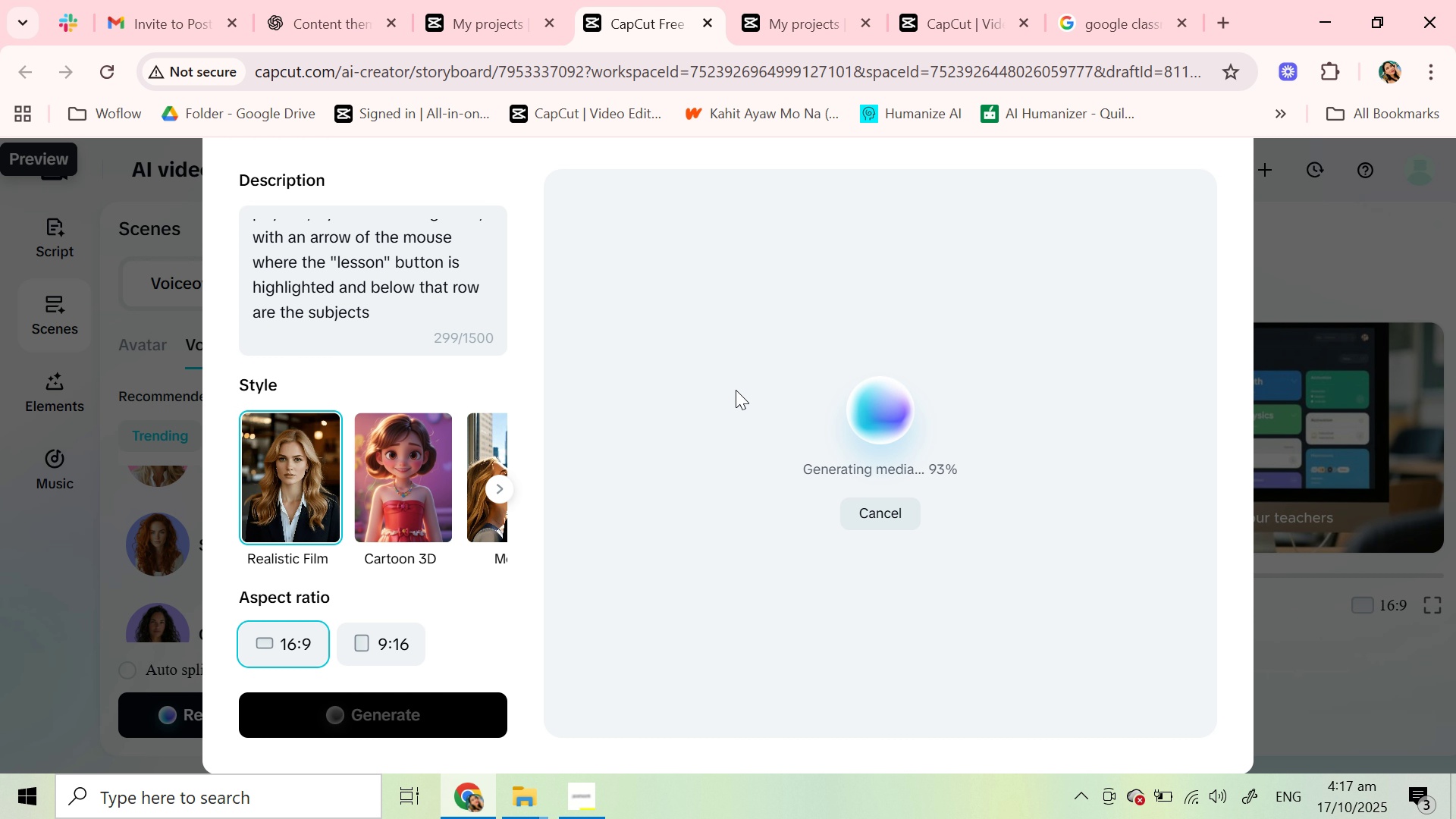 
mouse_move([1158, 402])
 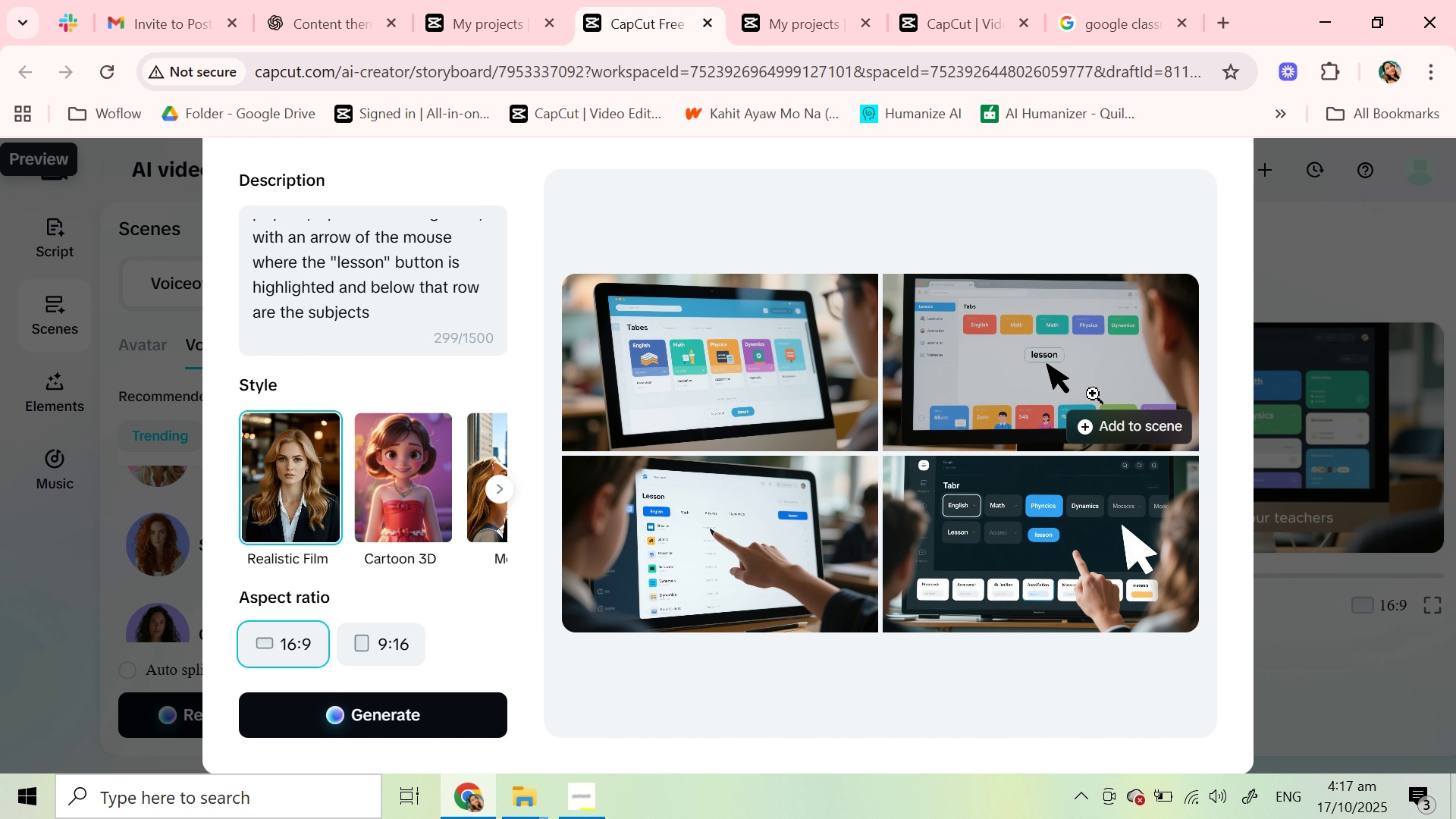 
wait(7.88)
 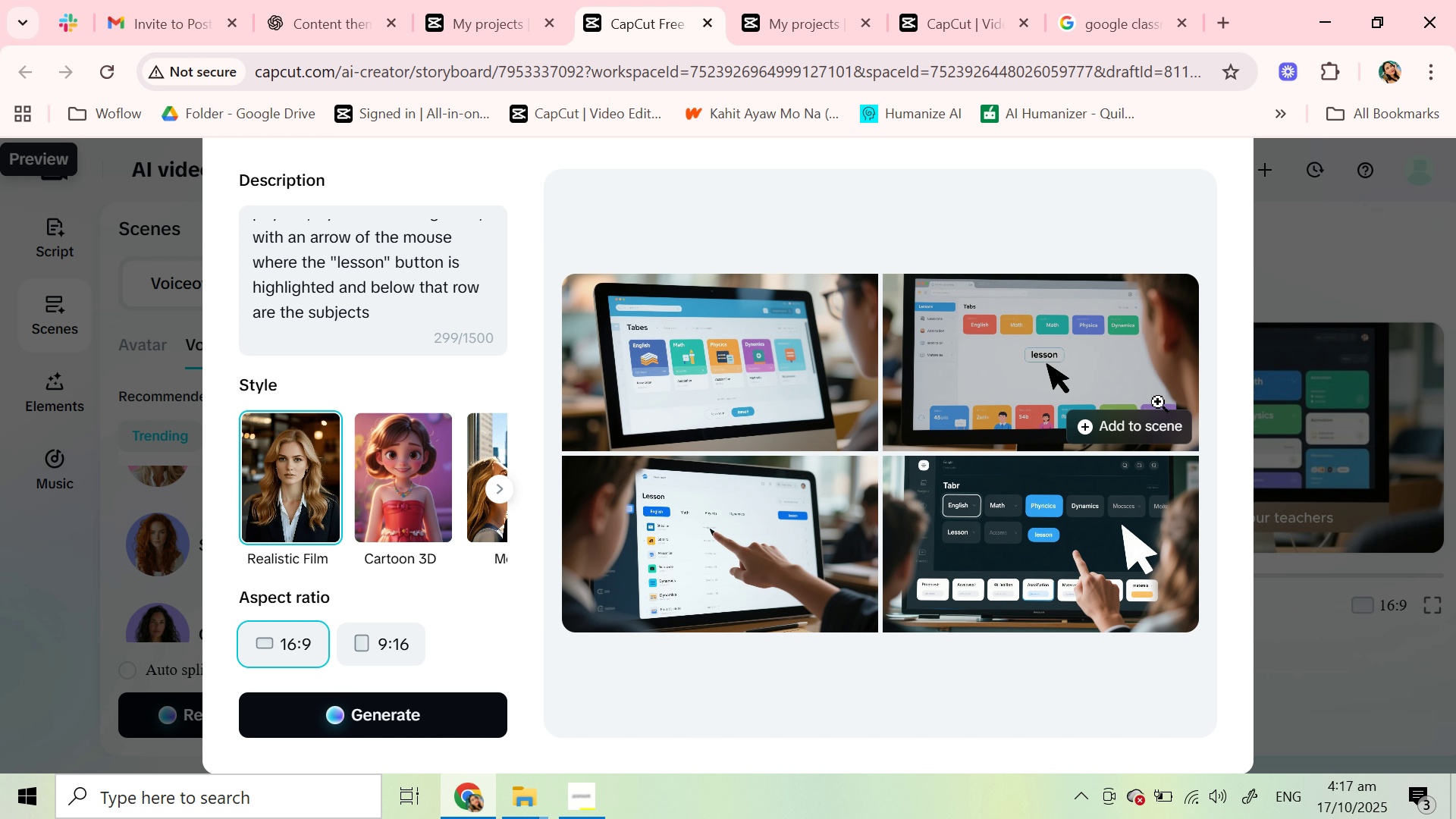 
left_click([1093, 394])
 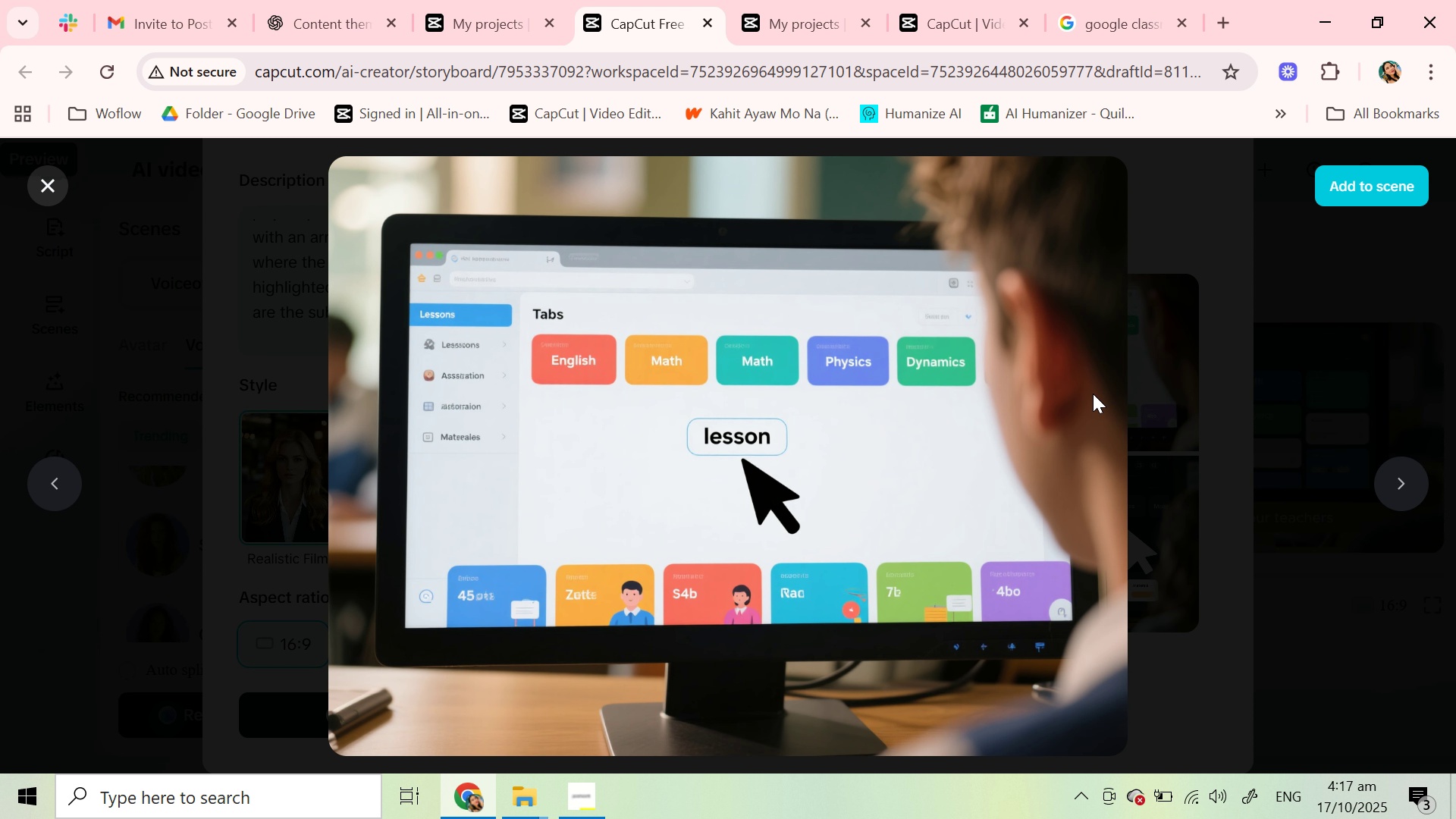 
wait(7.48)
 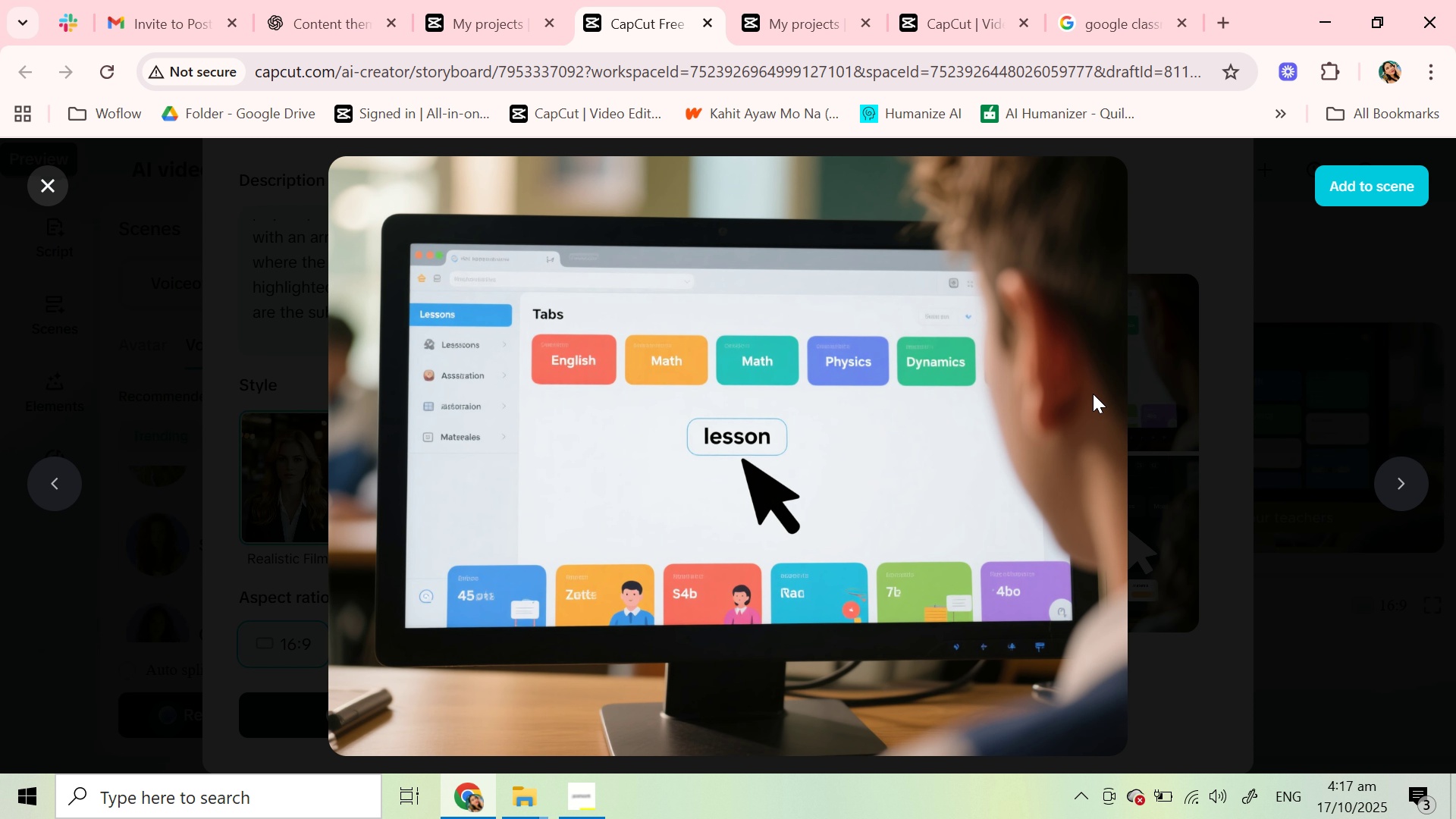 
left_click([42, 185])
 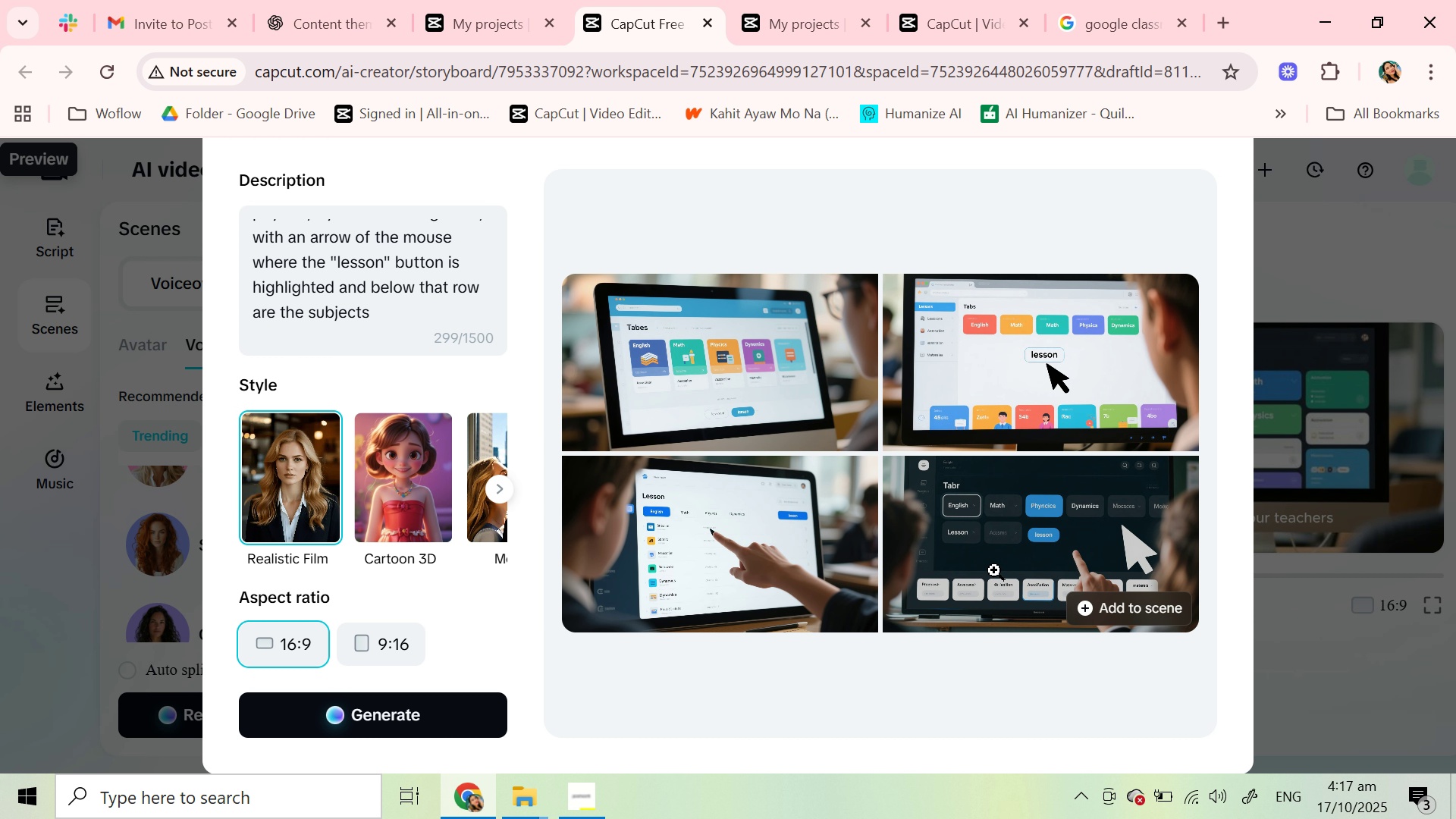 
left_click([994, 570])
 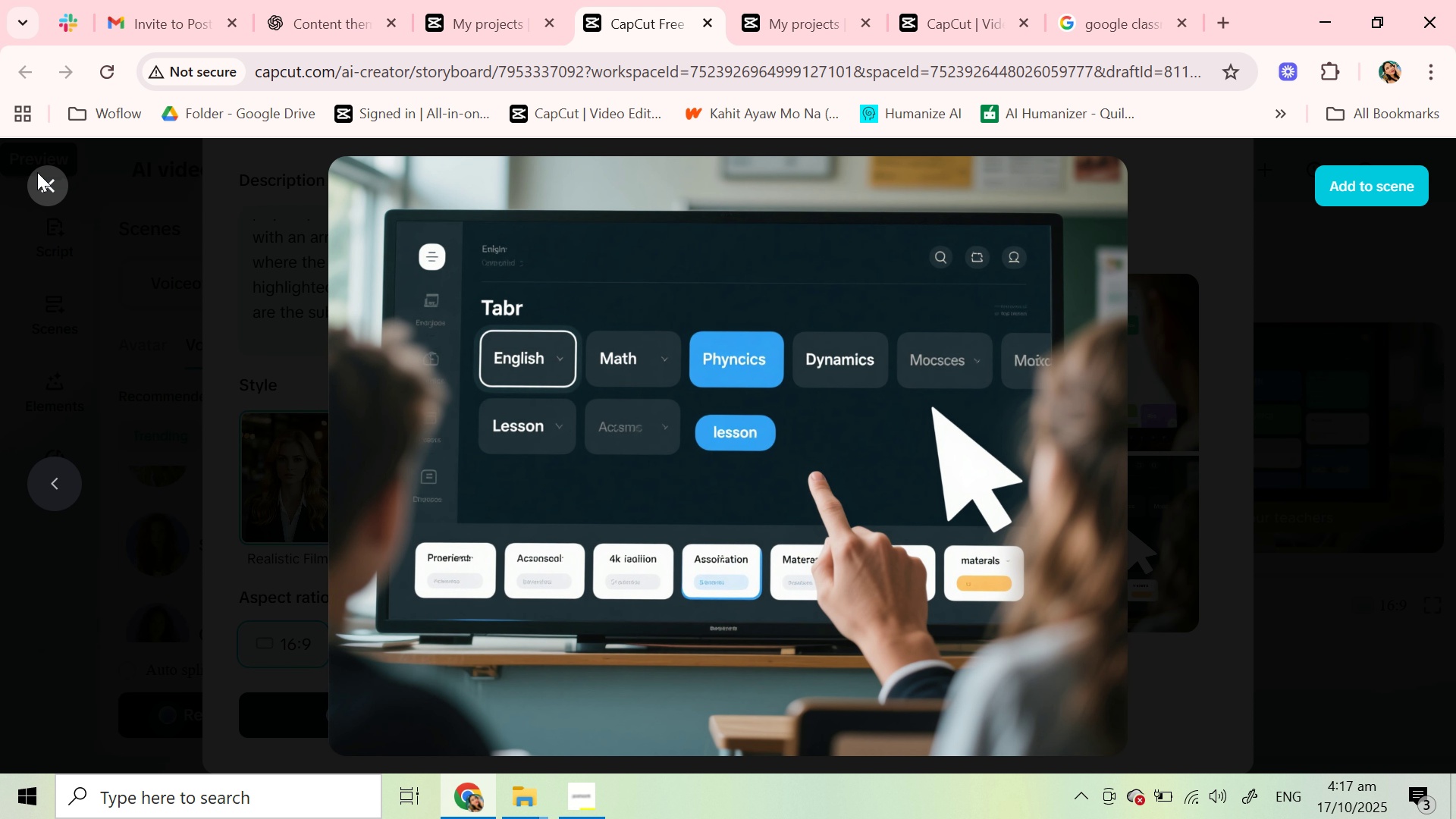 
left_click([35, 173])
 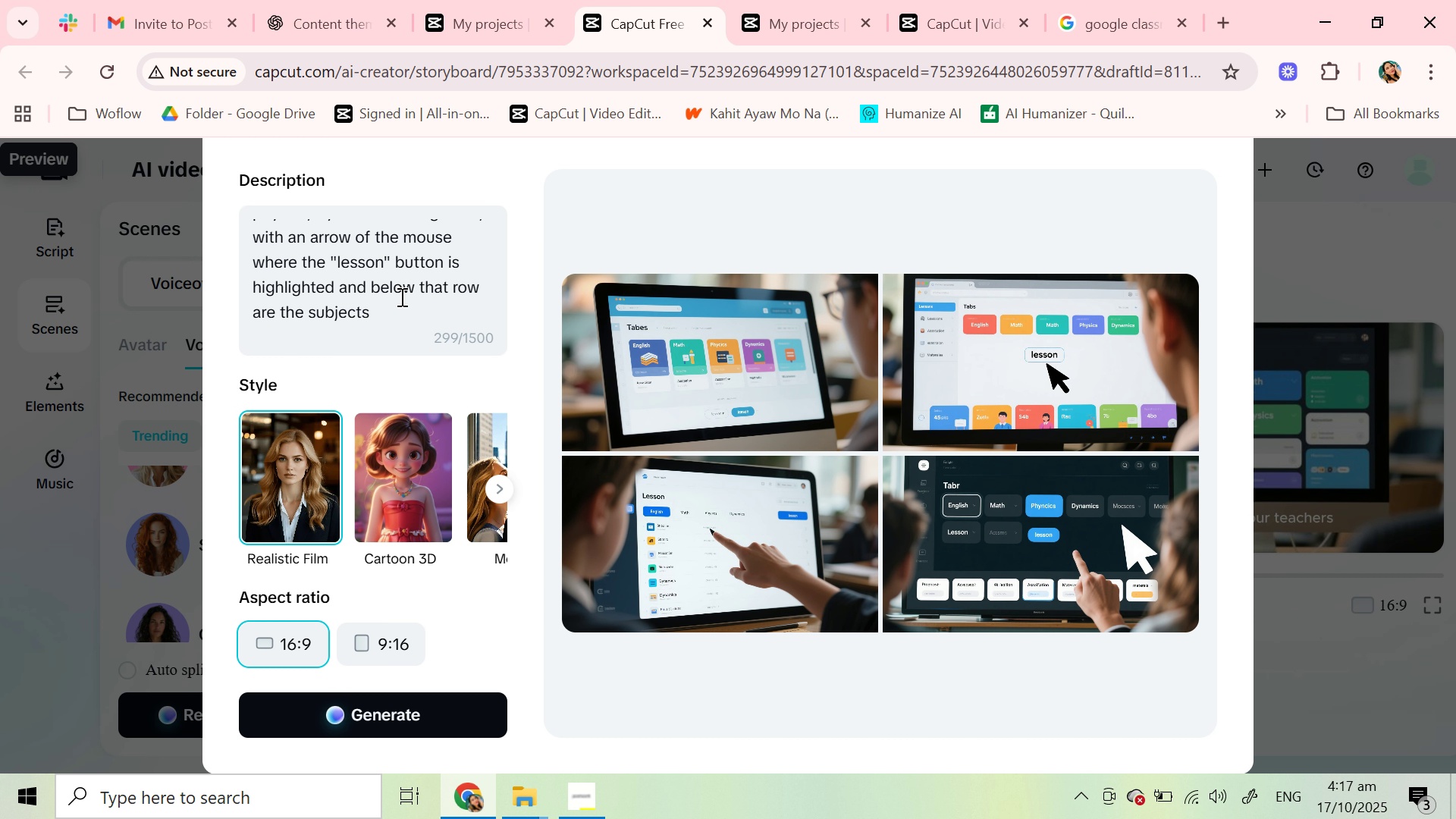 
left_click([394, 304])
 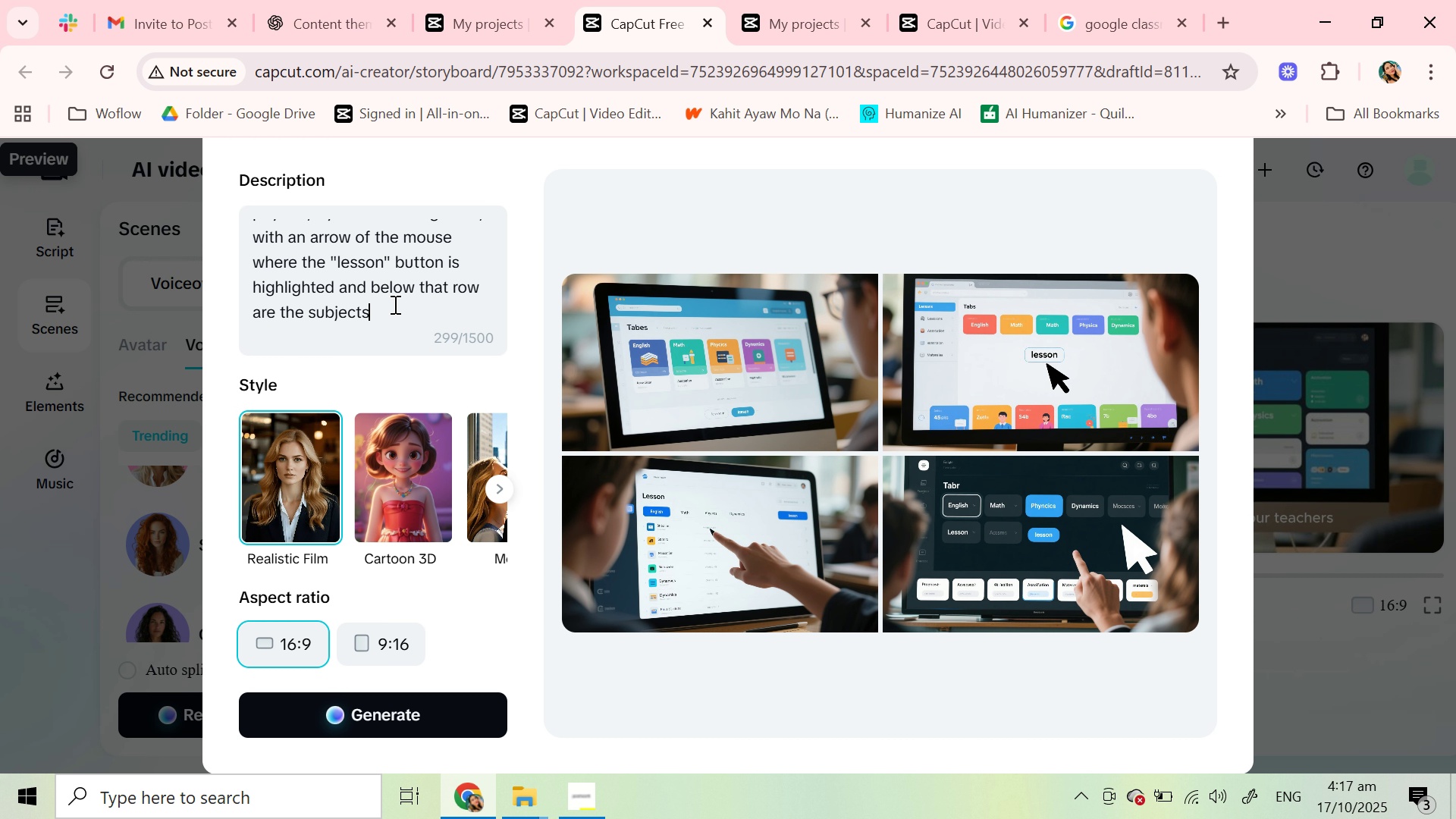 
type(. subjects should be in english langae)
key(Backspace)
key(Backspace)
type(uges)
 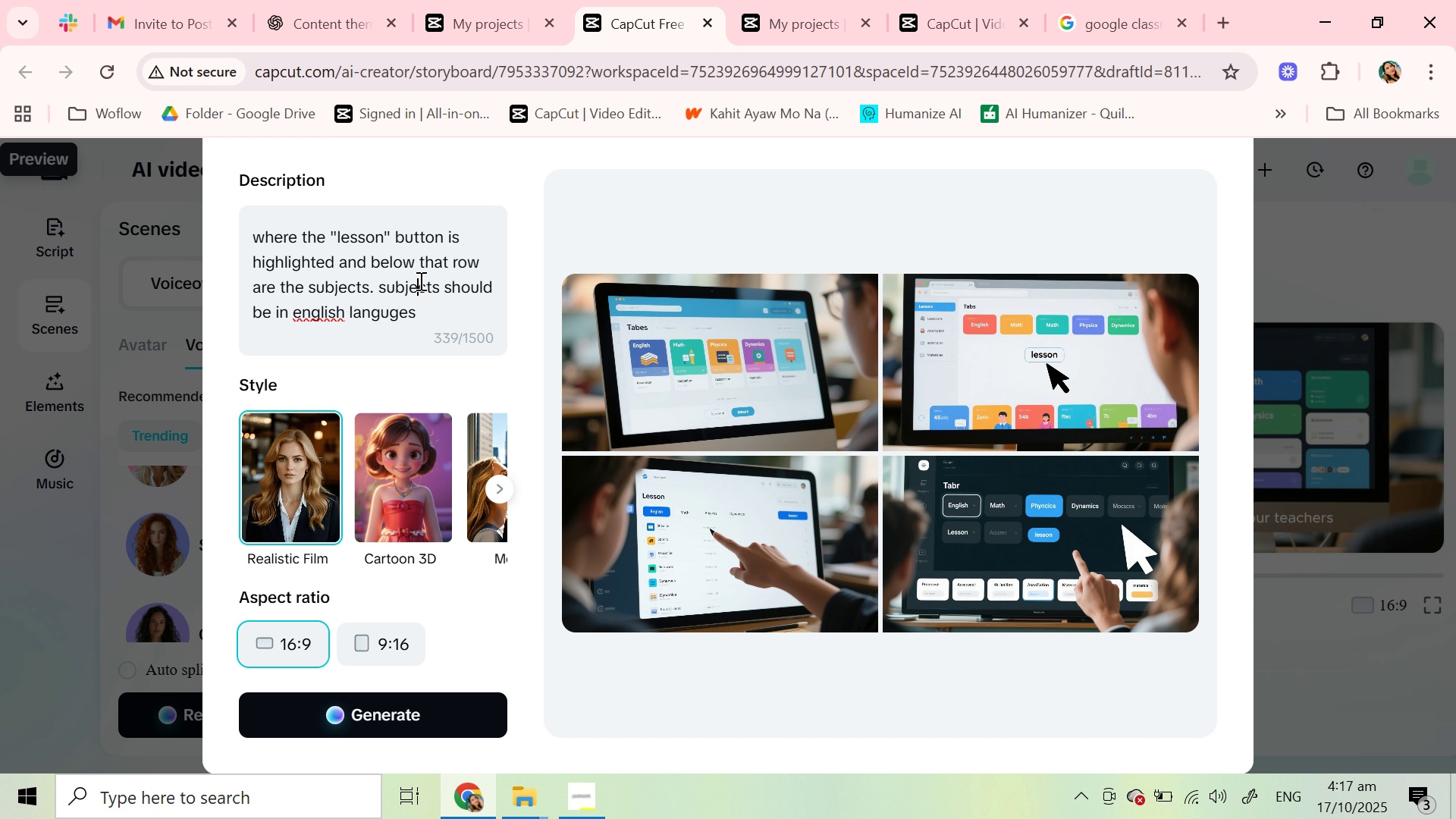 
double_click([419, 281])
 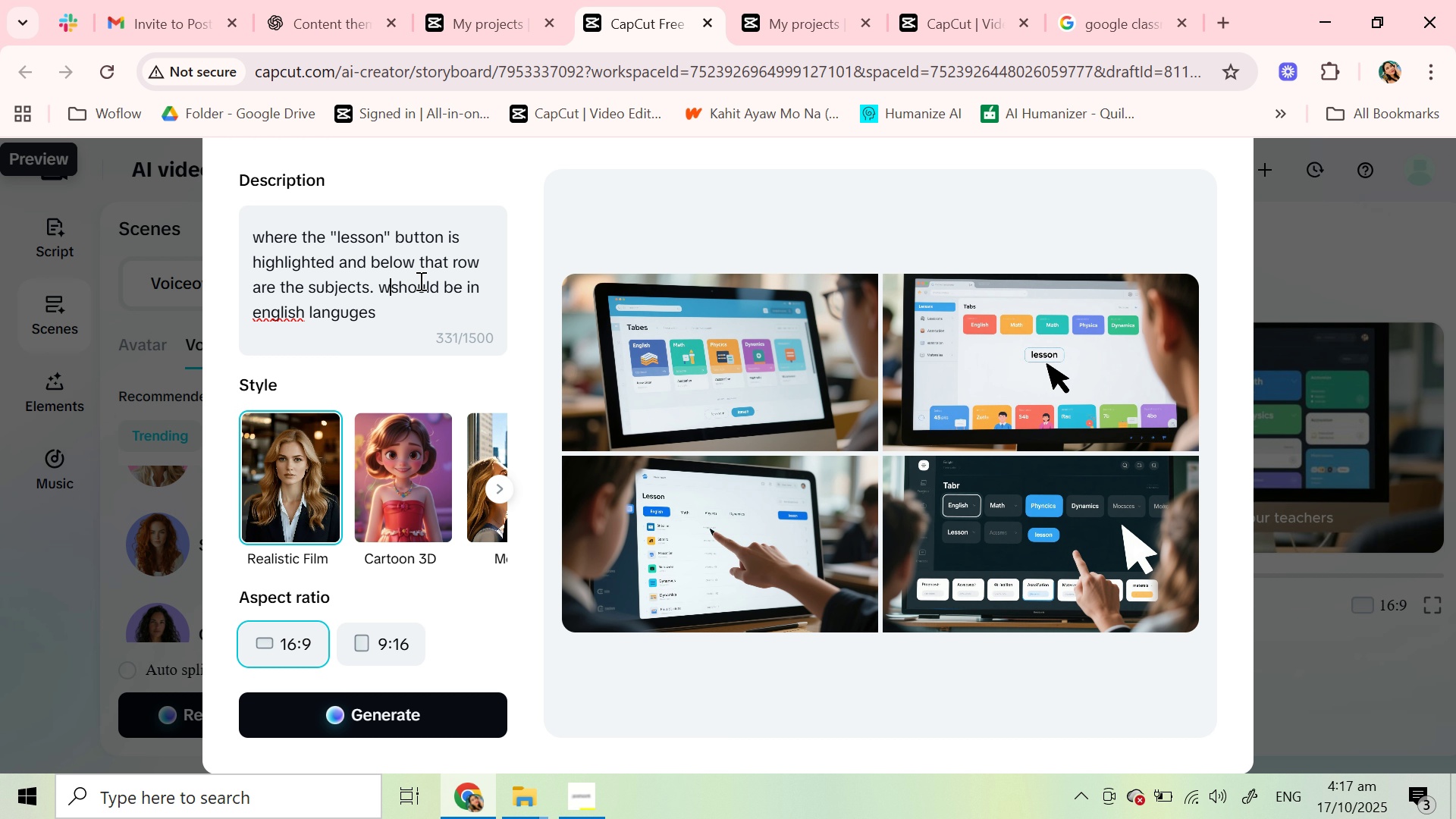 
type(writings )
 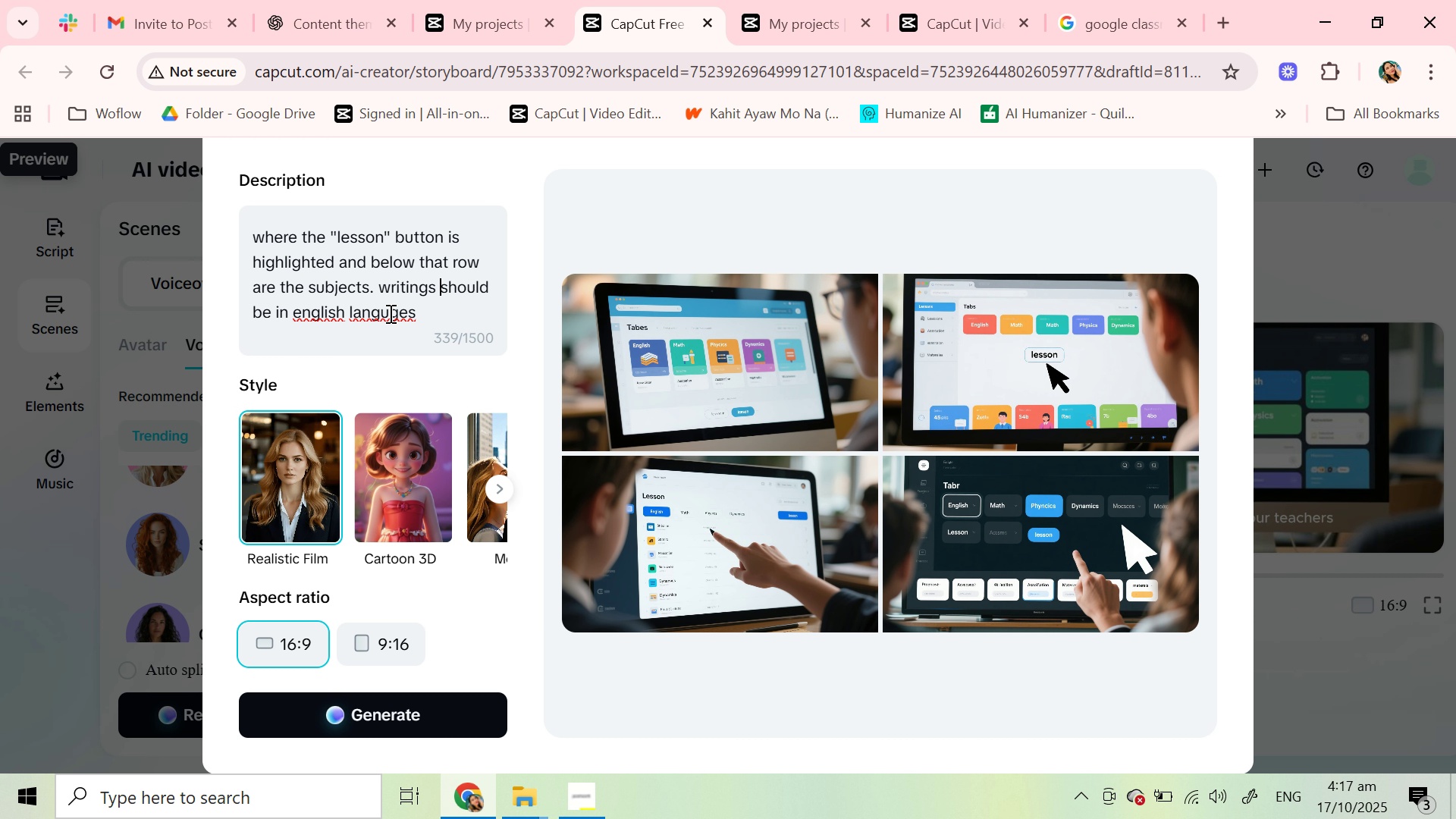 
left_click([388, 313])
 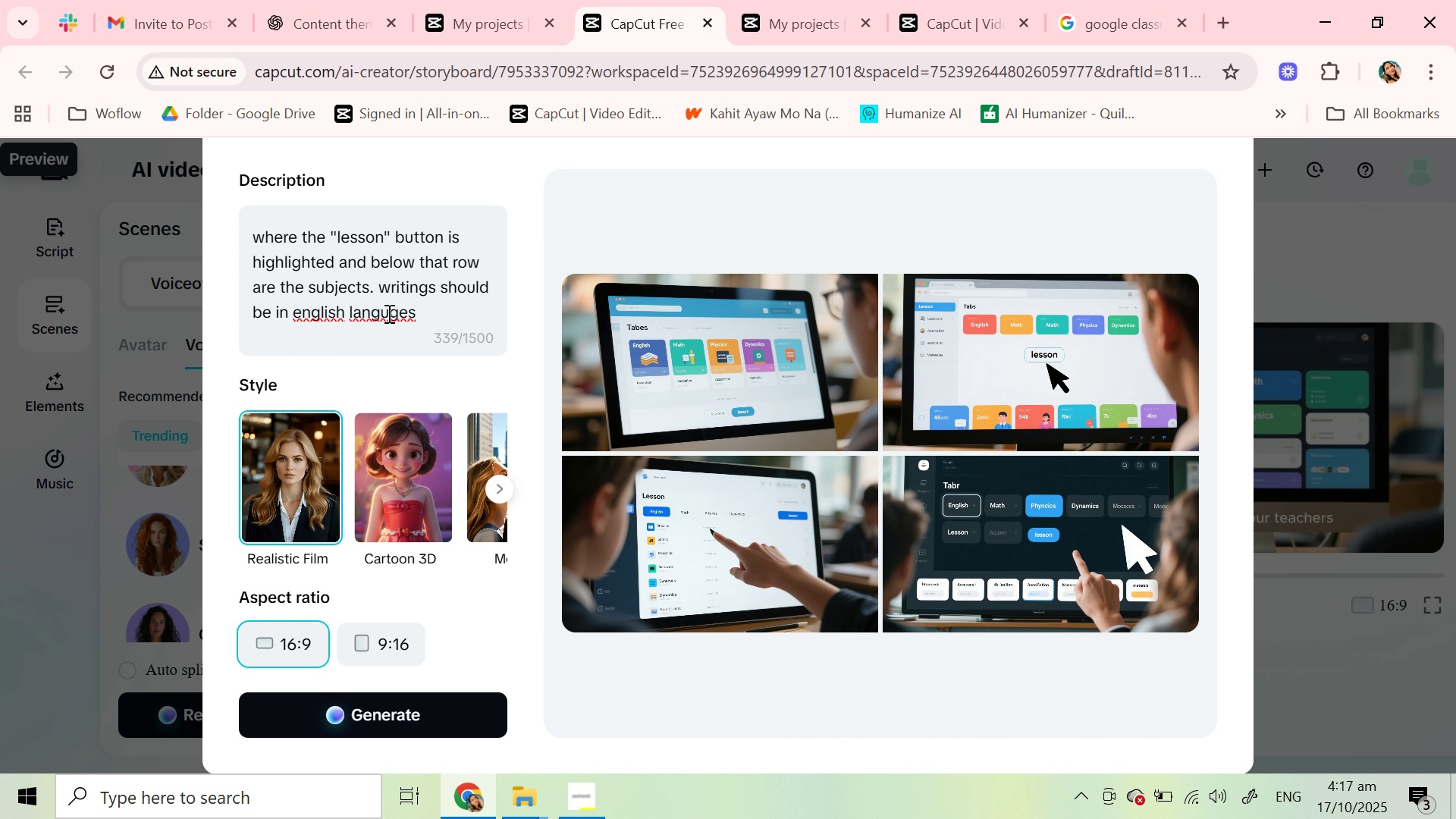 
key(A)
 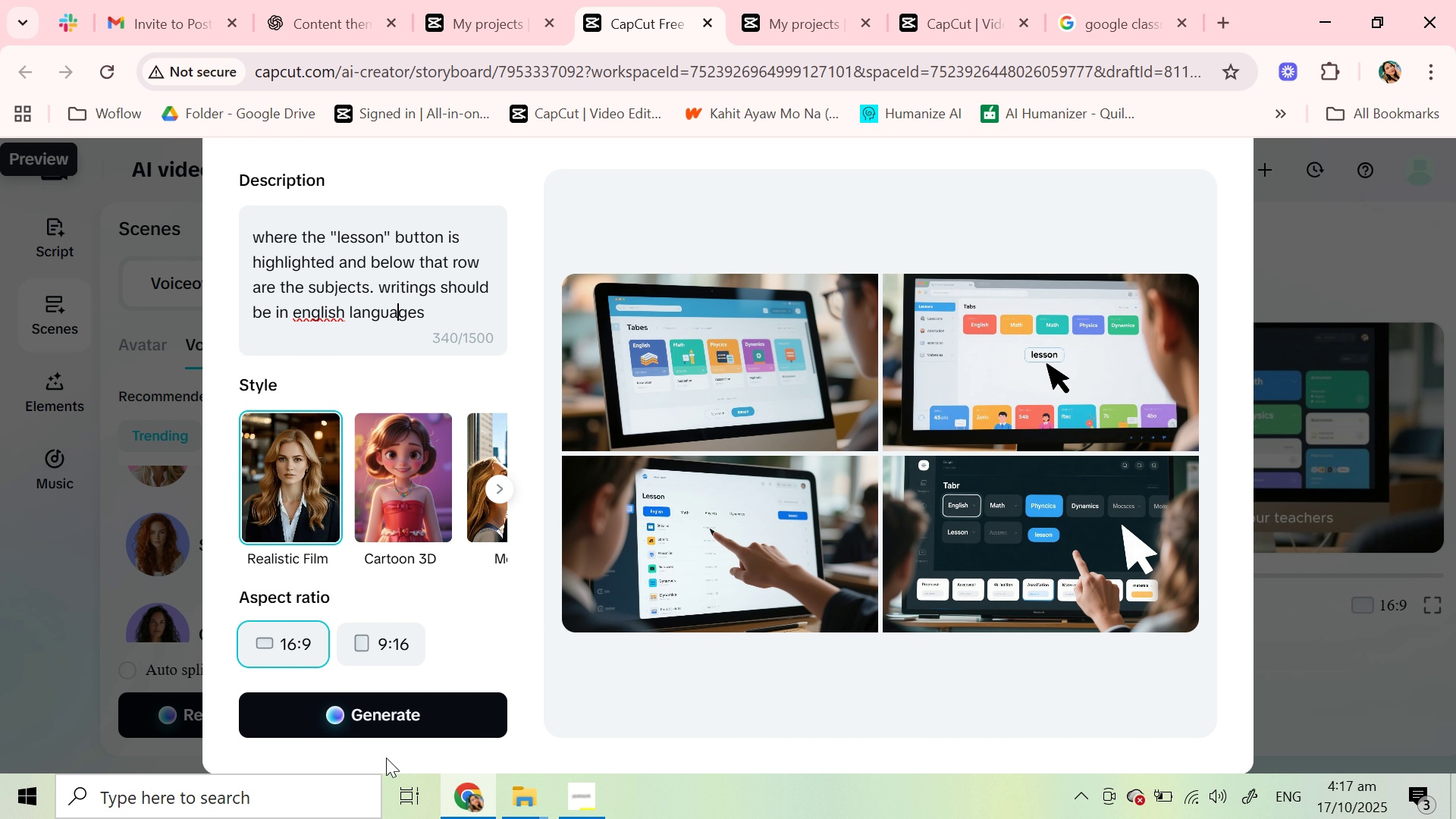 
left_click([398, 714])
 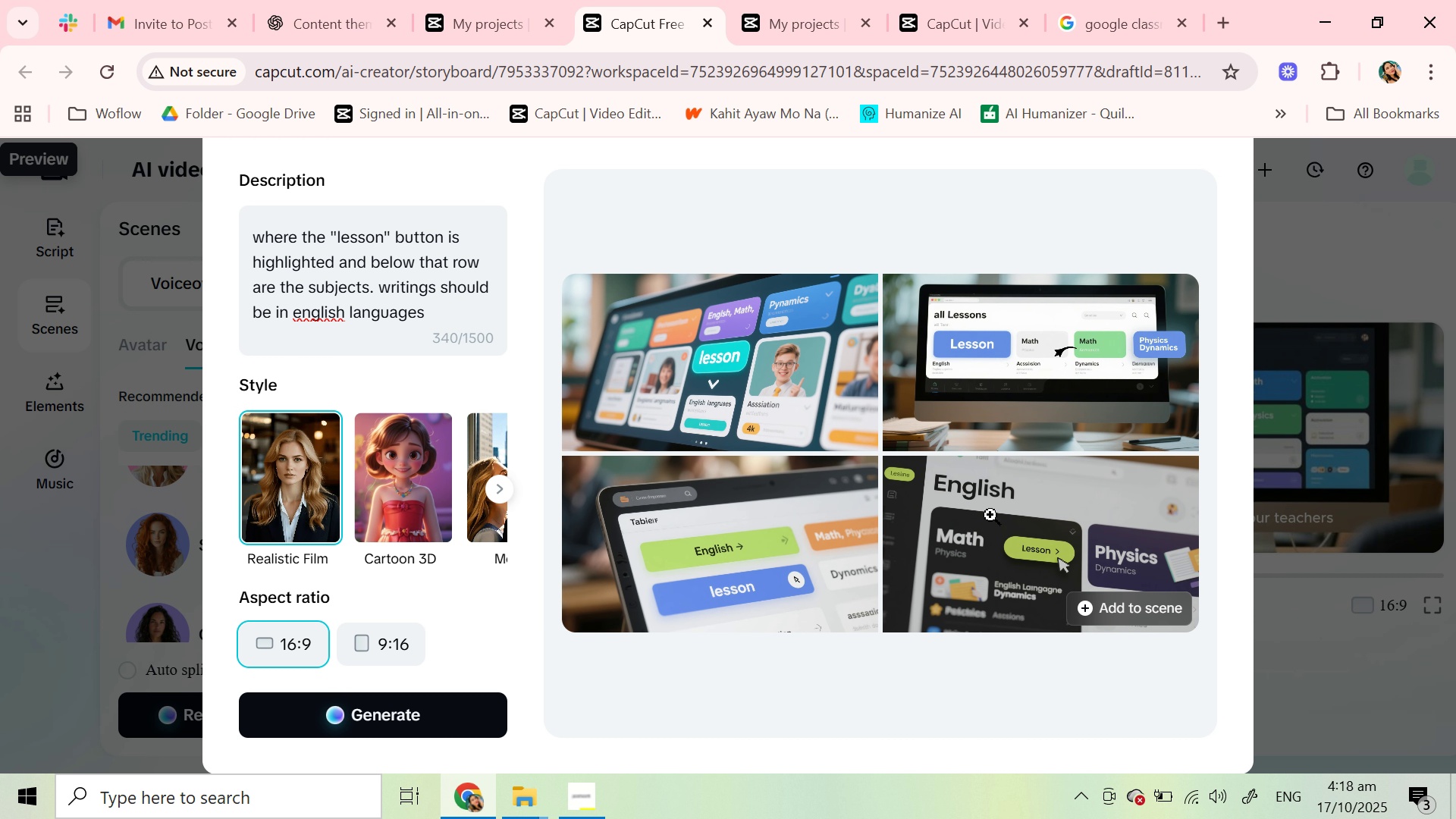 
wait(32.52)
 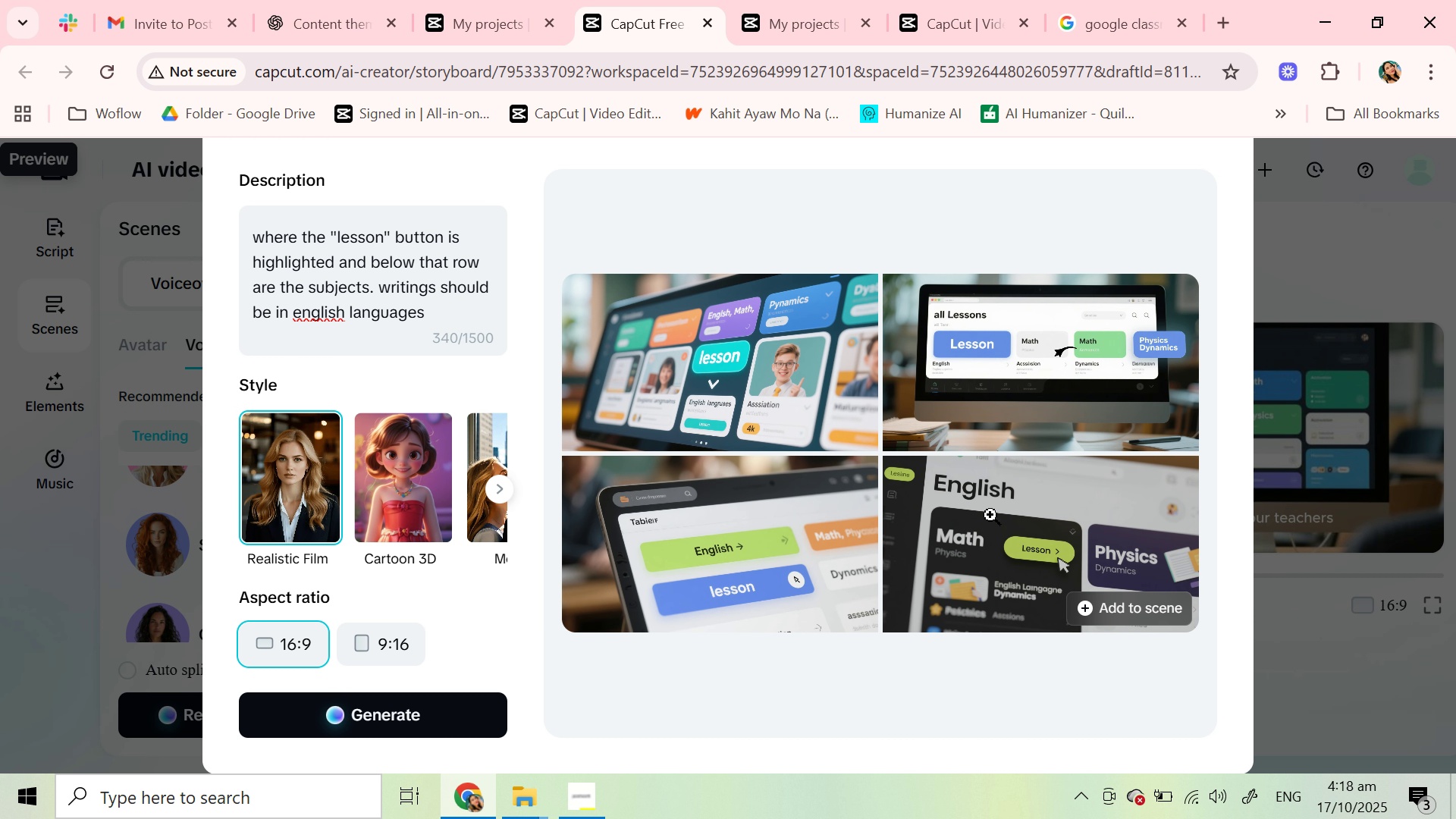 
left_click([1026, 542])
 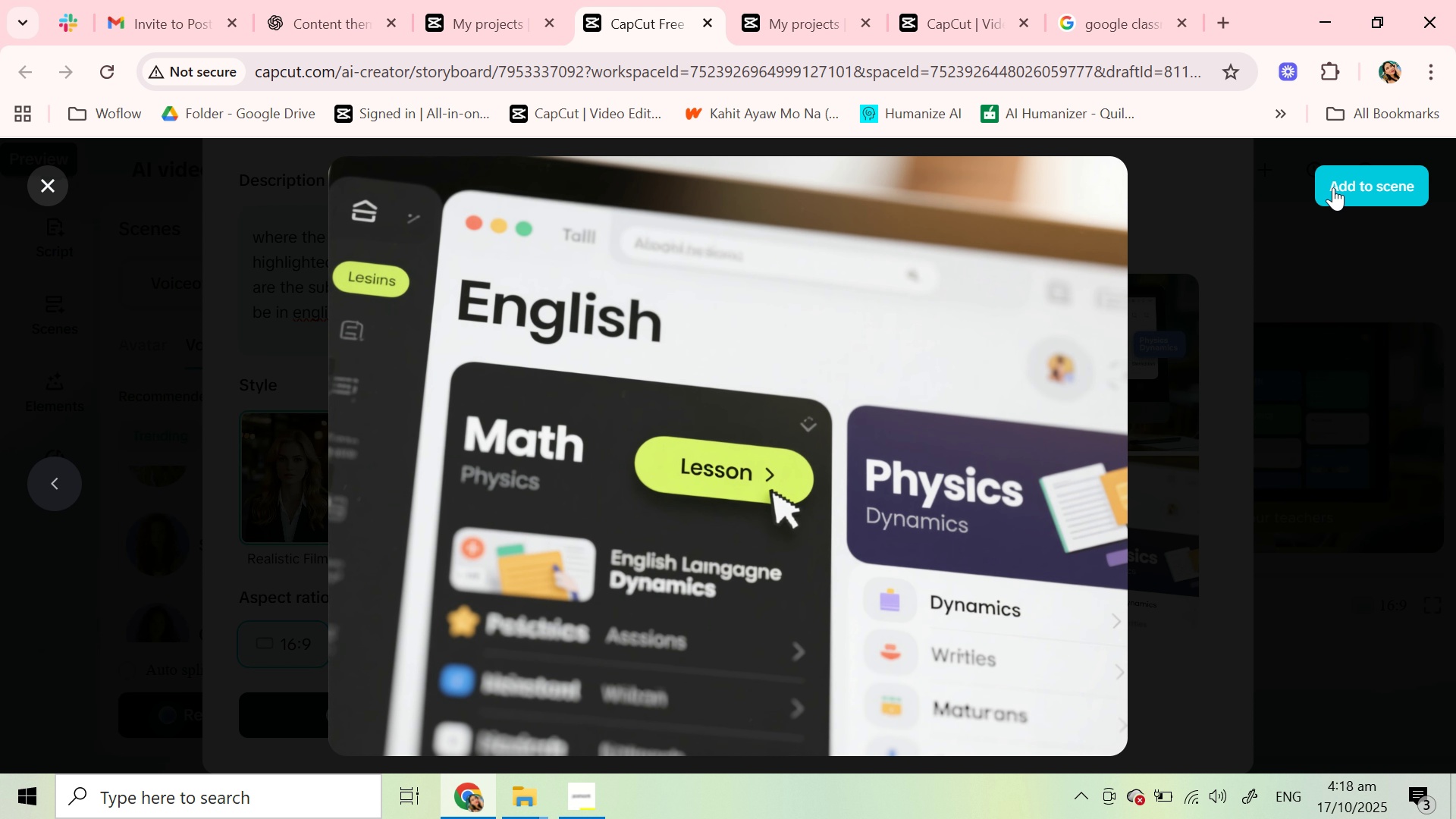 
left_click([1333, 187])
 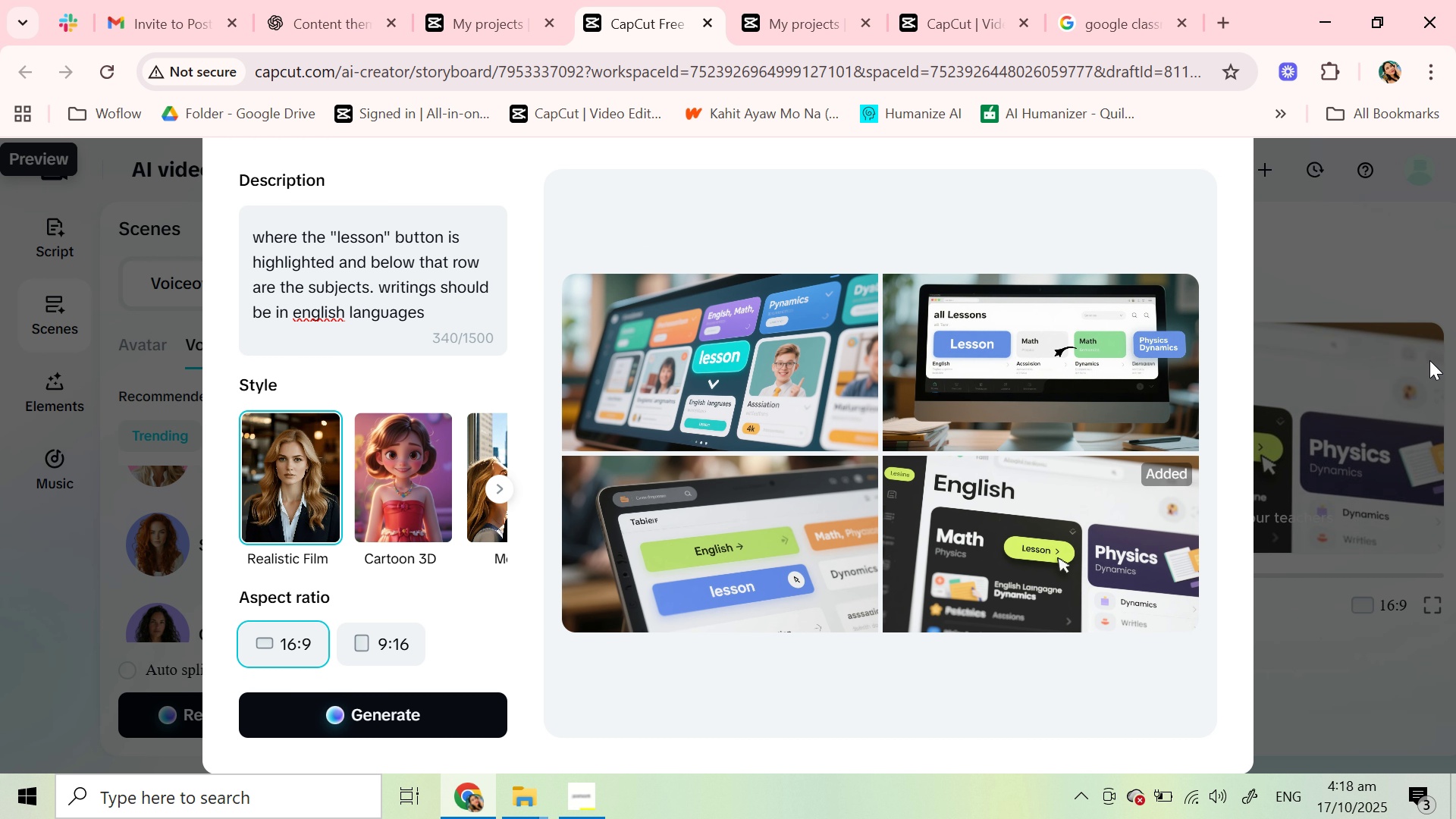 
wait(8.85)
 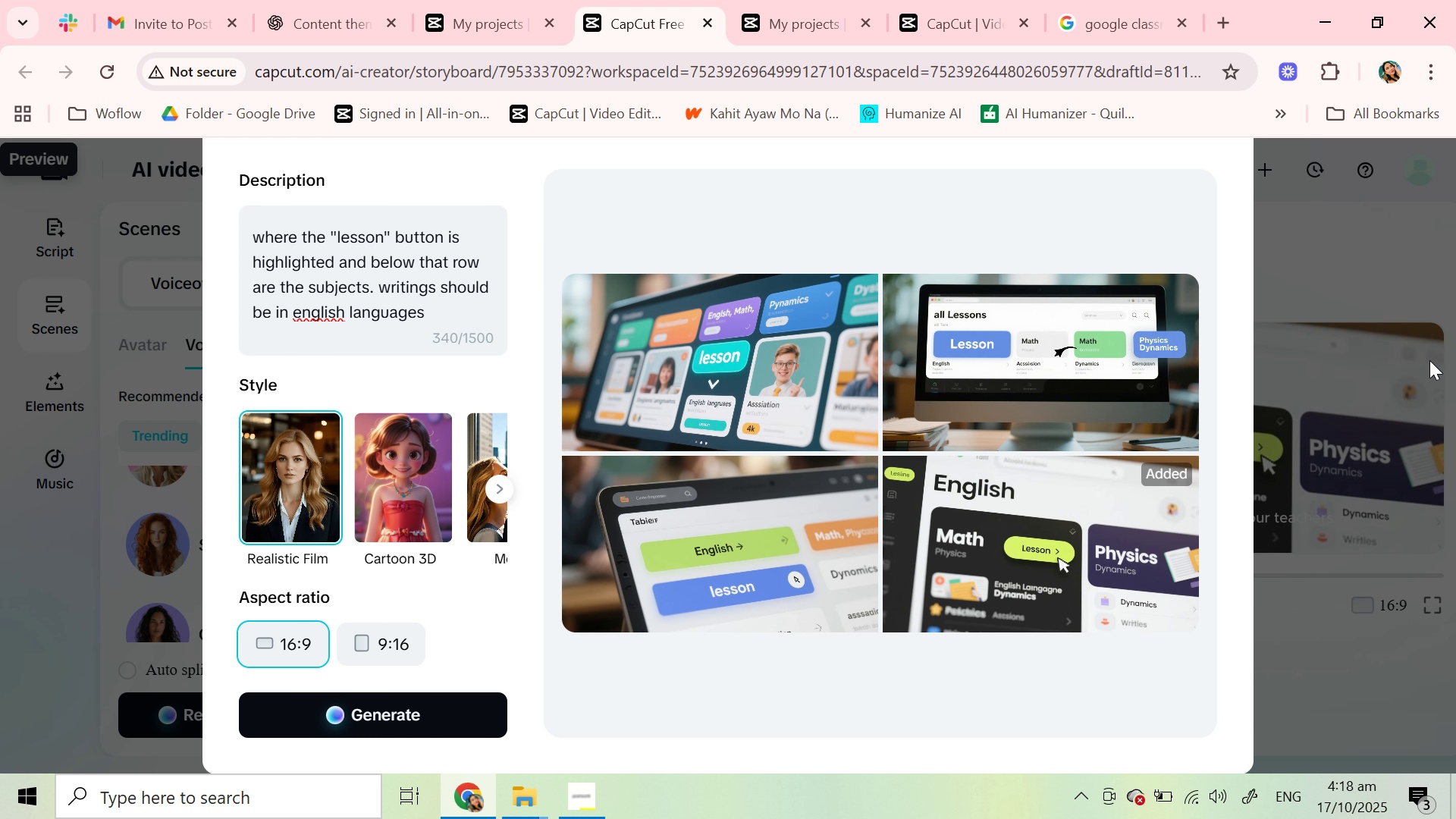 
mouse_move([1332, 237])
 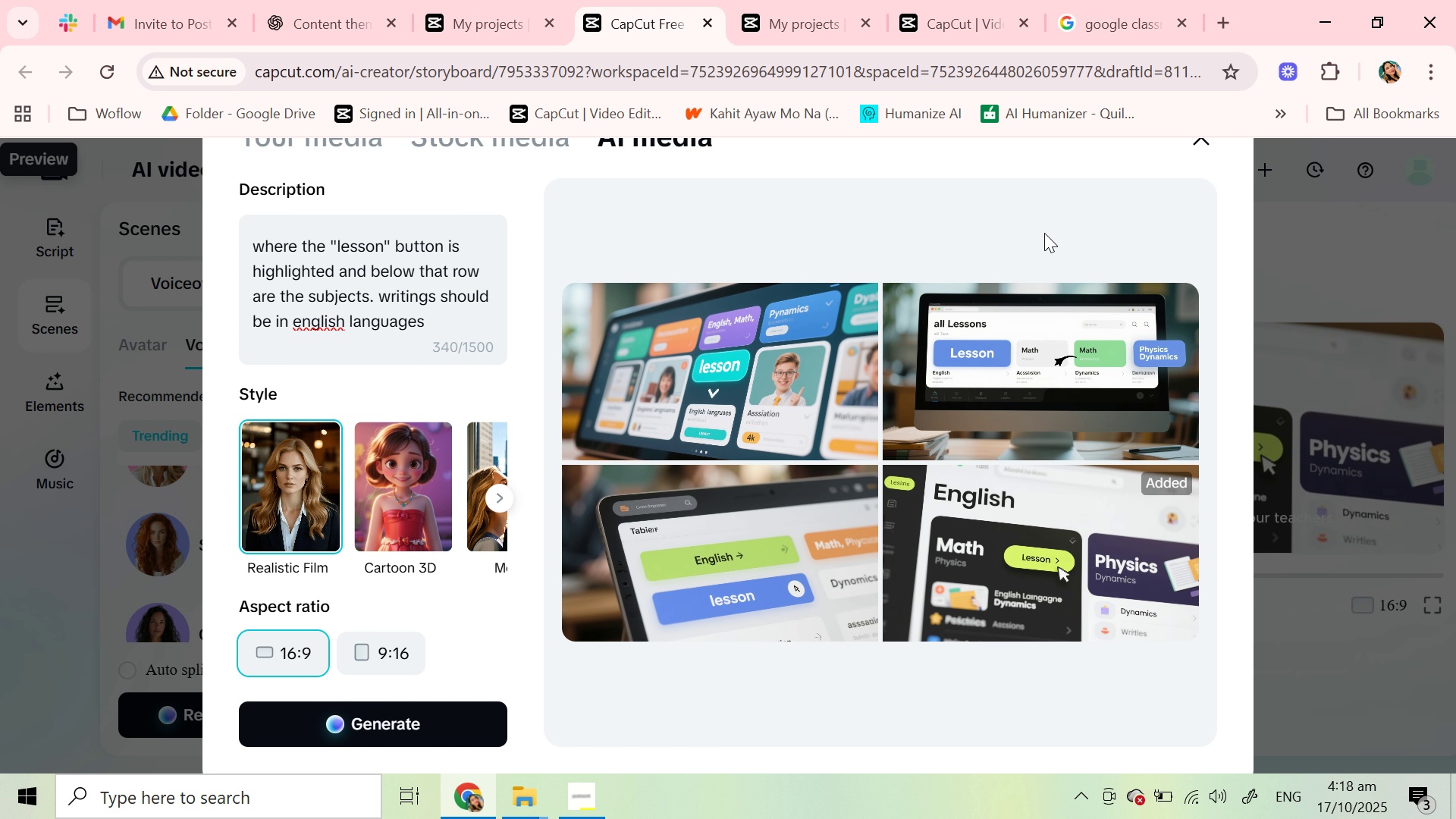 
scroll: coordinate [1039, 235], scroll_direction: up, amount: 3.0
 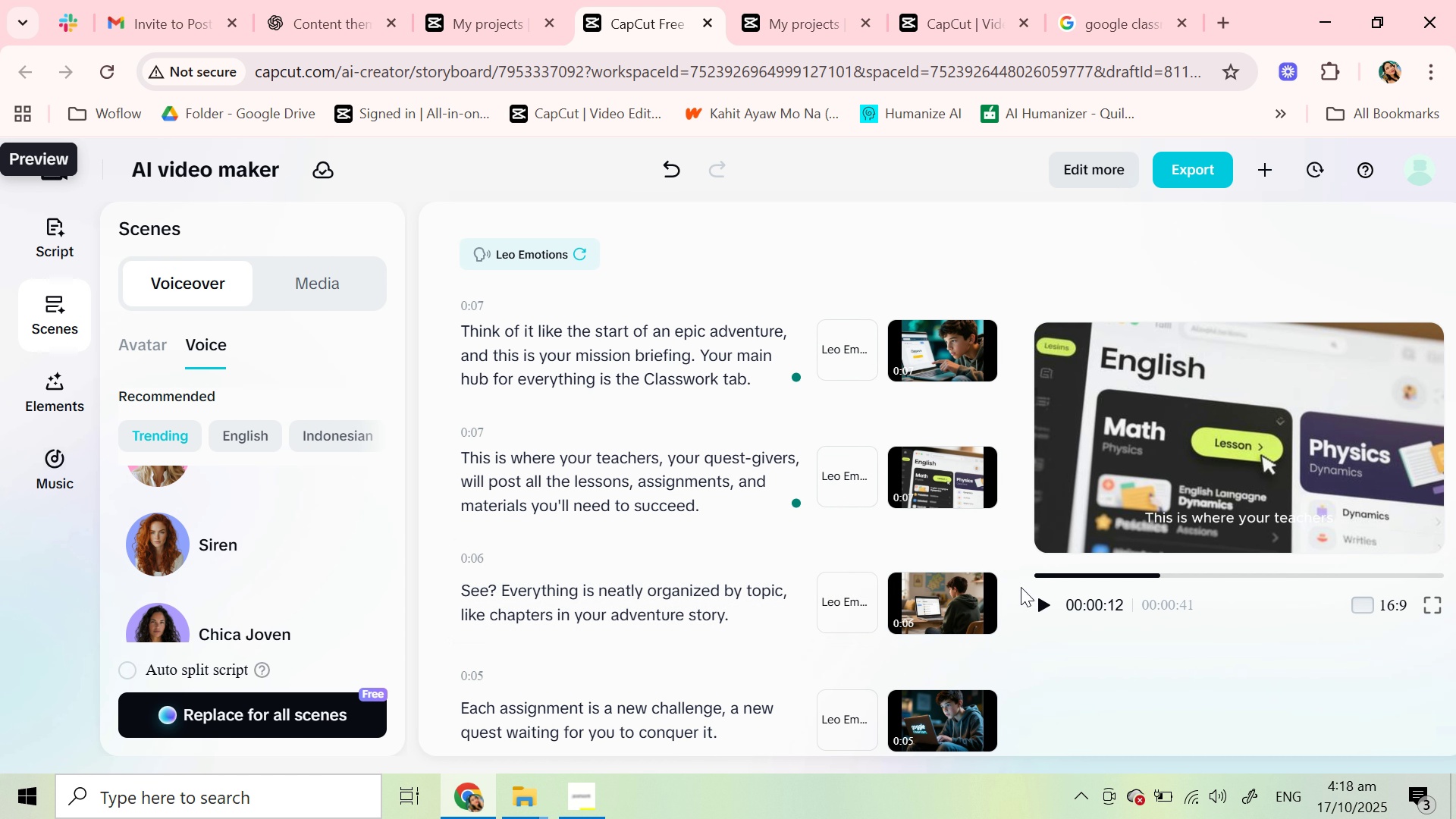 
left_click([1037, 601])
 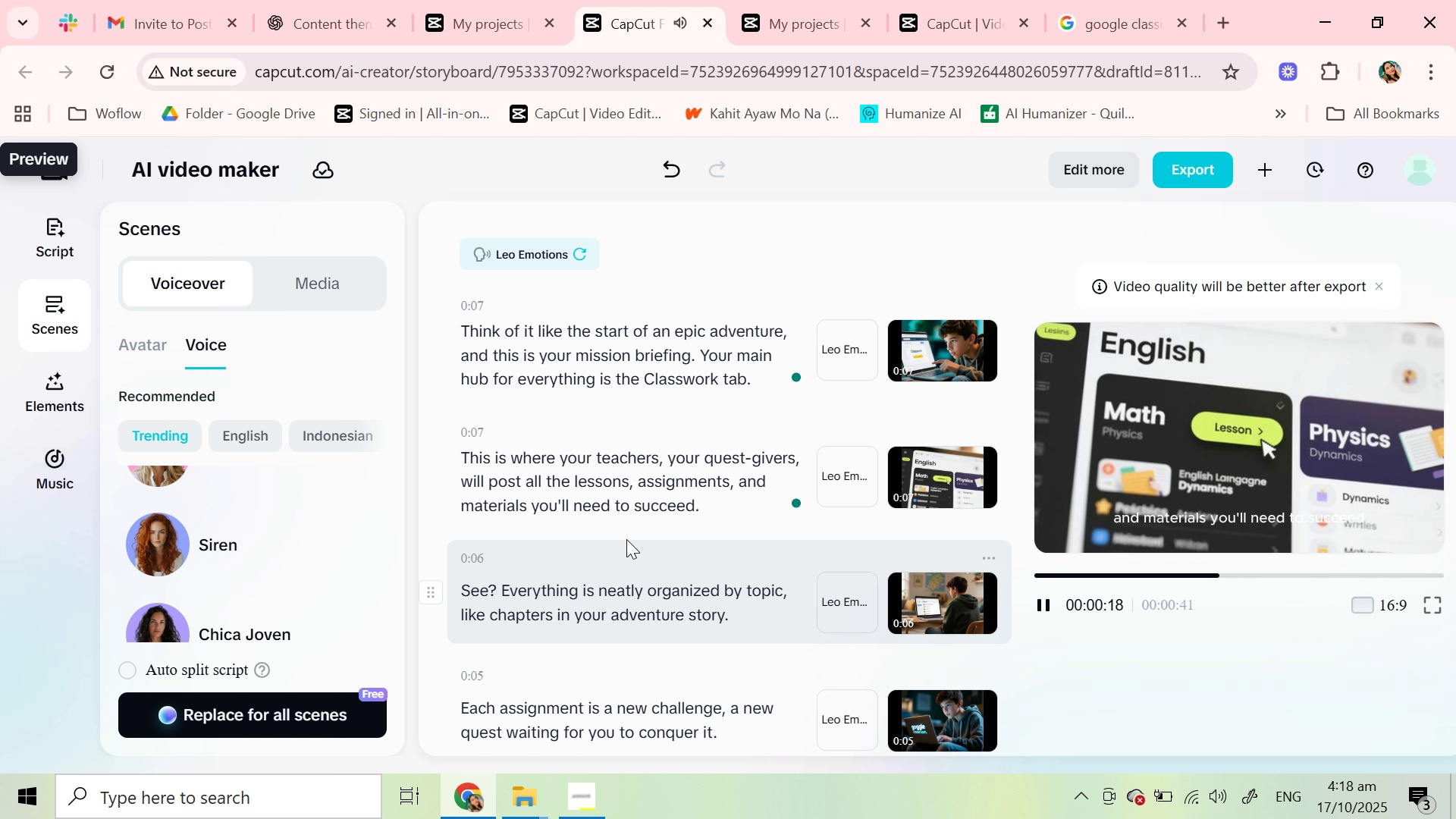 
wait(10.95)
 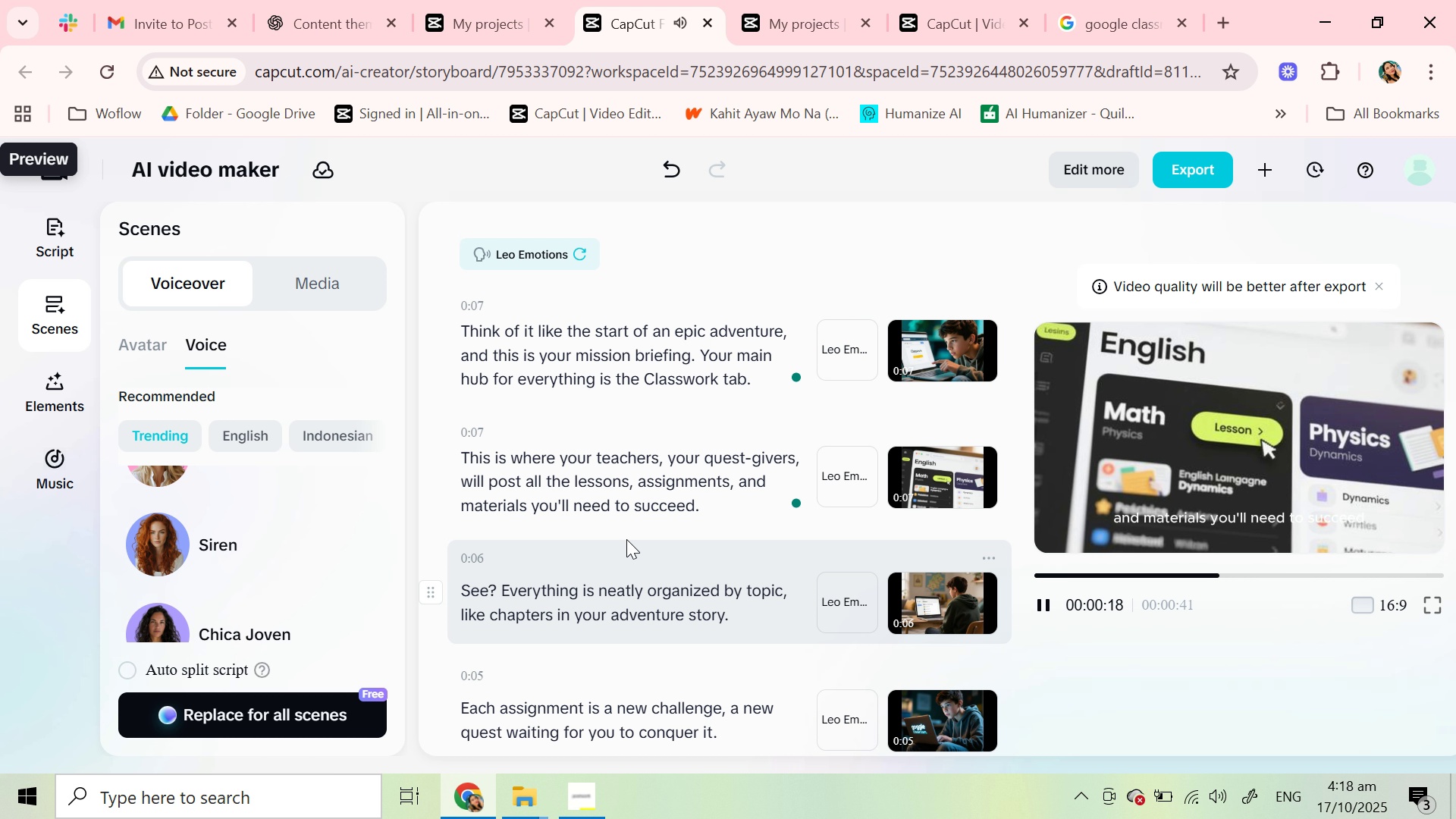 
left_click([628, 590])
 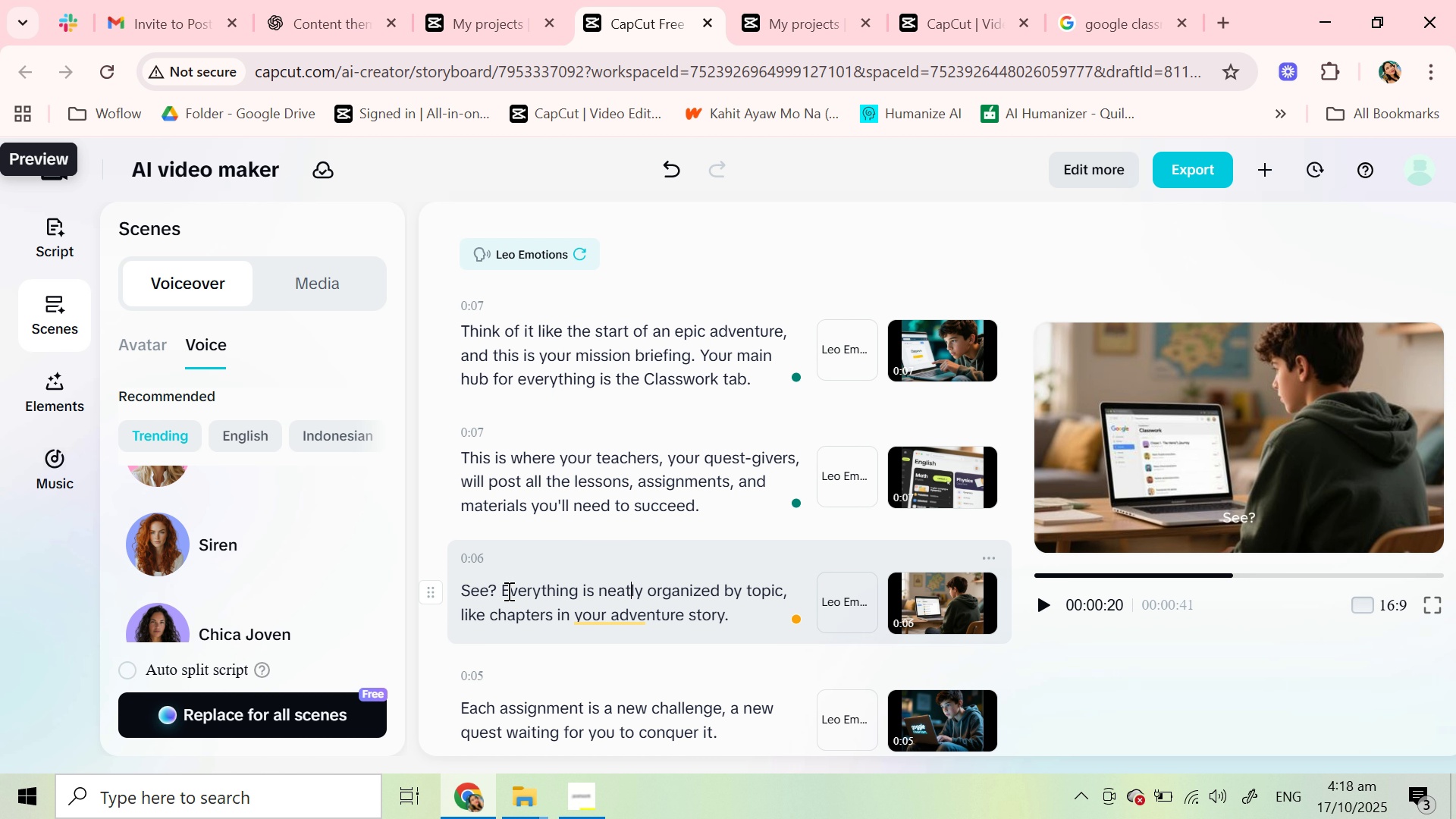 
left_click_drag(start_coordinate=[500, 592], to_coordinate=[557, 616])
 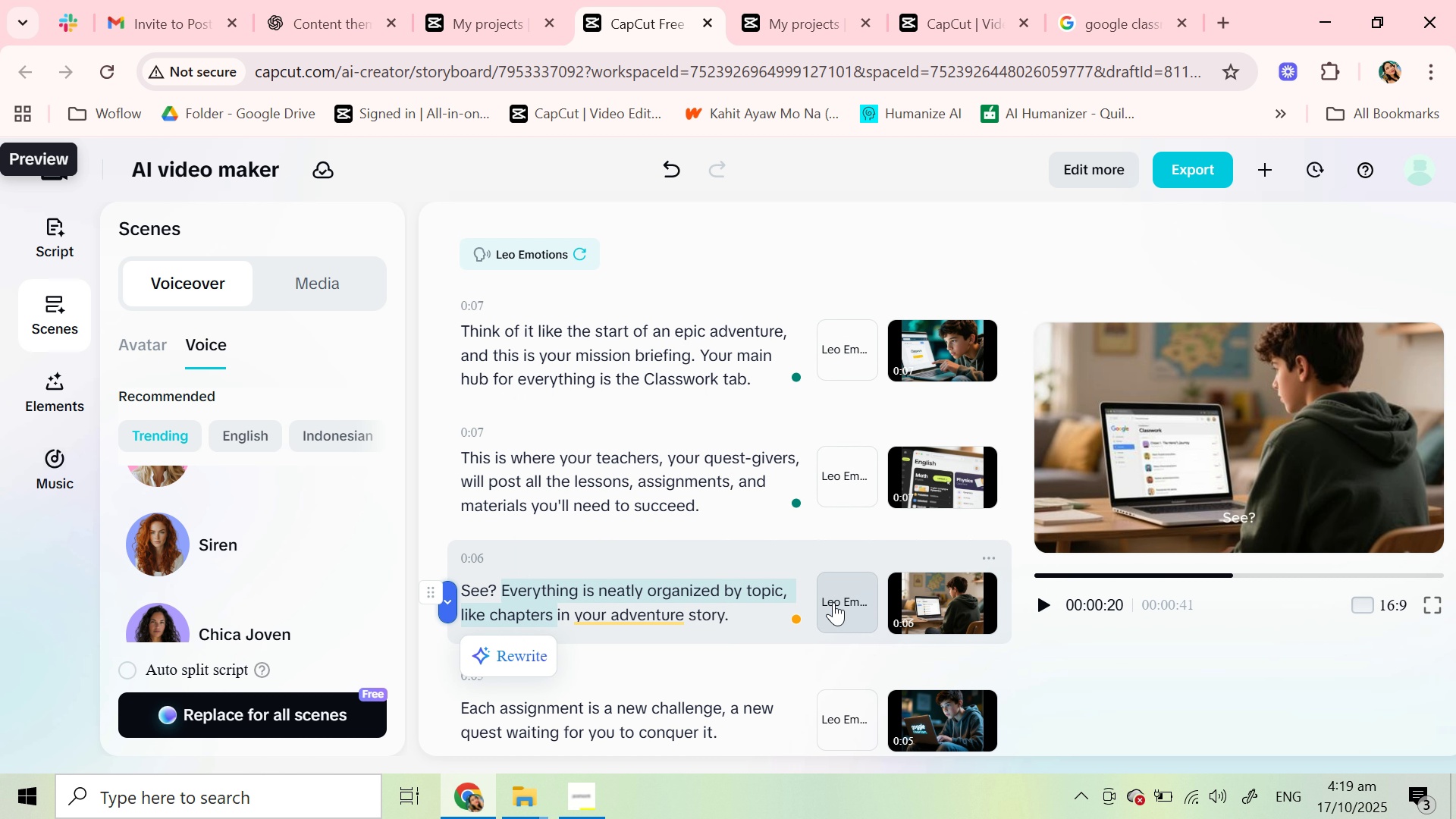 
key(Control+C)
 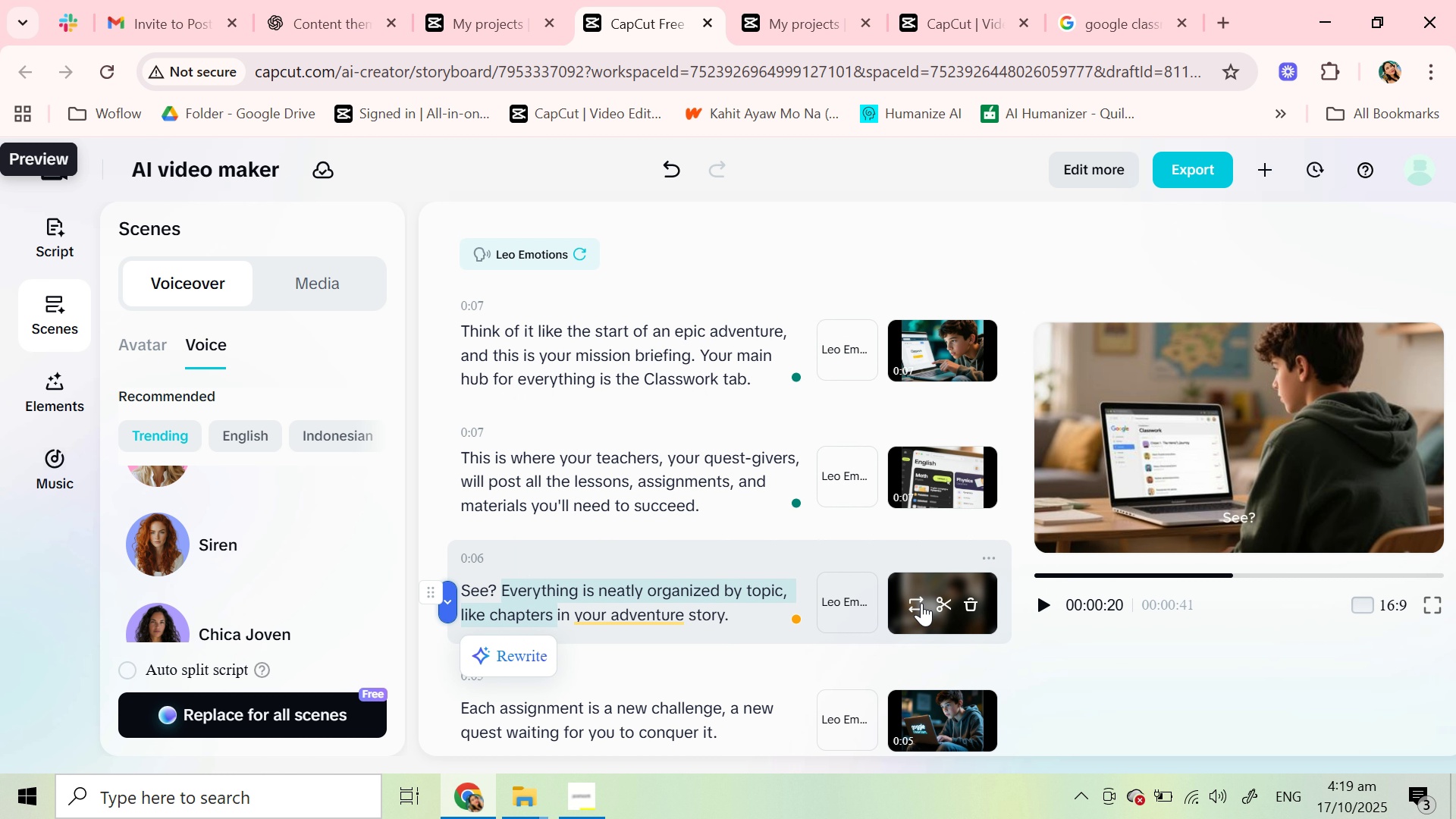 
left_click([921, 603])
 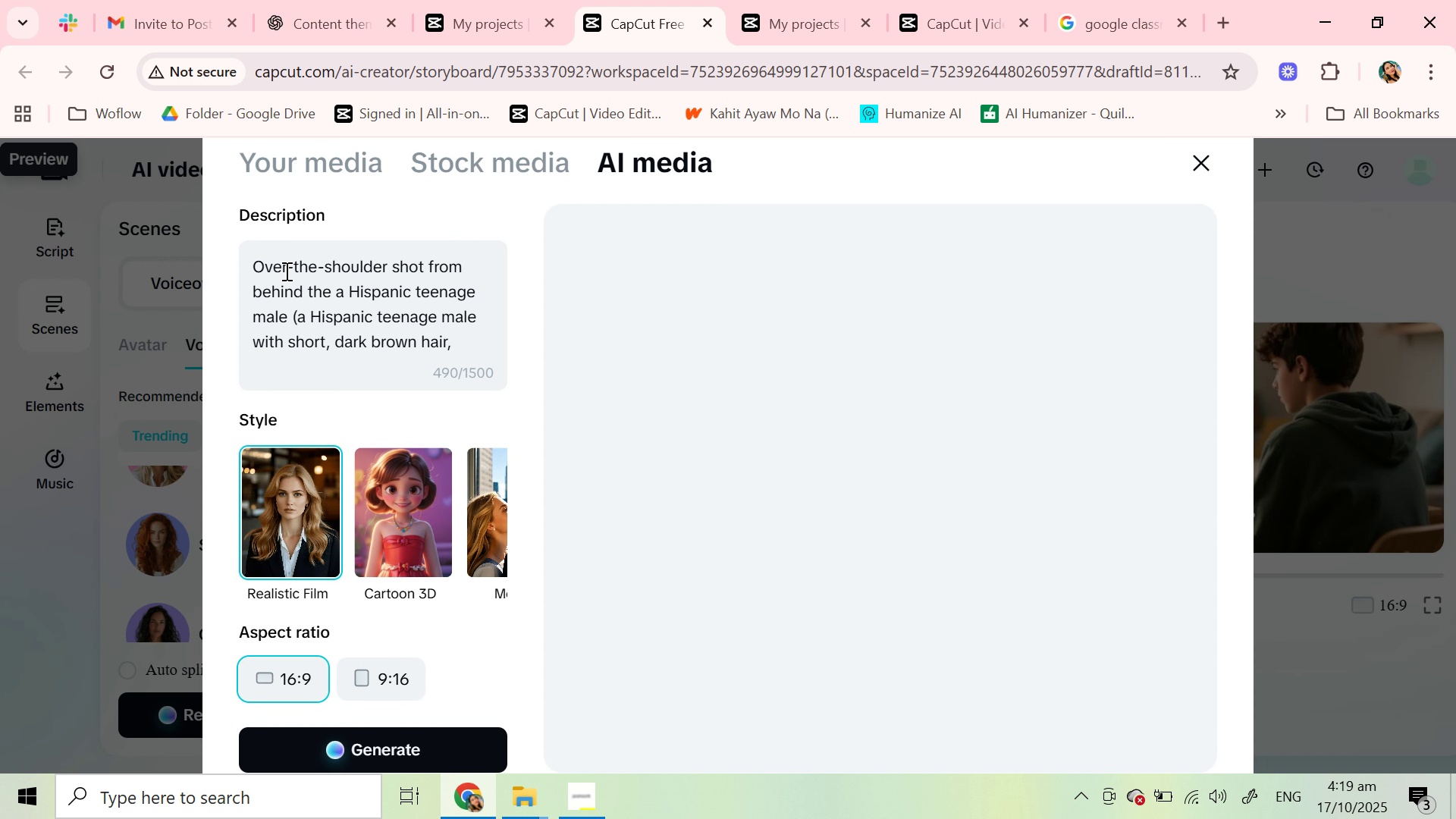 
left_click_drag(start_coordinate=[257, 268], to_coordinate=[497, 359])
 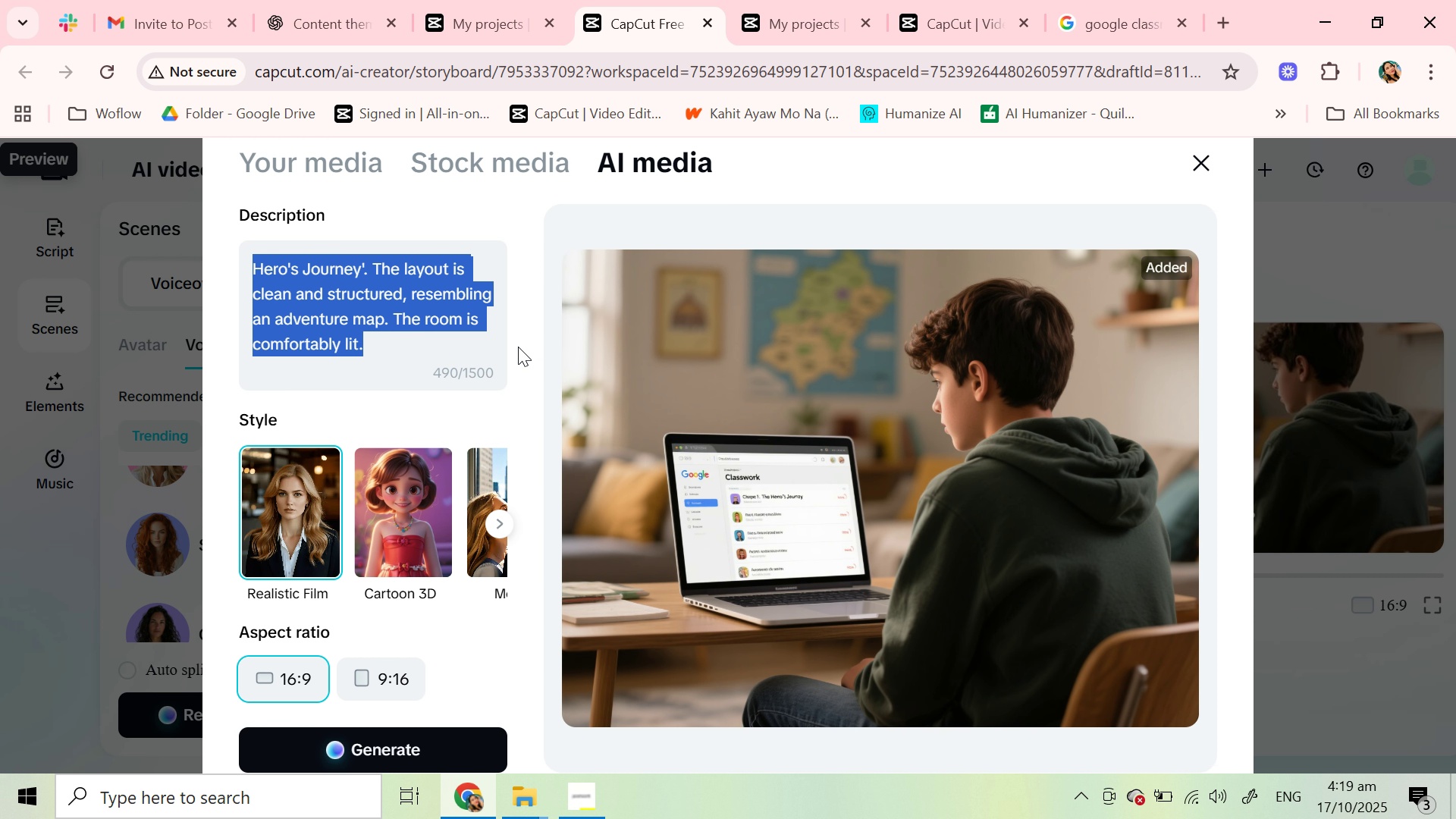 
key(Backspace)
 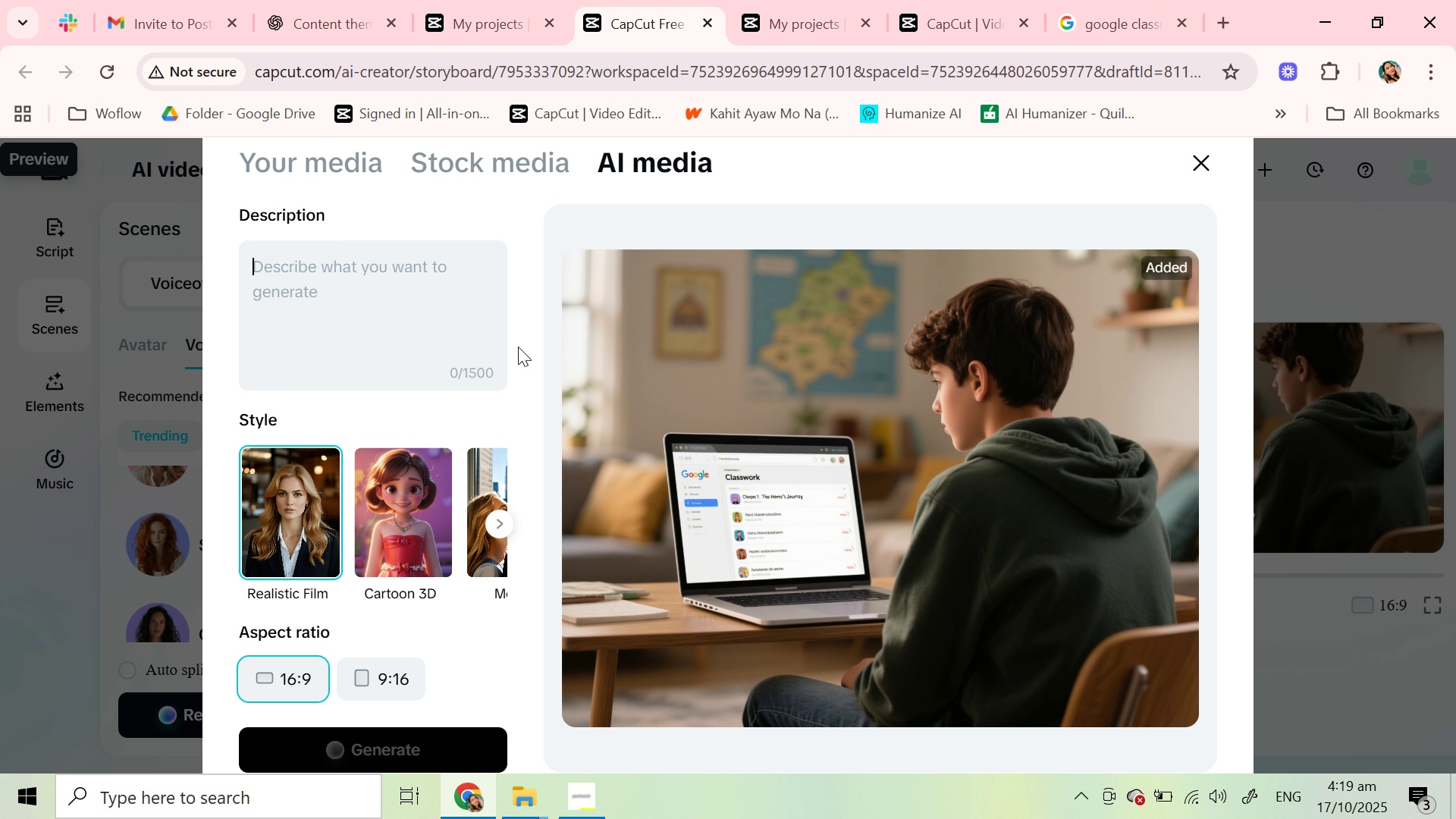 
key(Backspace)
 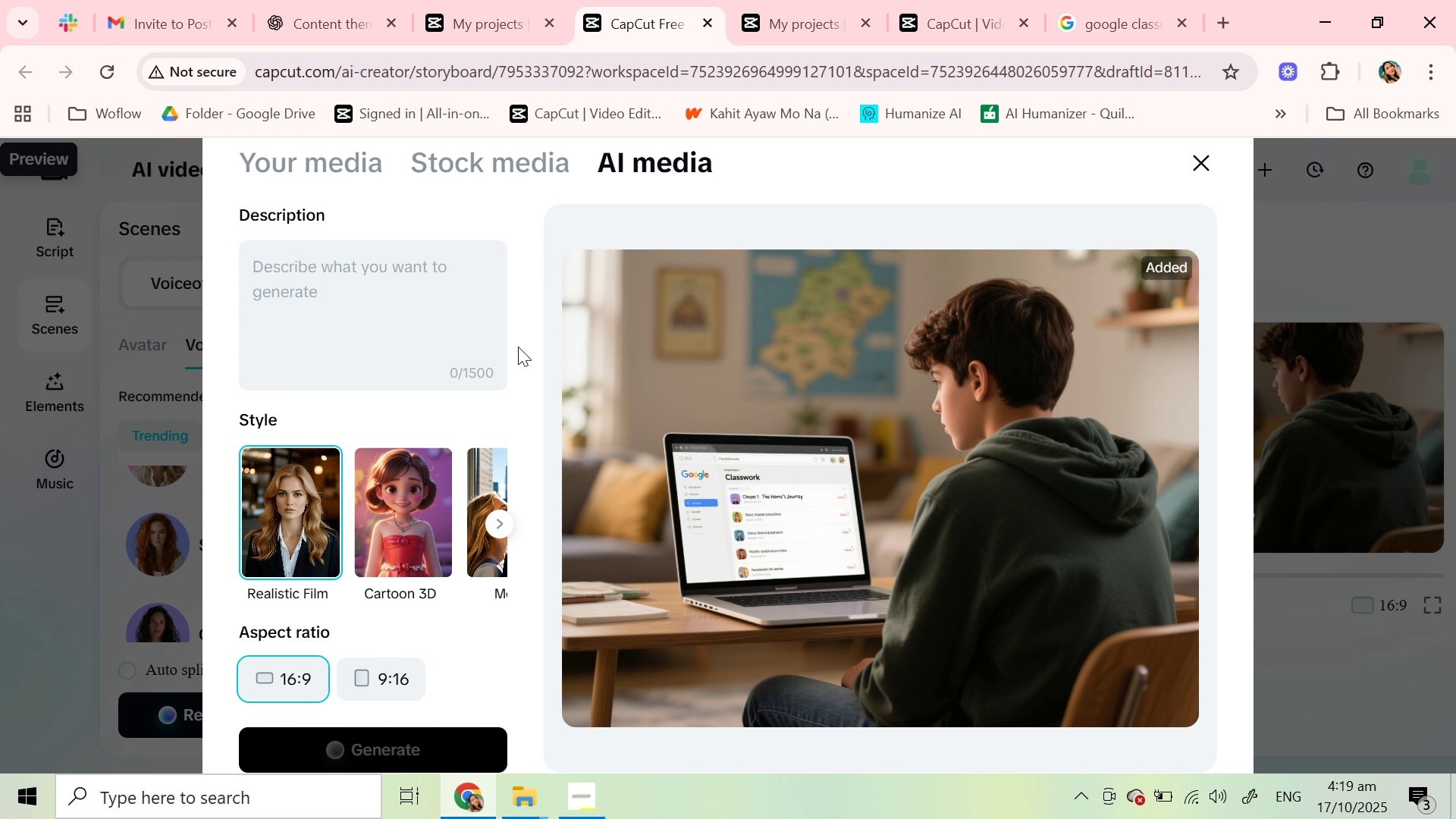 
key(Control+V)
 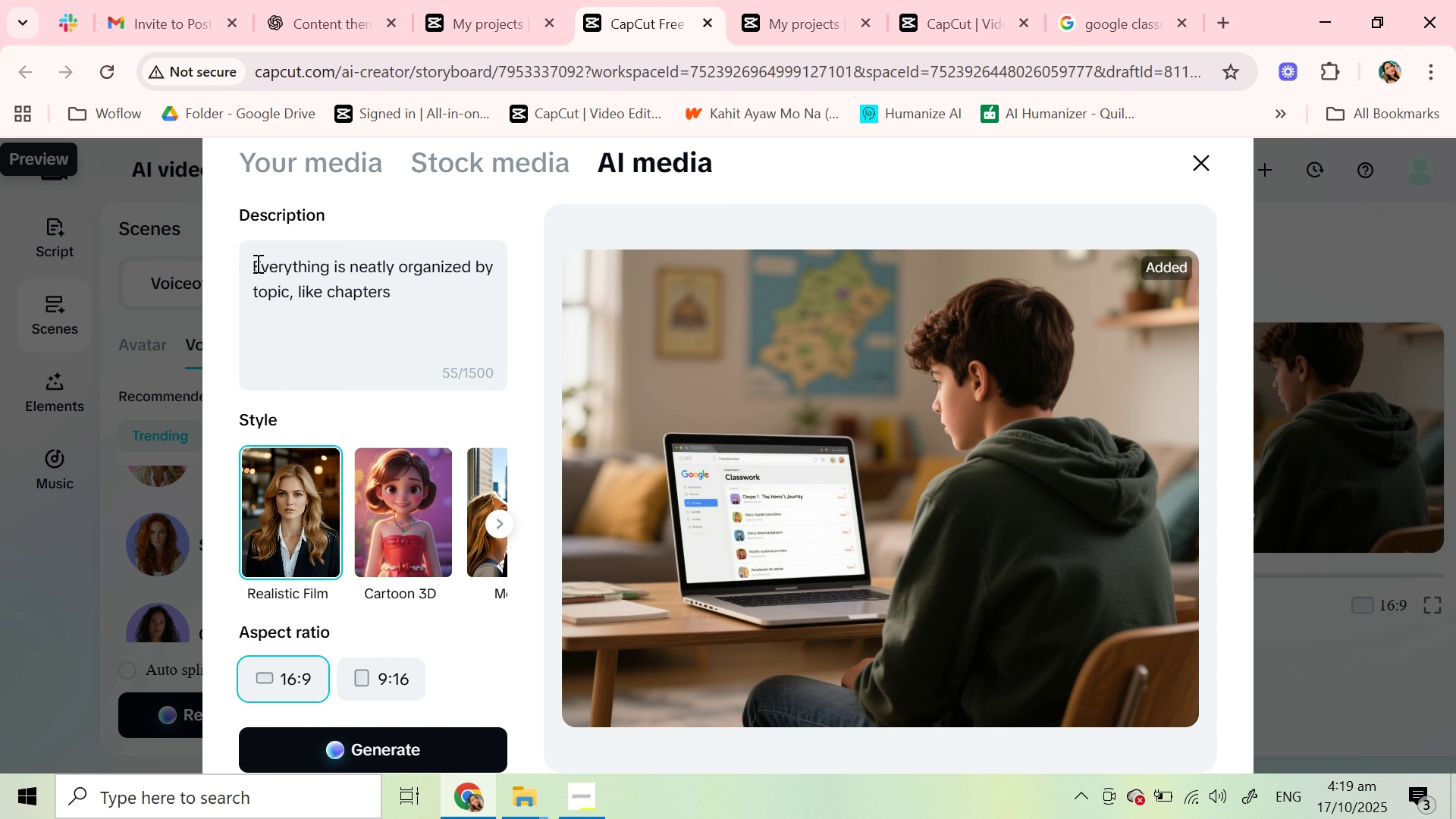 
left_click([256, 263])
 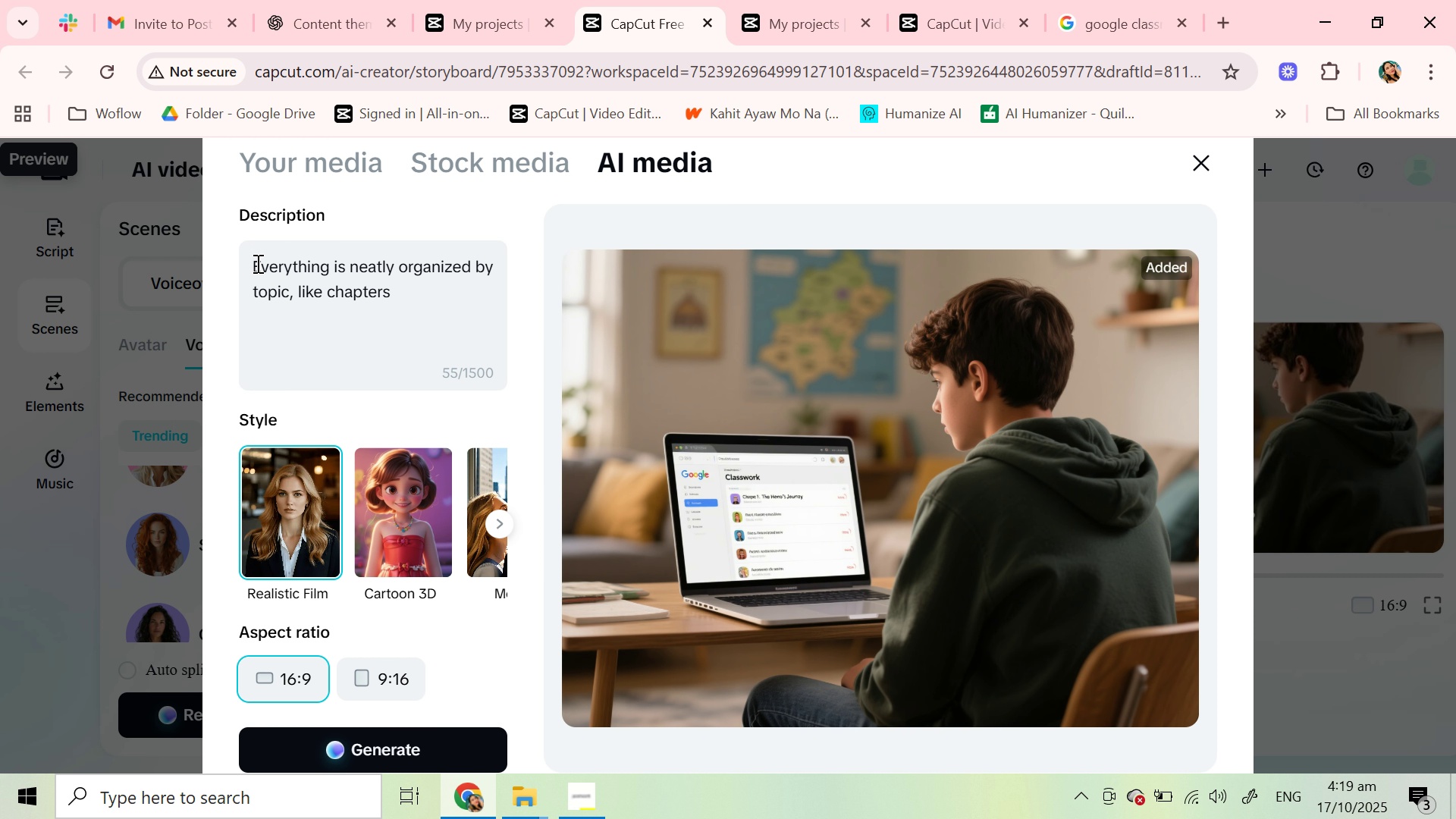 
key(ArrowRight)
 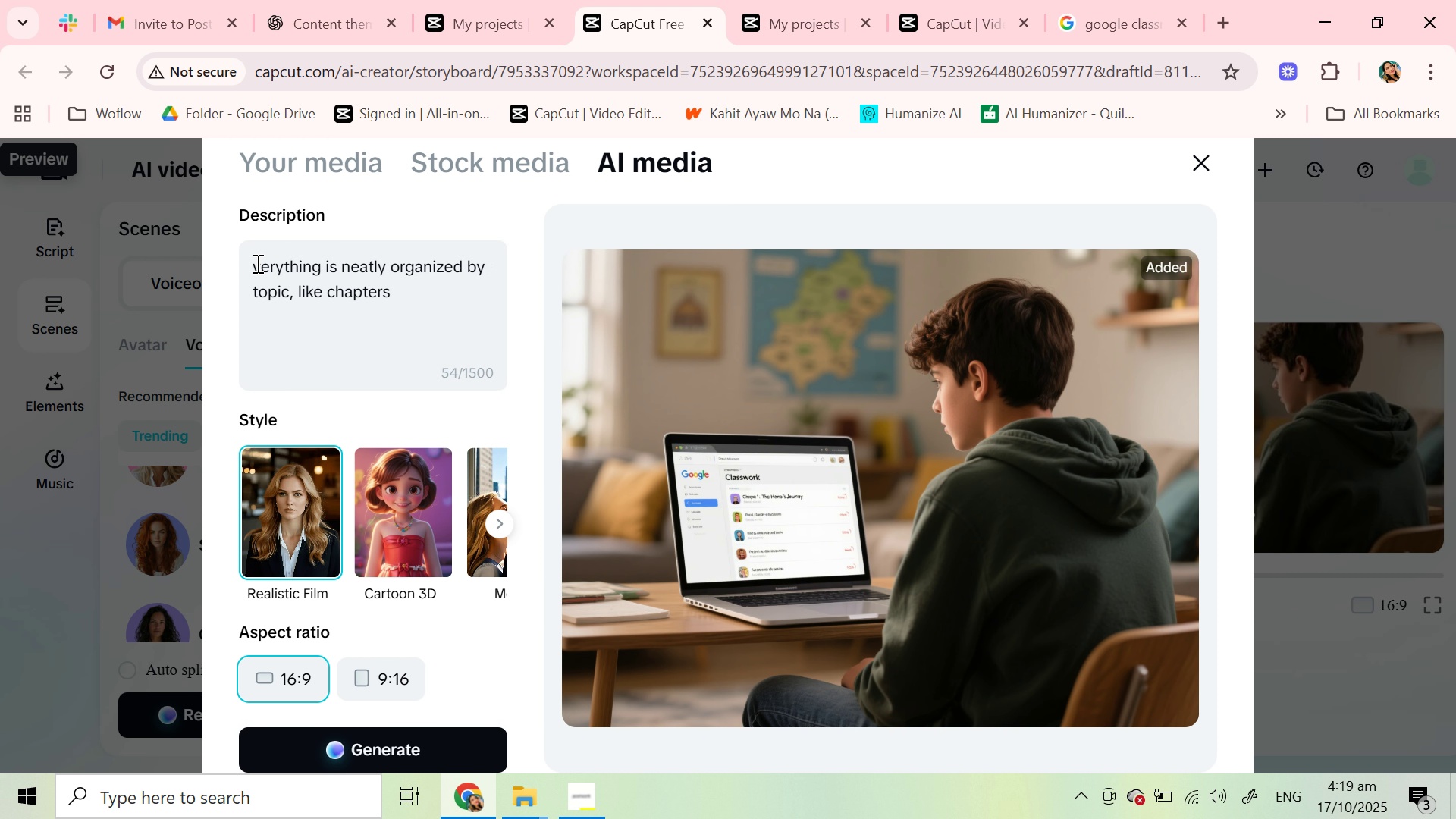 
key(Backspace)
type(show n )
key(Backspace)
key(Backspace)
type(in the computr screen that e)
 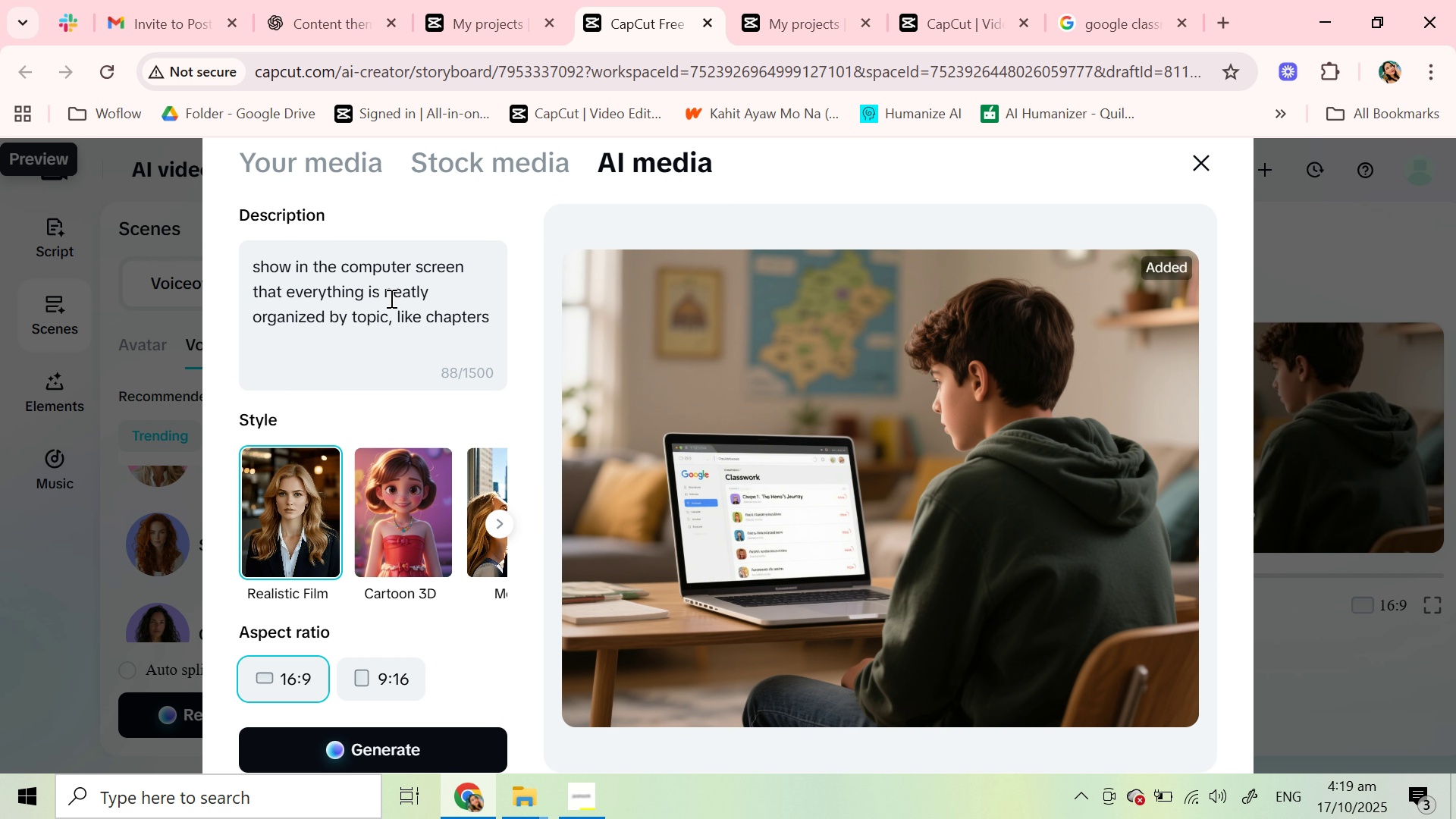 
left_click([489, 313])
 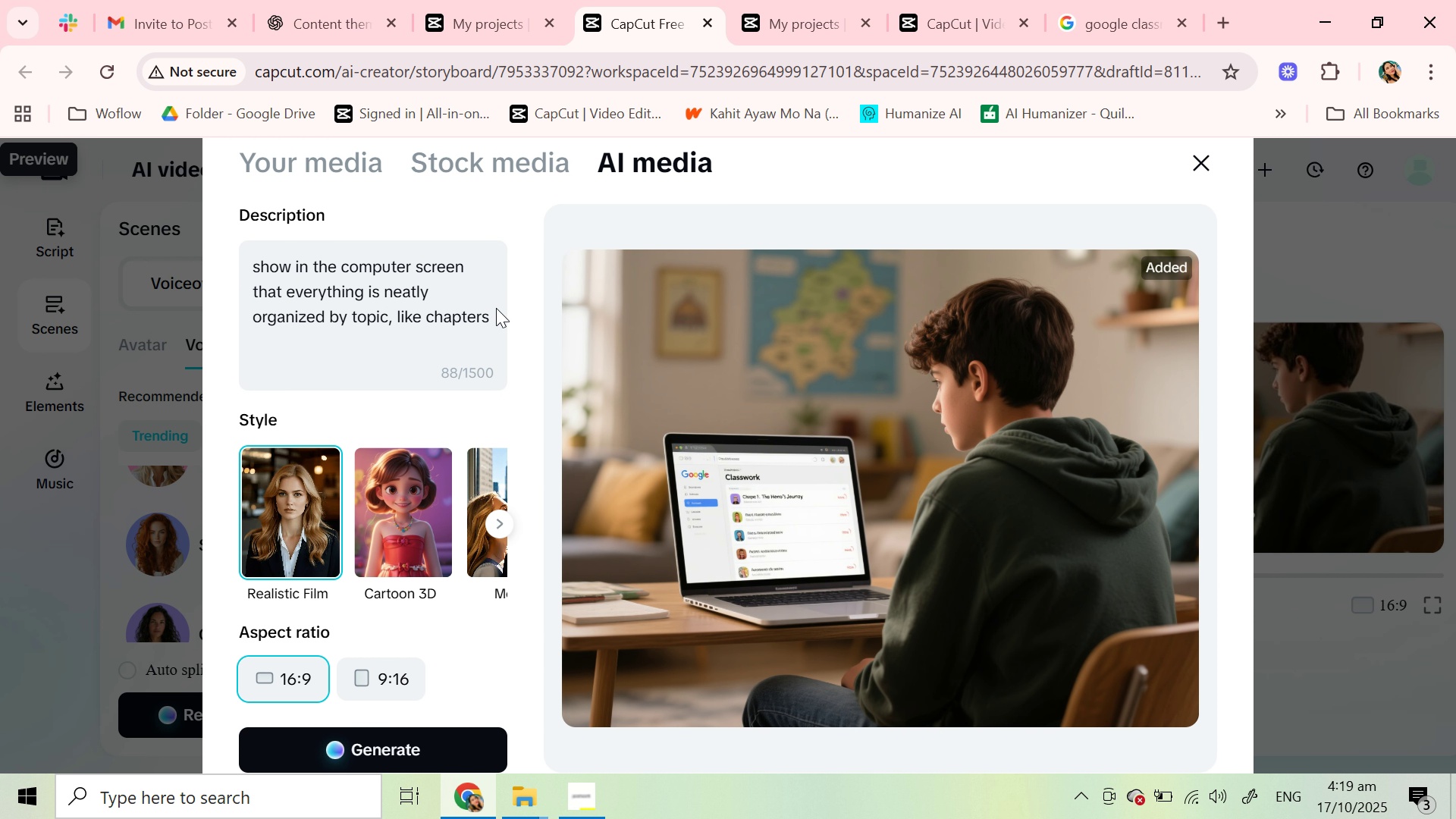 
type(, )
key(Backspace)
key(Backspace)
type( in an )
key(Backspace)
key(Backspace)
type( lesson: subject has been chosend)
key(Backspace)
type( for example: english)
 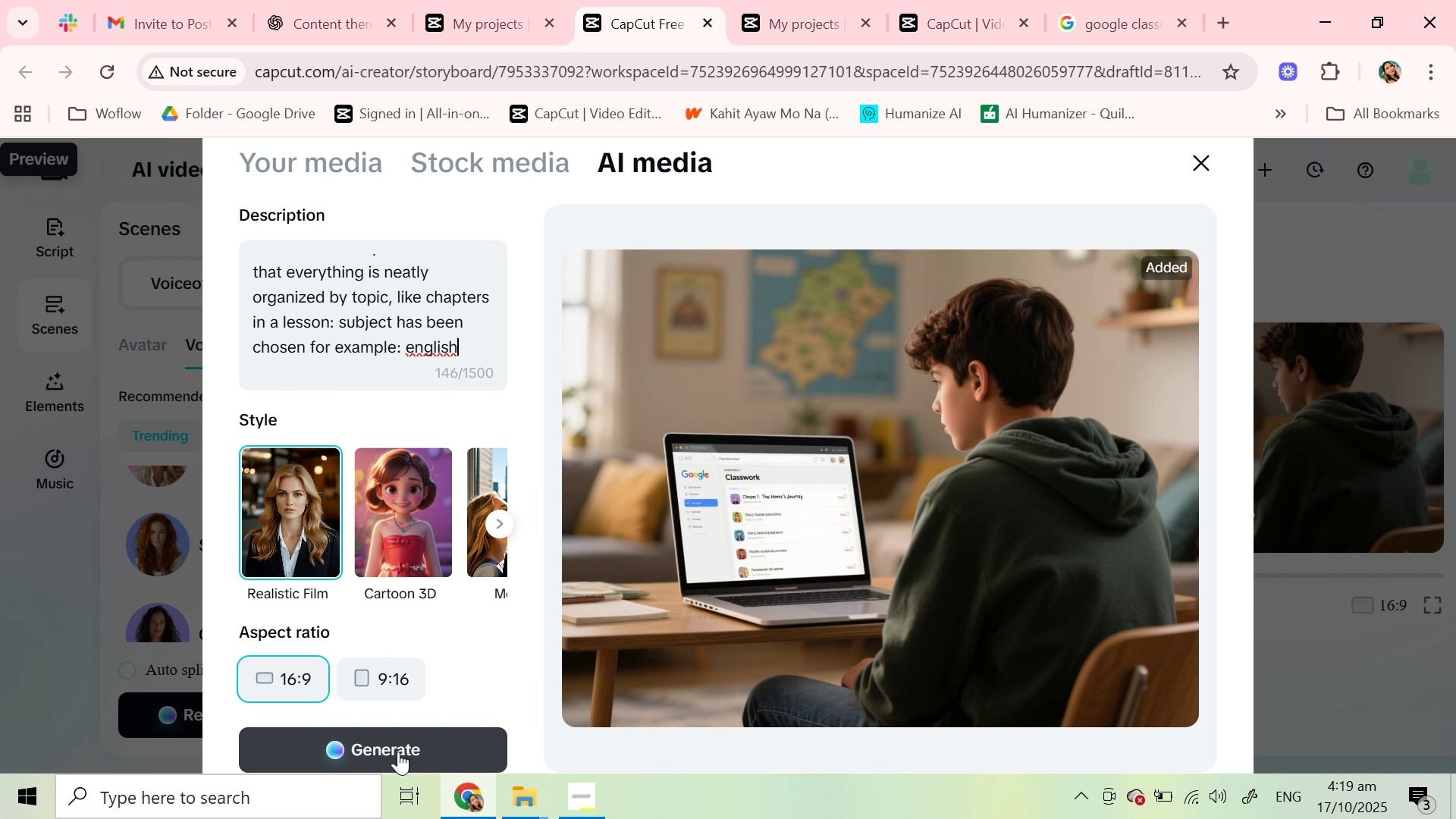 
left_click([398, 752])
 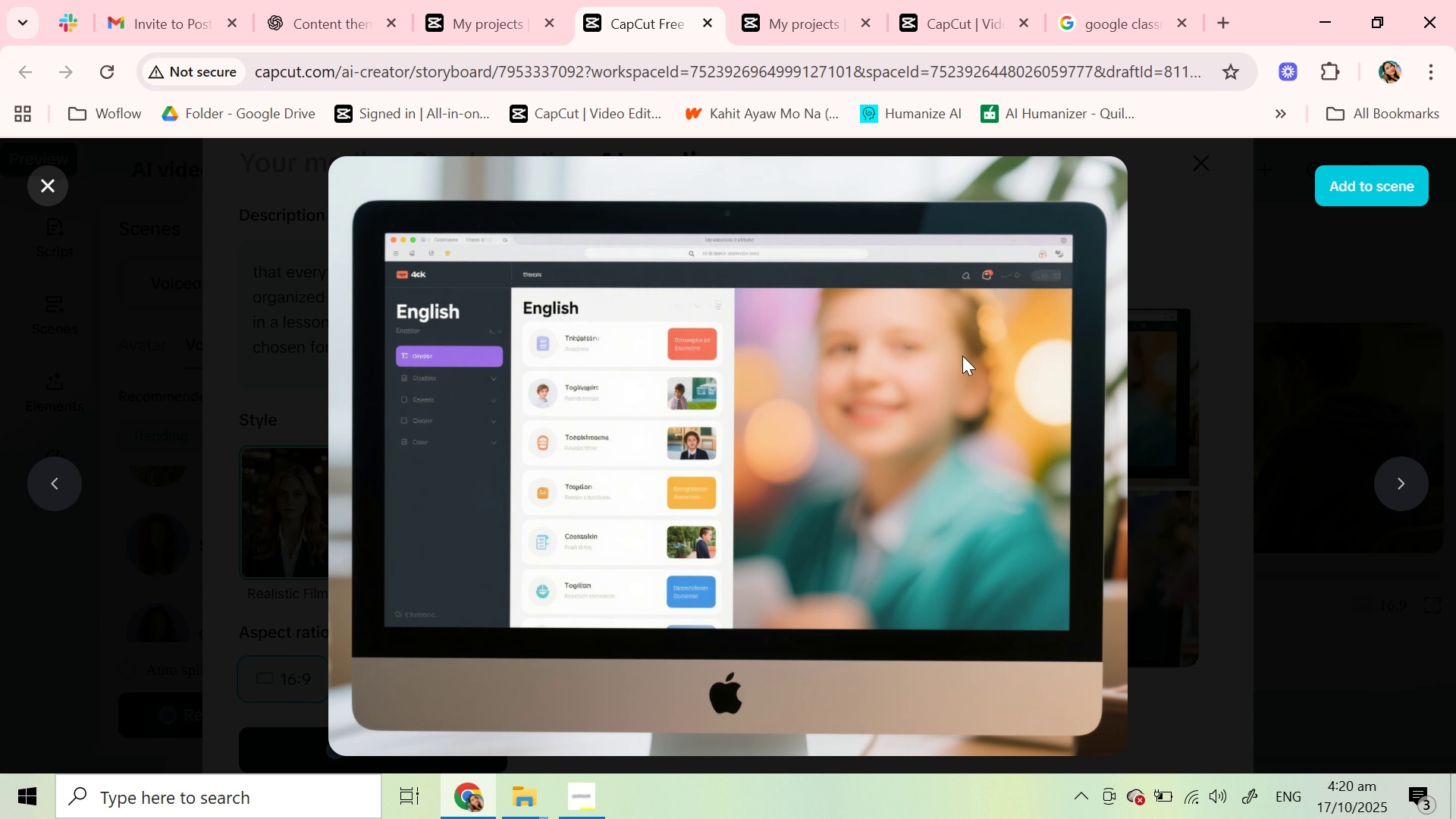 
wait(29.87)
 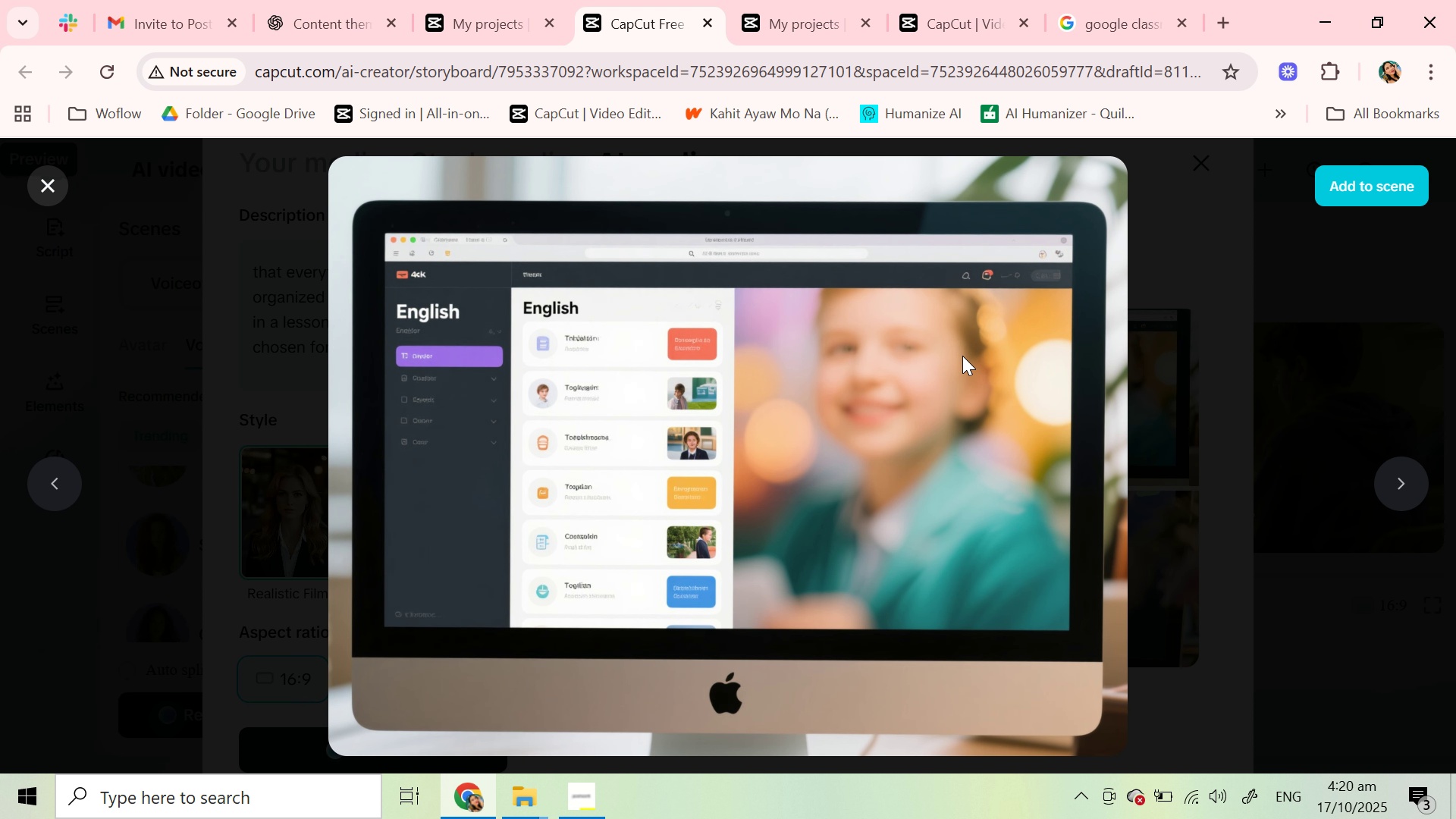 
left_click([469, 343])
 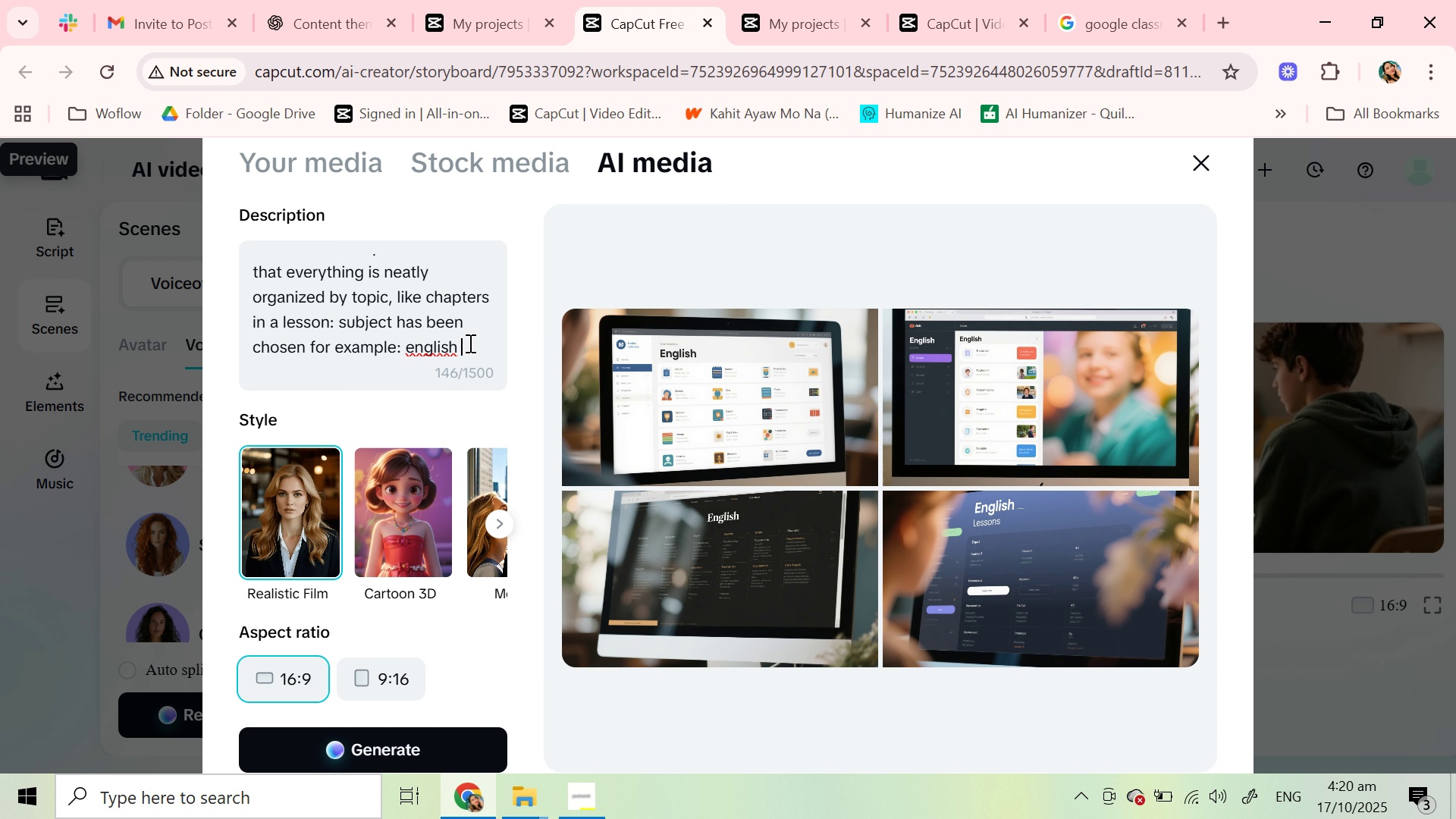 
type((all the words in the screen should beenglo)
key(Backspace)
type(ish) like topics i)
key(Backspace)
type(of noun , pronoun , poetry , langaiages)
key(Backspace)
key(Backspace)
key(Backspace)
key(Backspace)
key(Backspace)
key(Backspace)
type(uage )
 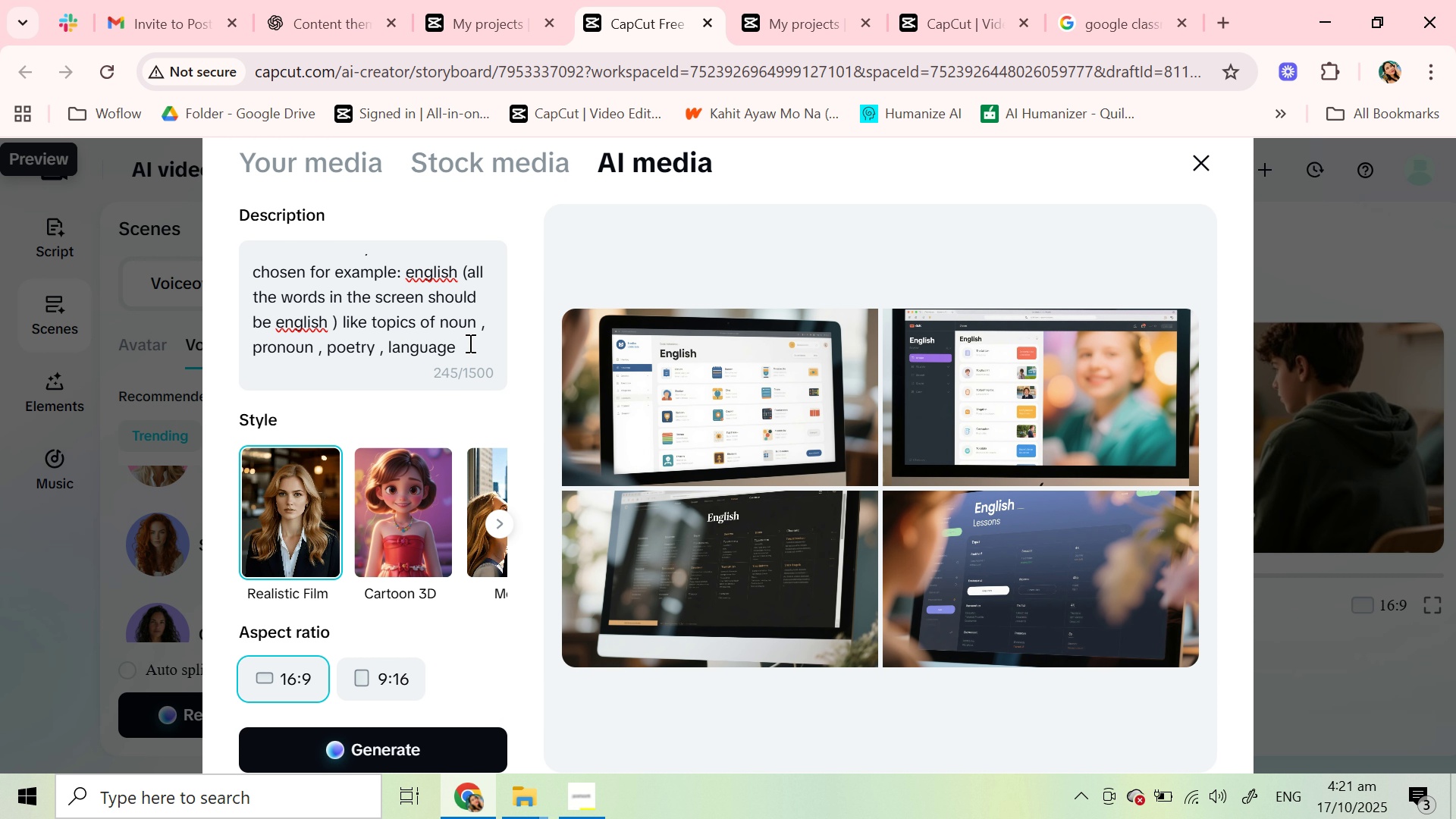 
left_click([445, 738])
 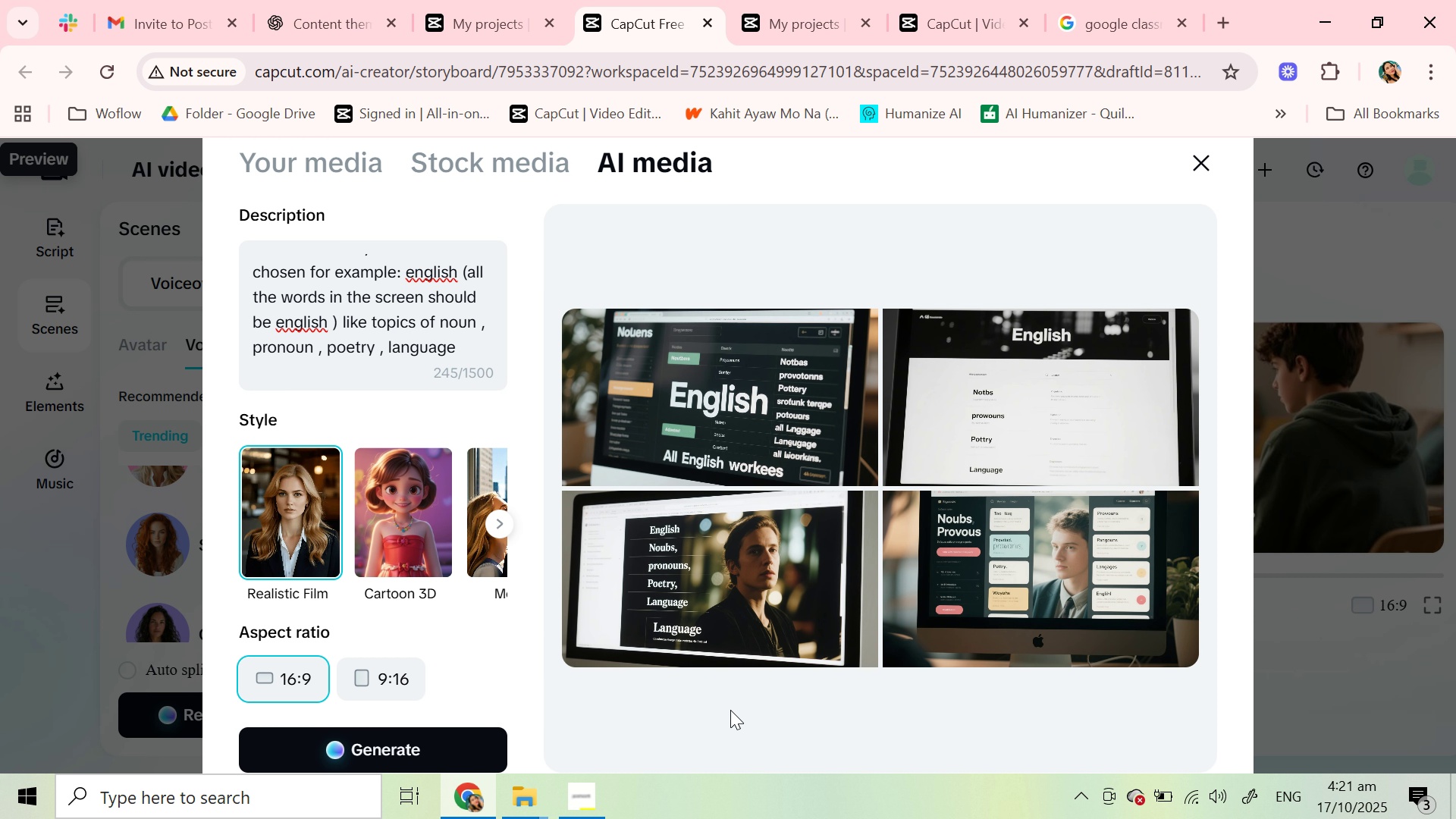 
wait(32.3)
 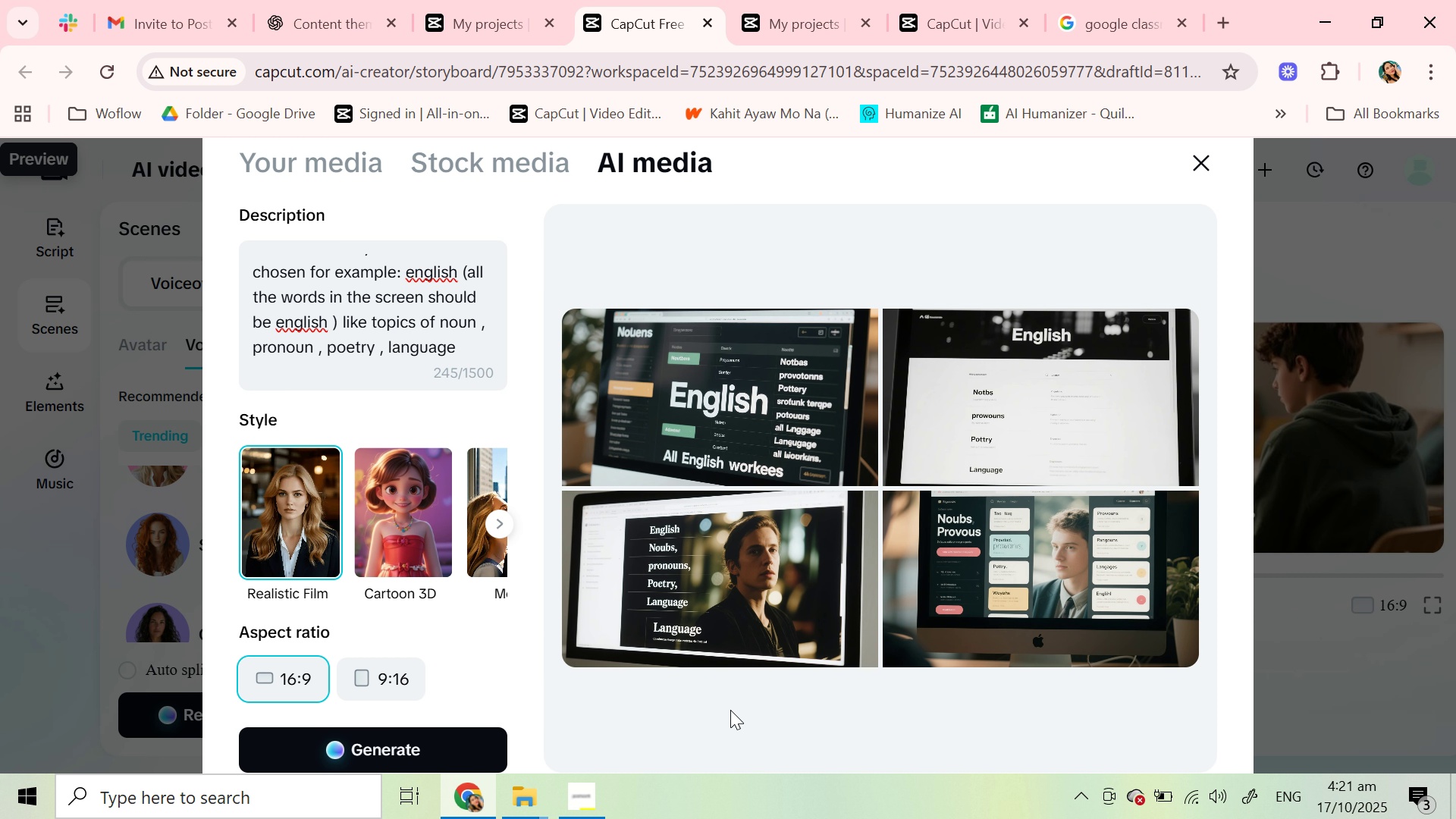 
mouse_move([699, 445])
 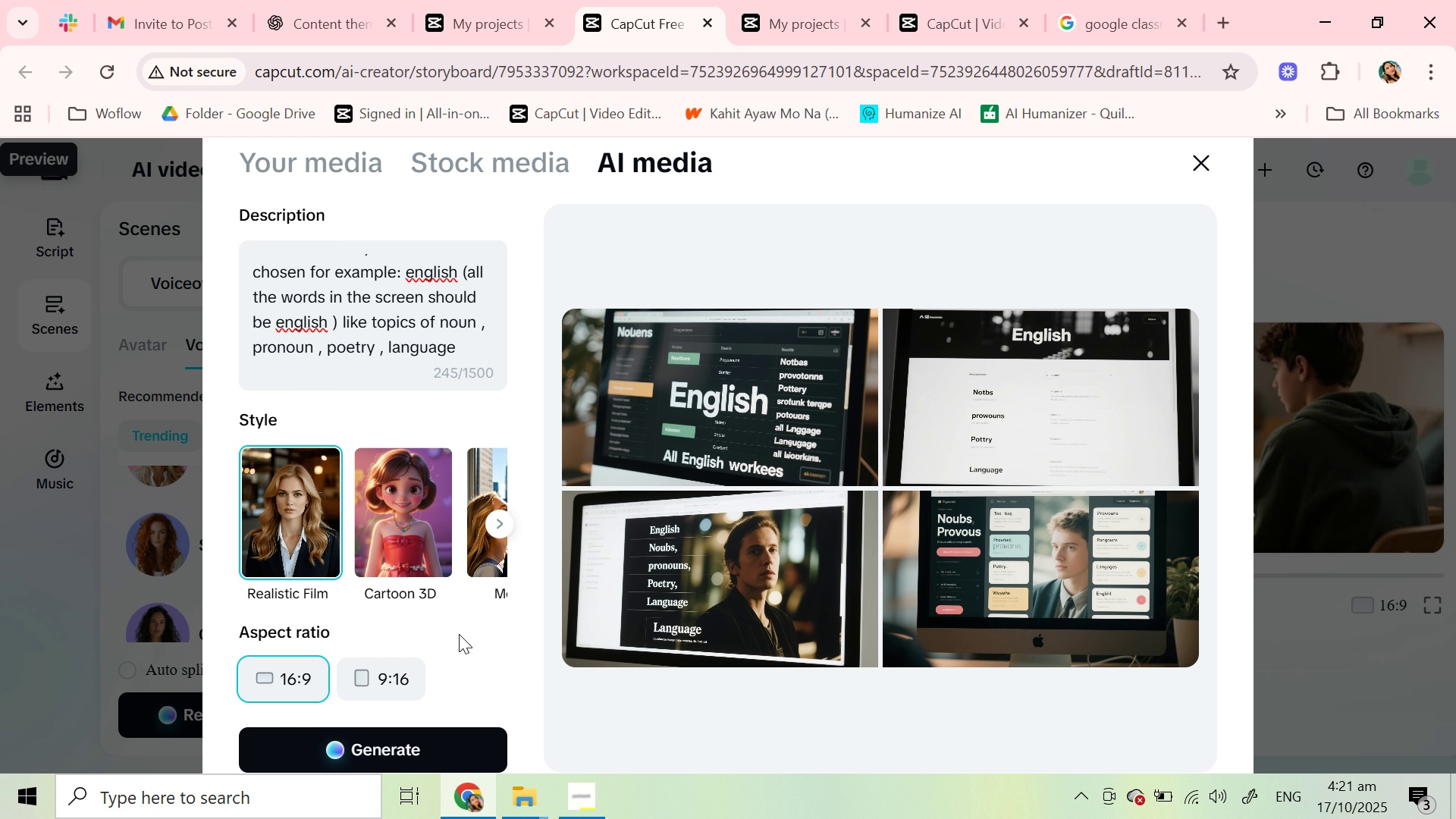 
wait(5.23)
 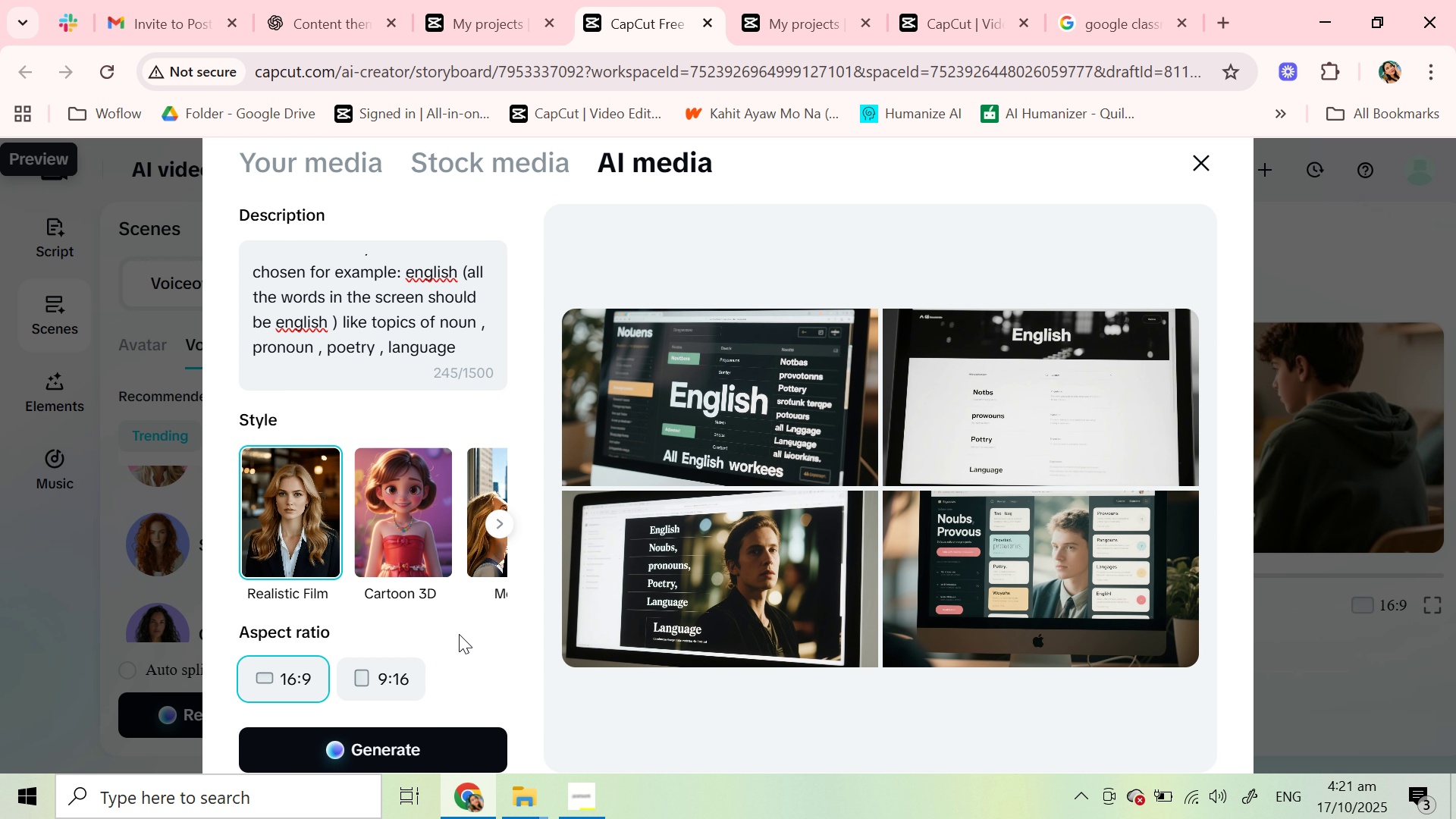 
scroll: coordinate [442, 346], scroll_direction: down, amount: 1.0
 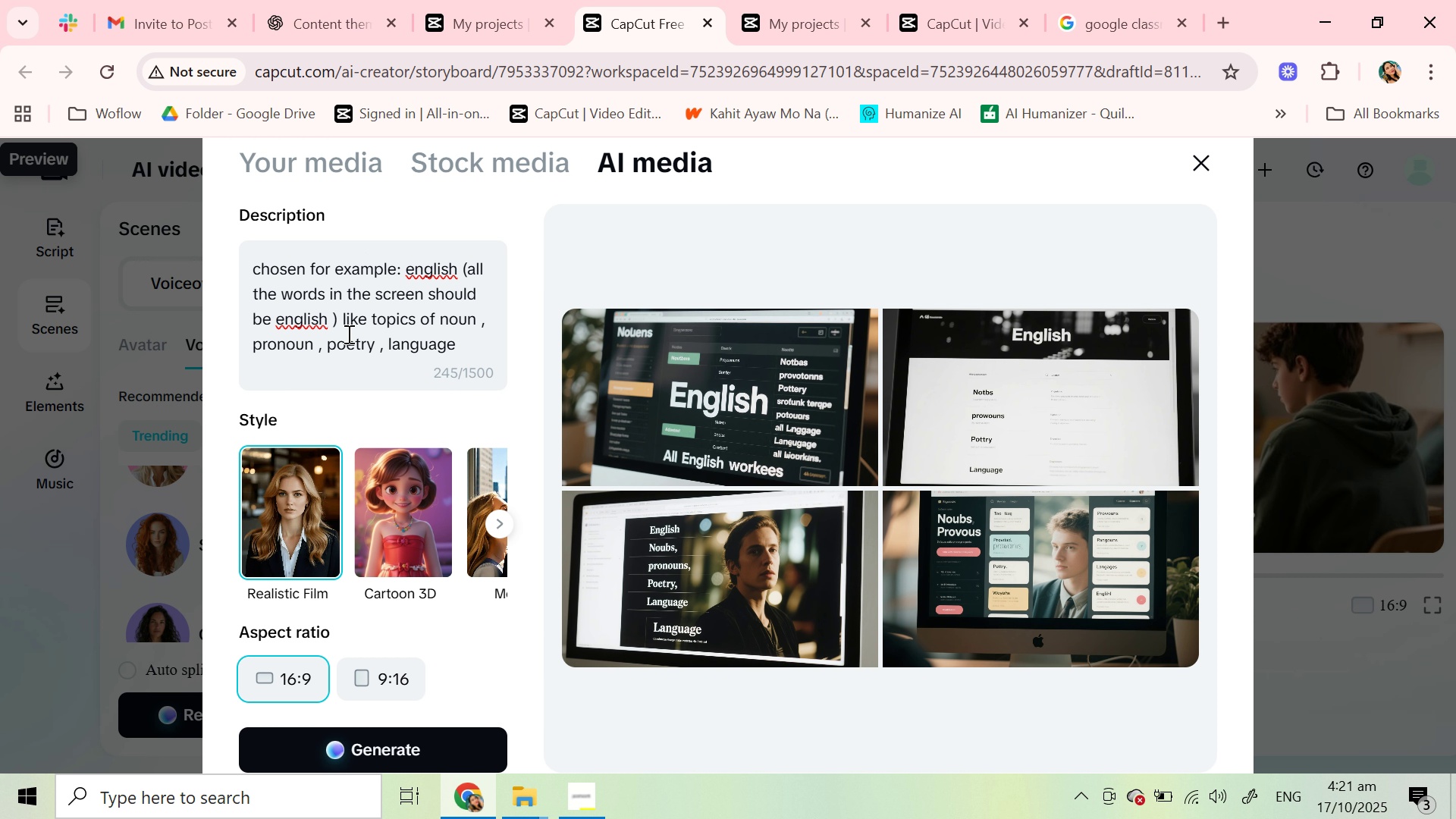 
wait(6.06)
 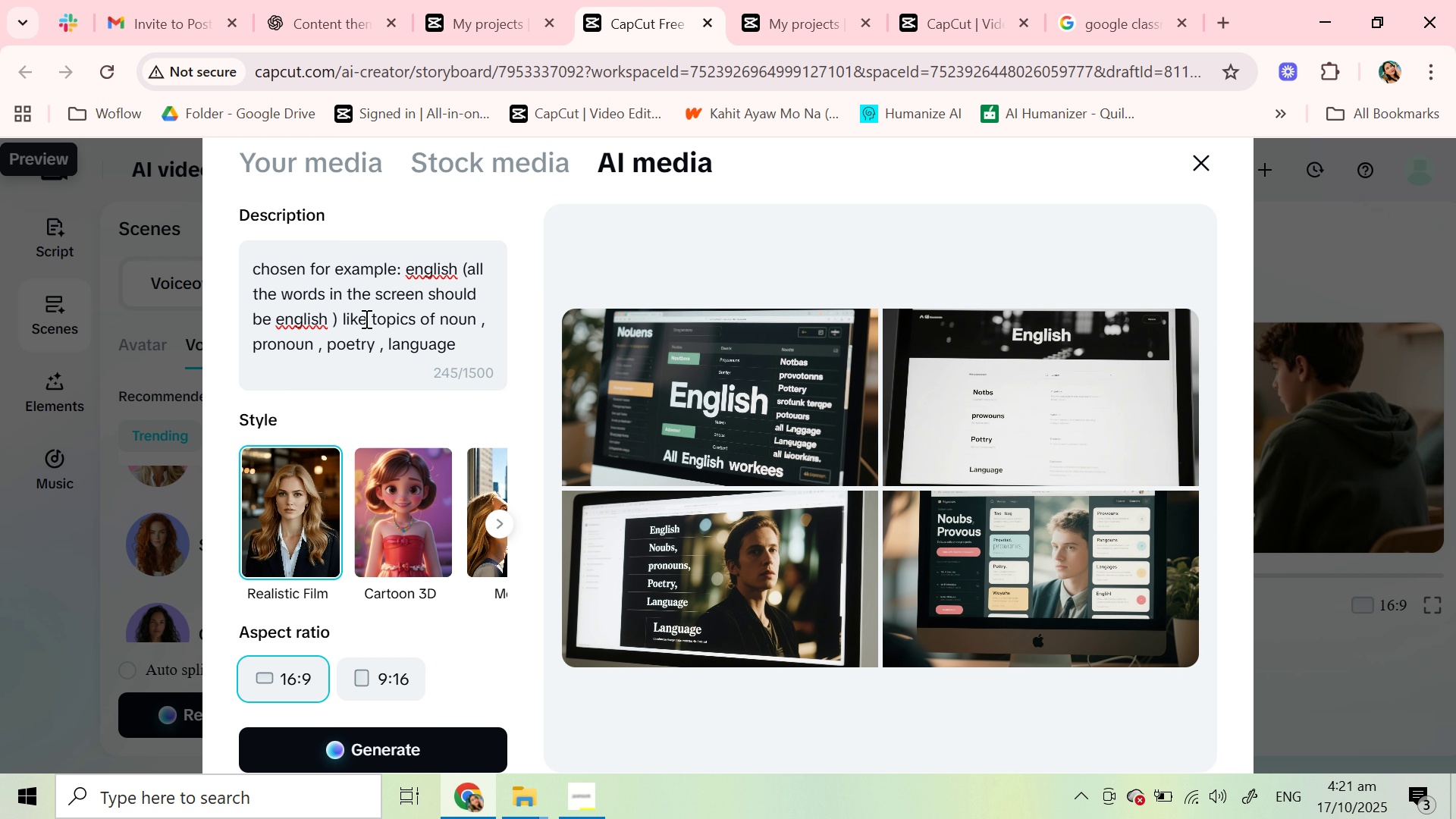 
left_click_drag(start_coordinate=[381, 347], to_coordinate=[463, 344])
 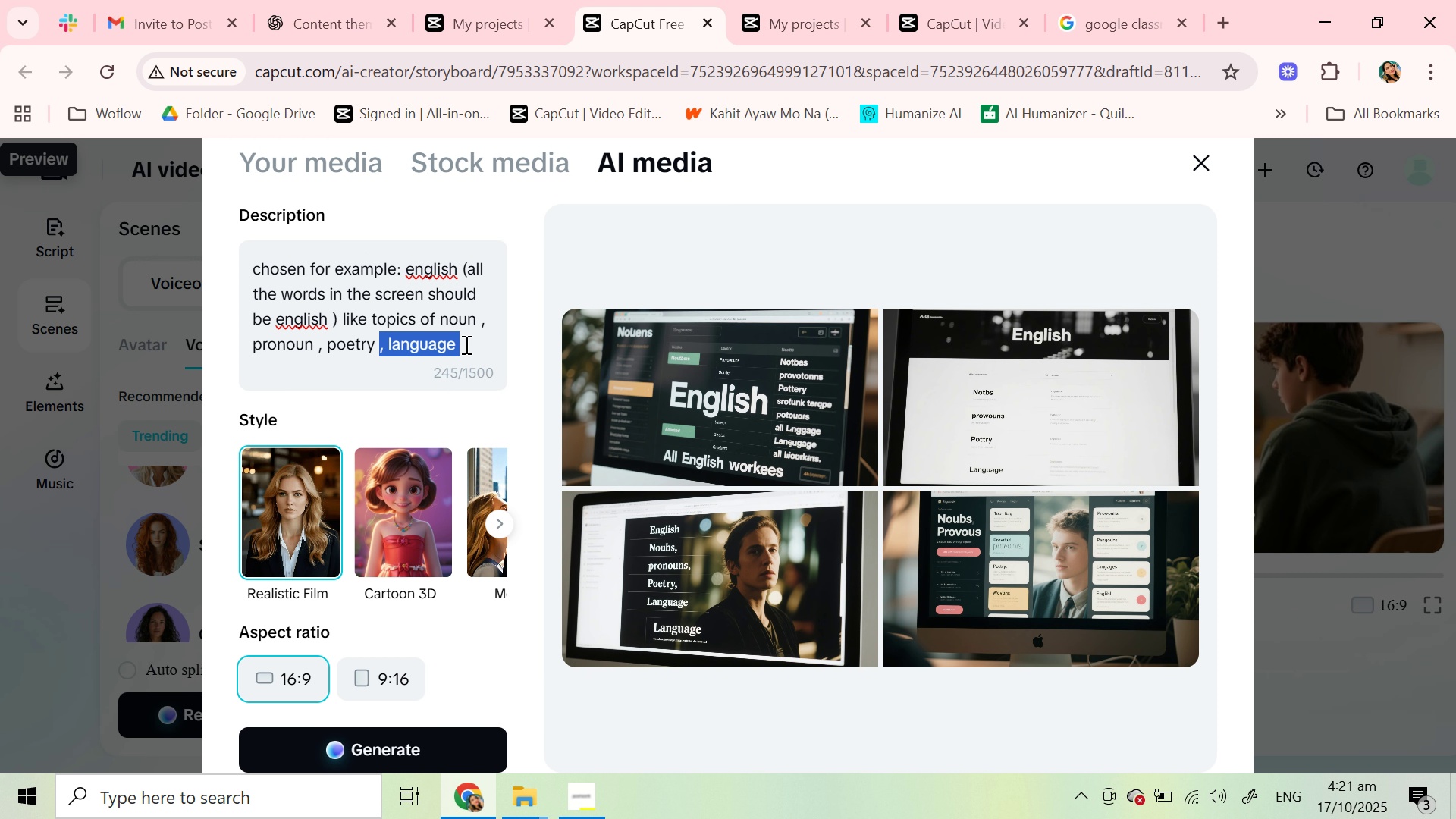 
key(Backspace)
 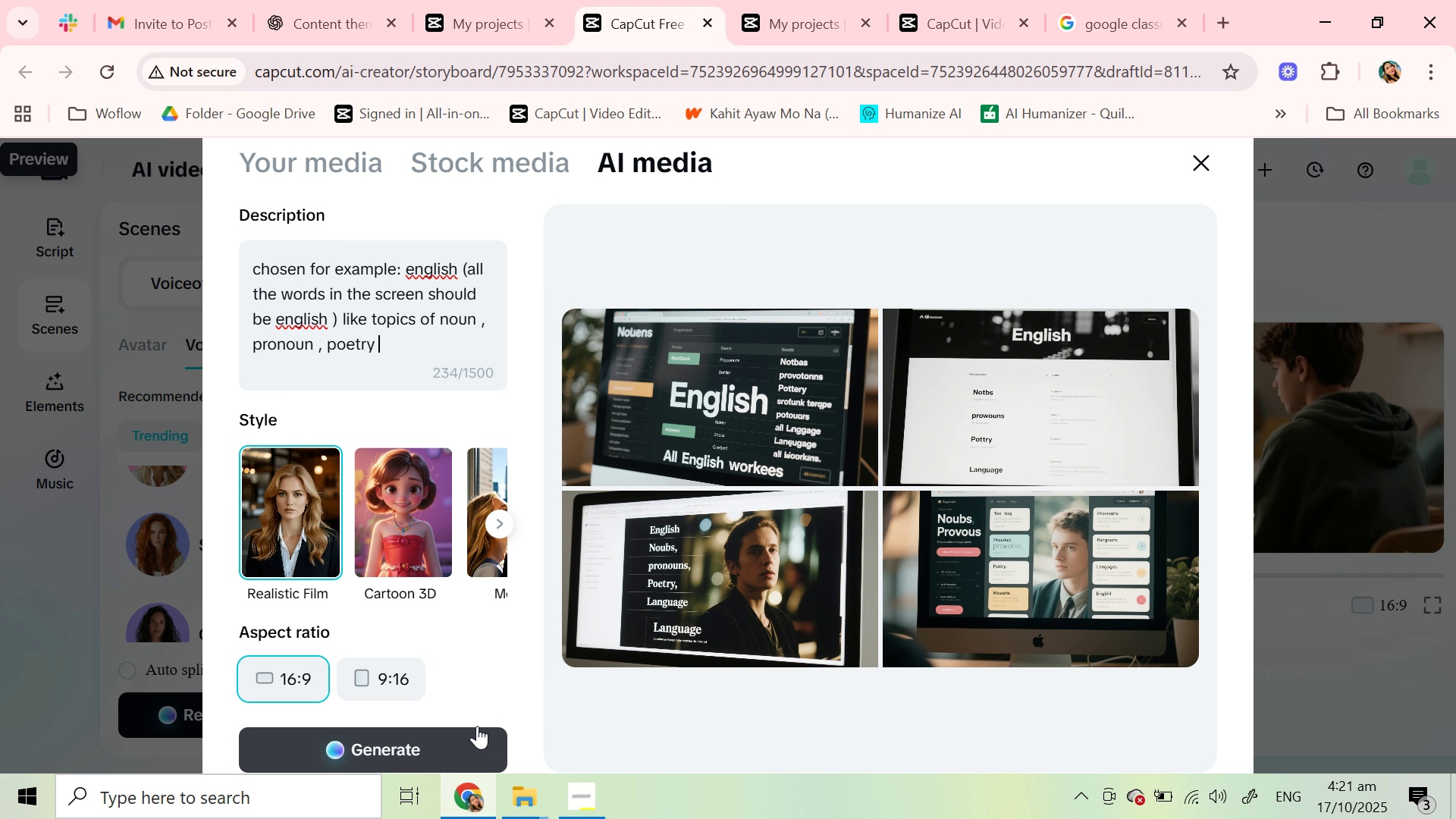 
type(. texts should be in english and no other language)
 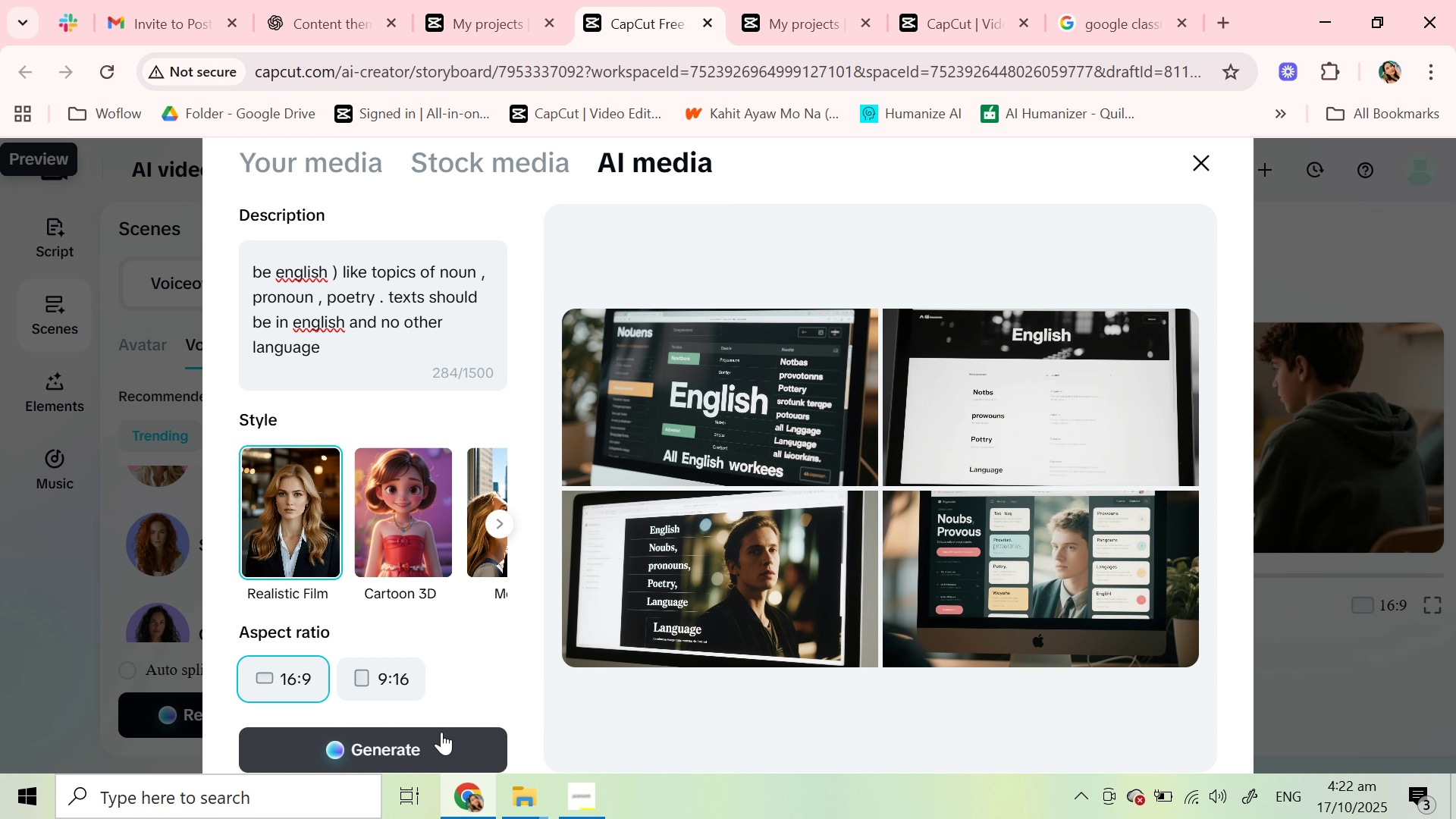 
left_click([440, 733])
 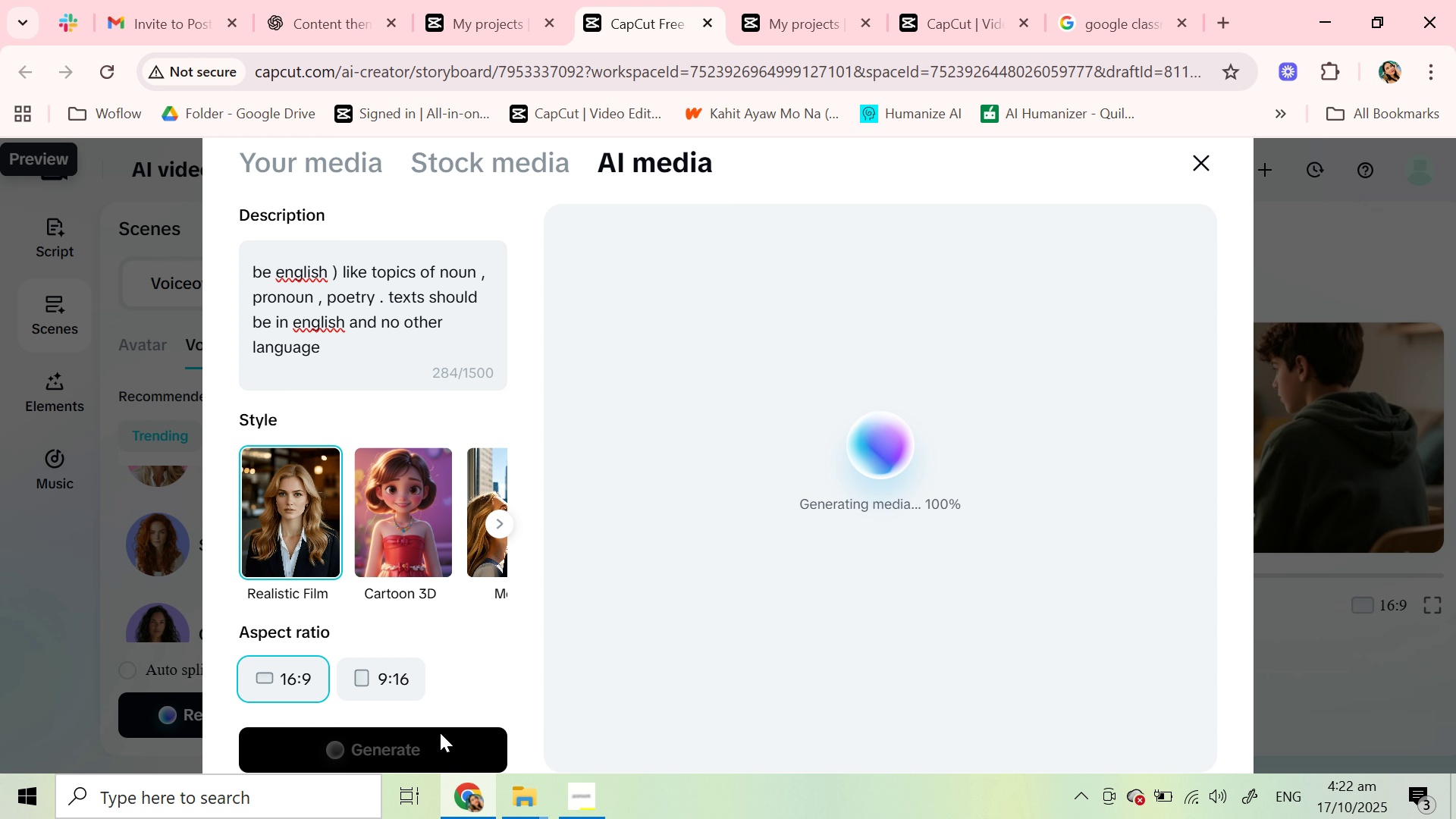 
wait(20.47)
 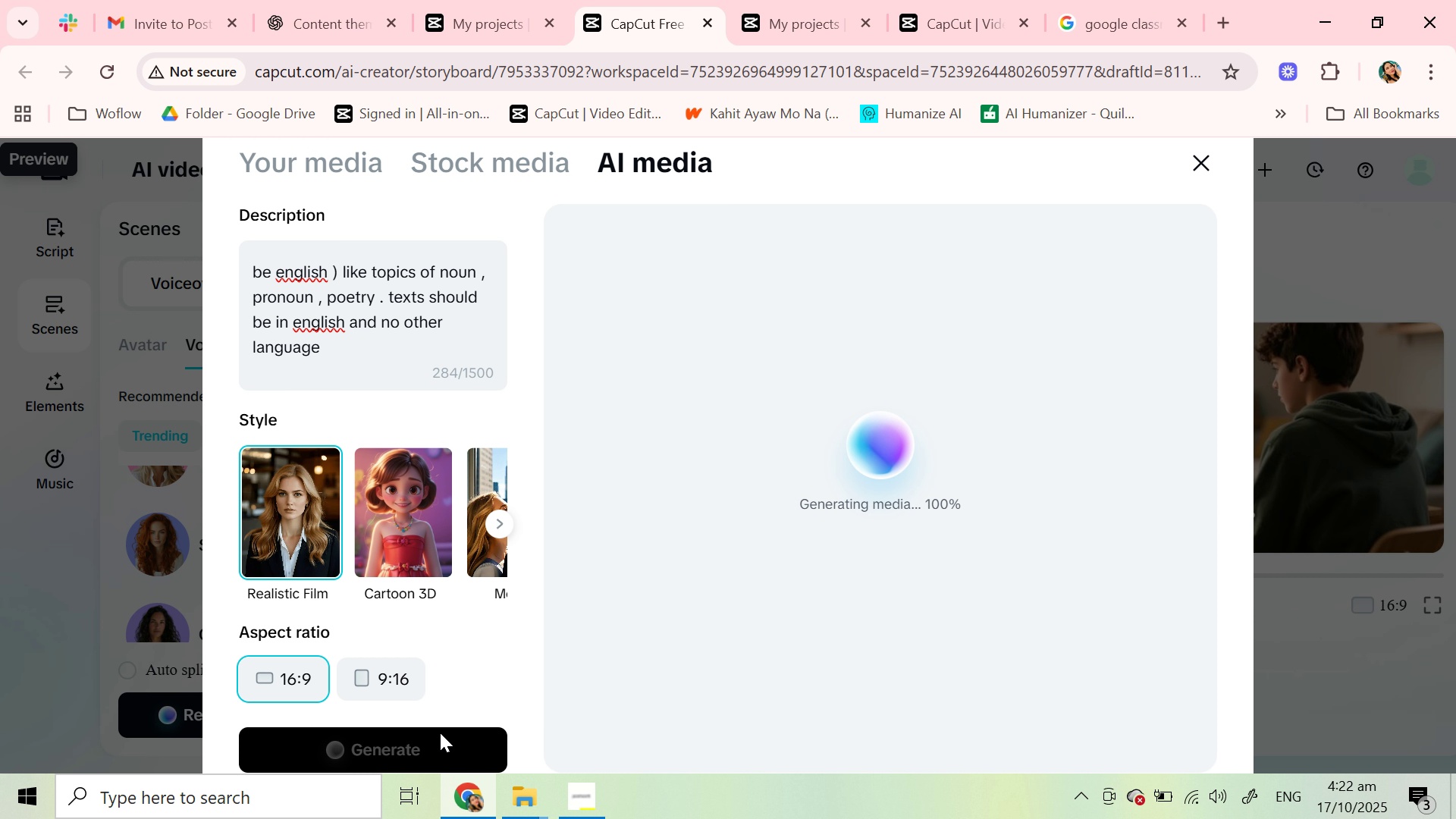 
mouse_move([717, 646])
 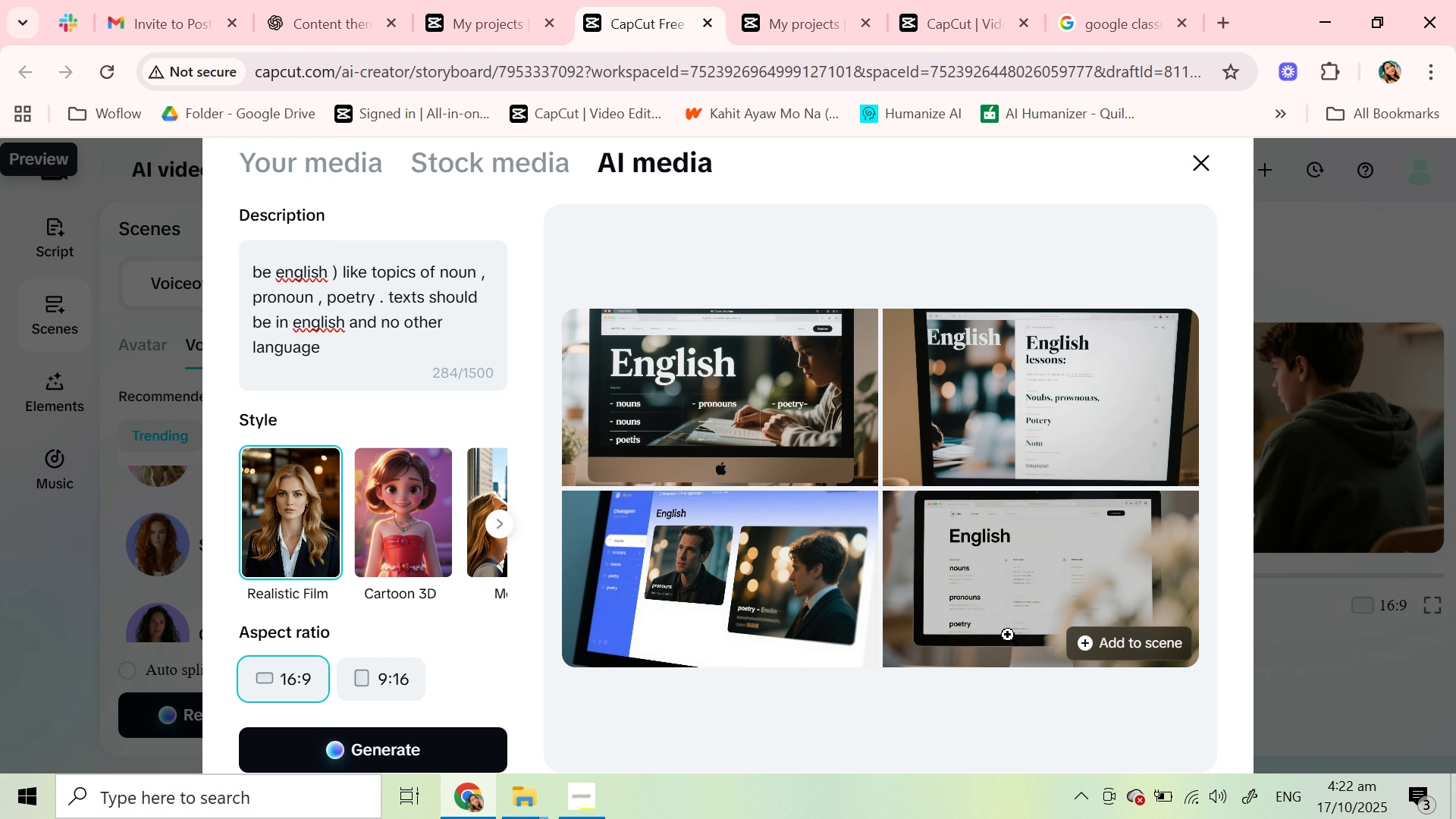 
wait(8.01)
 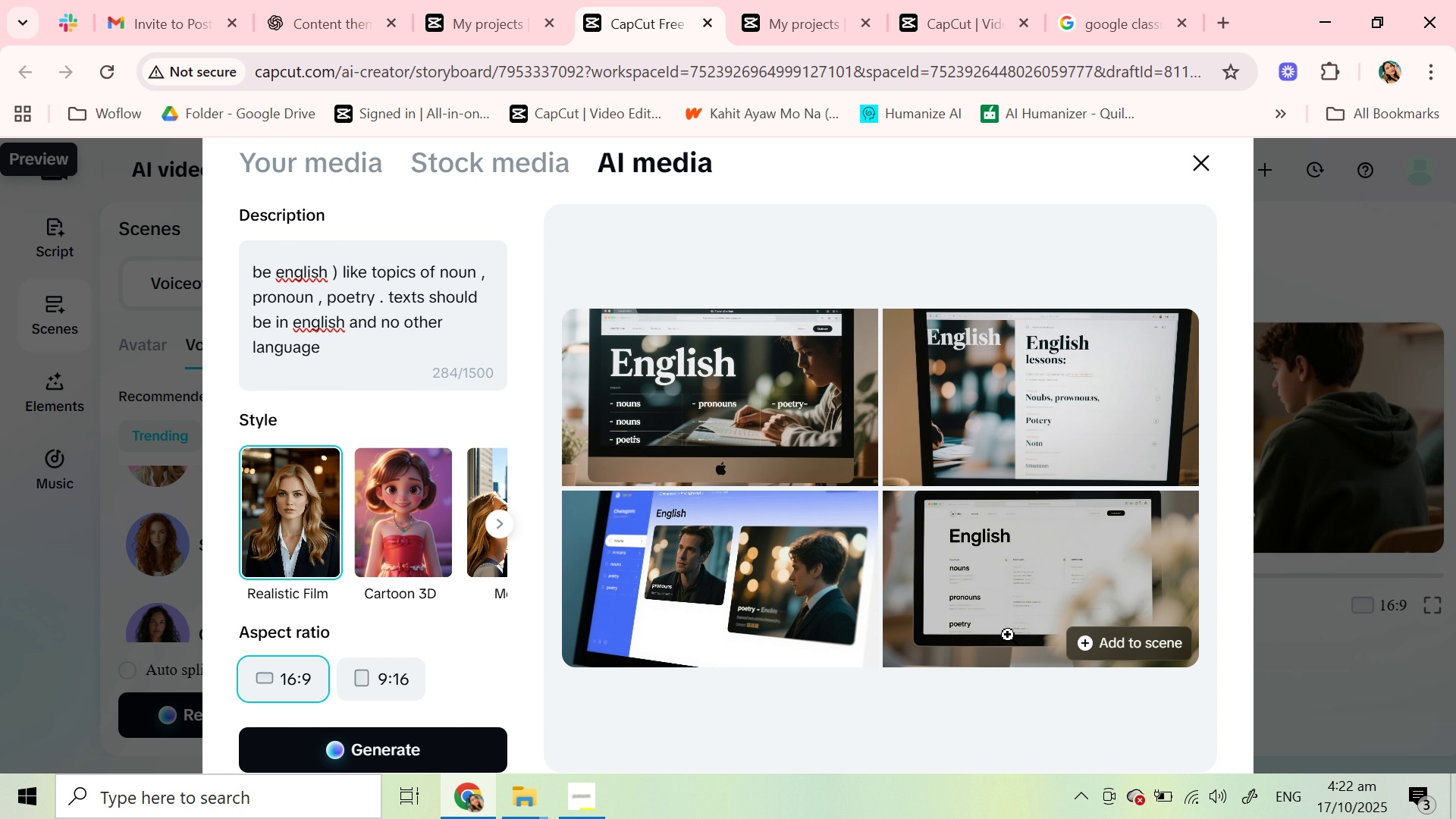 
left_click([731, 410])
 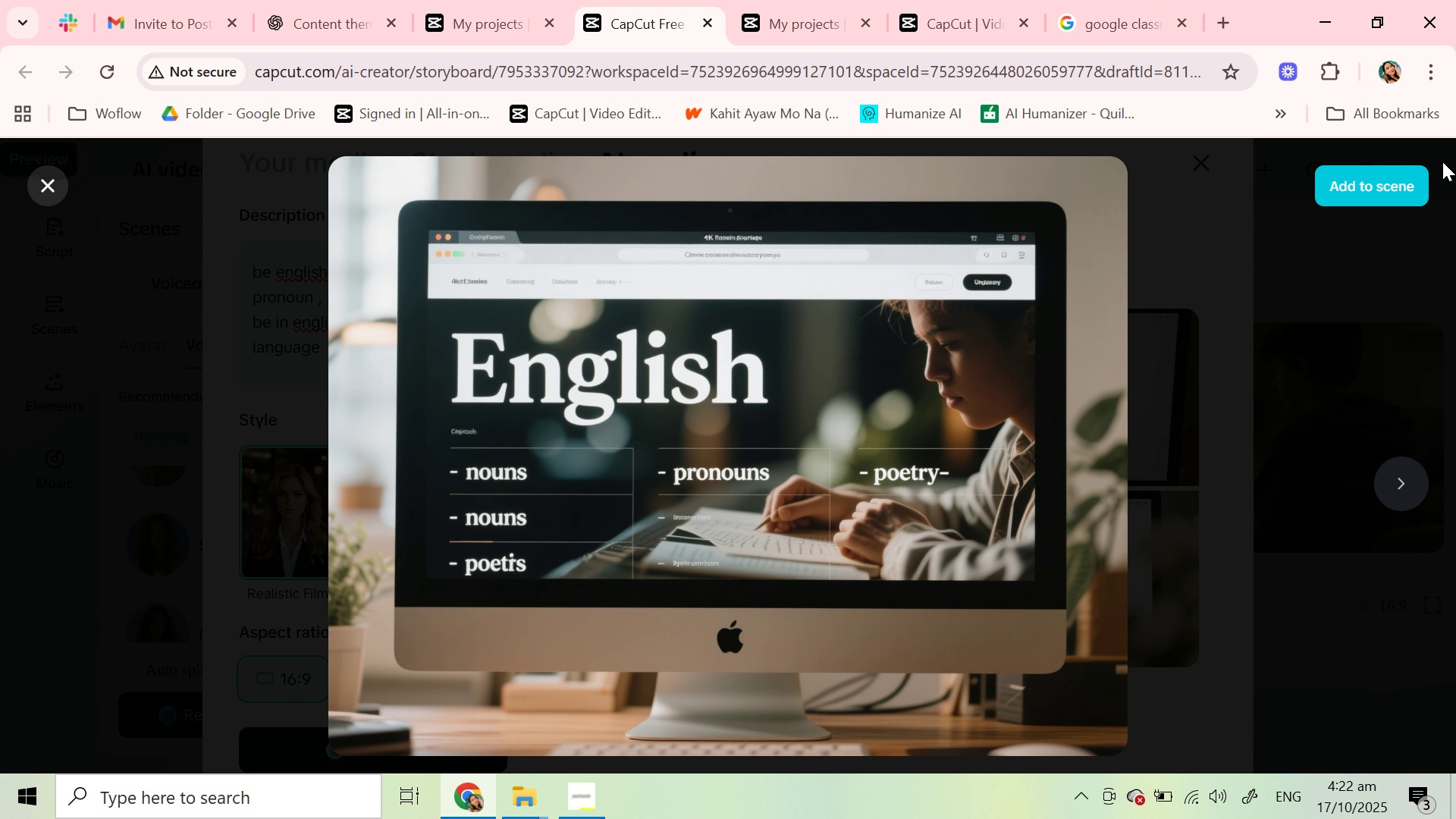 
left_click([1359, 189])
 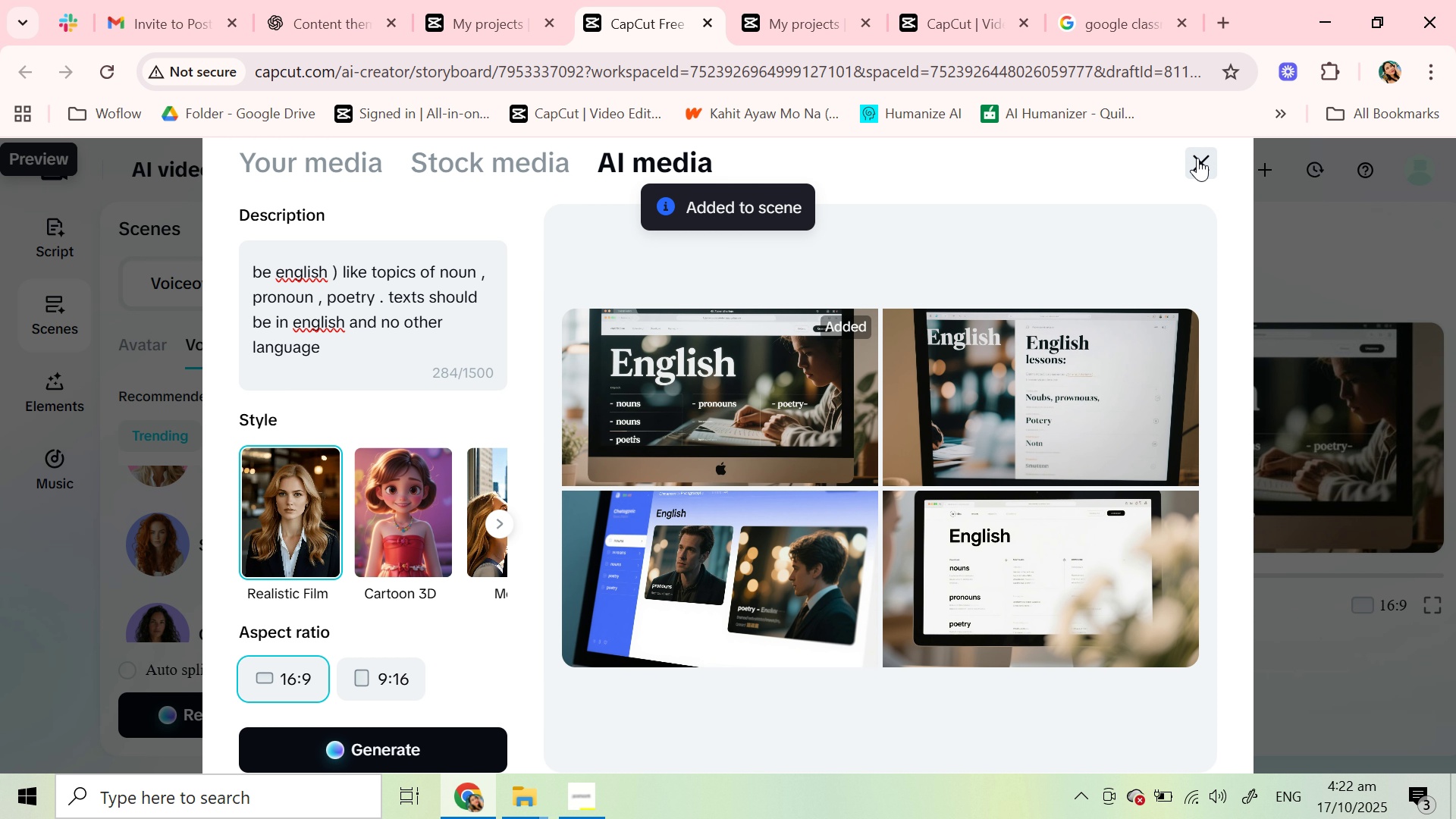 
left_click([1195, 158])
 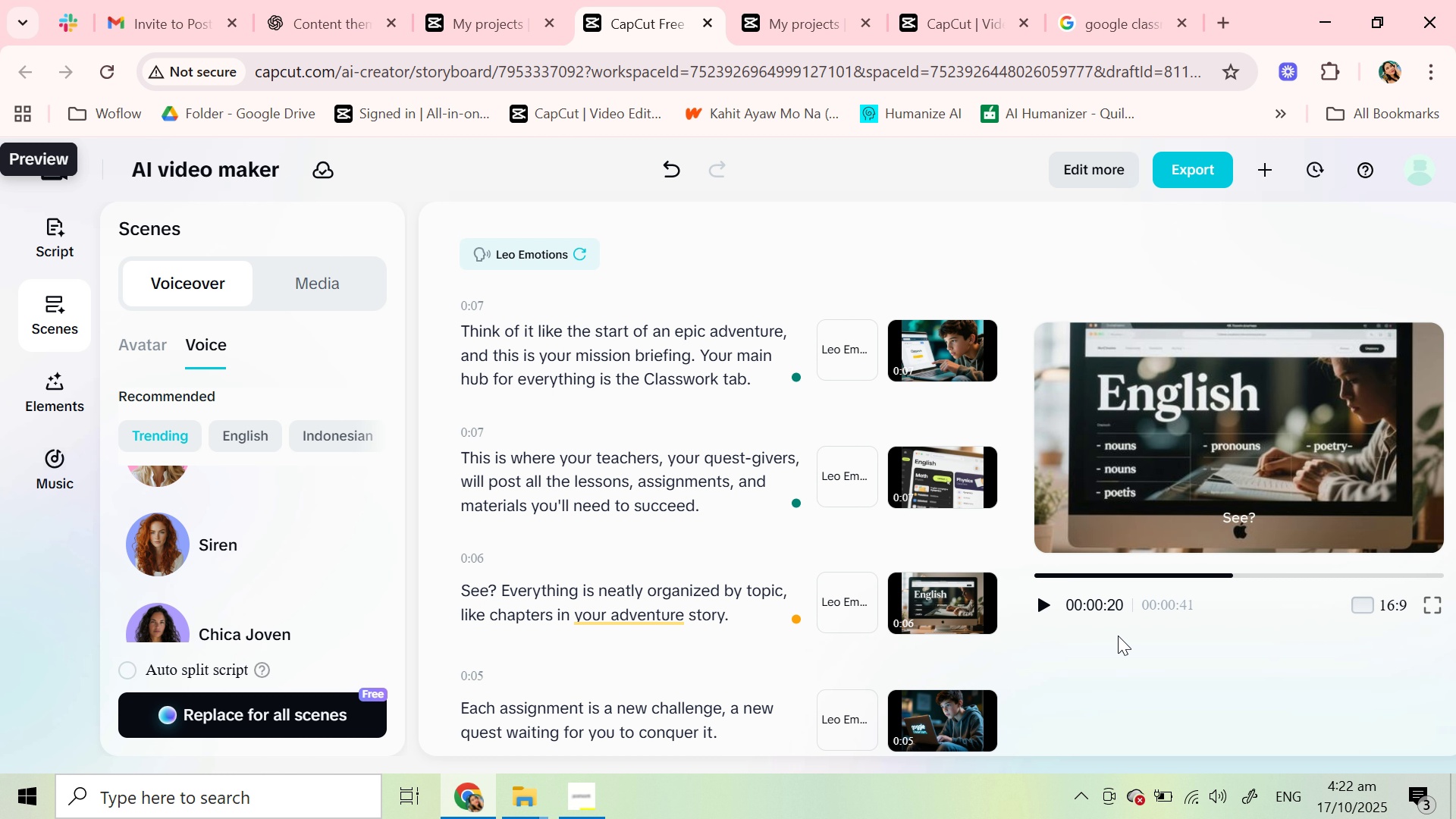 
left_click([1035, 603])
 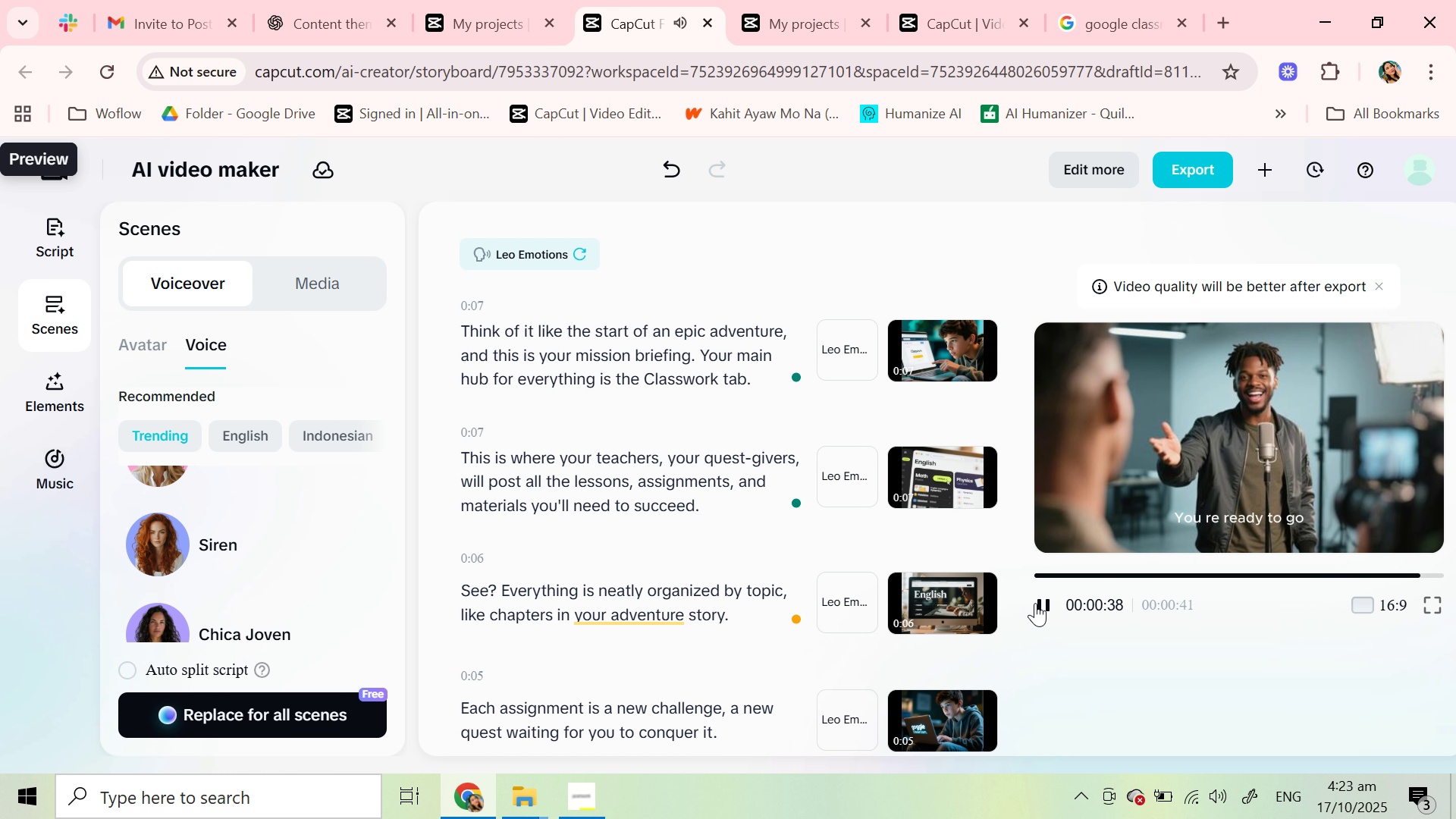 
wait(23.79)
 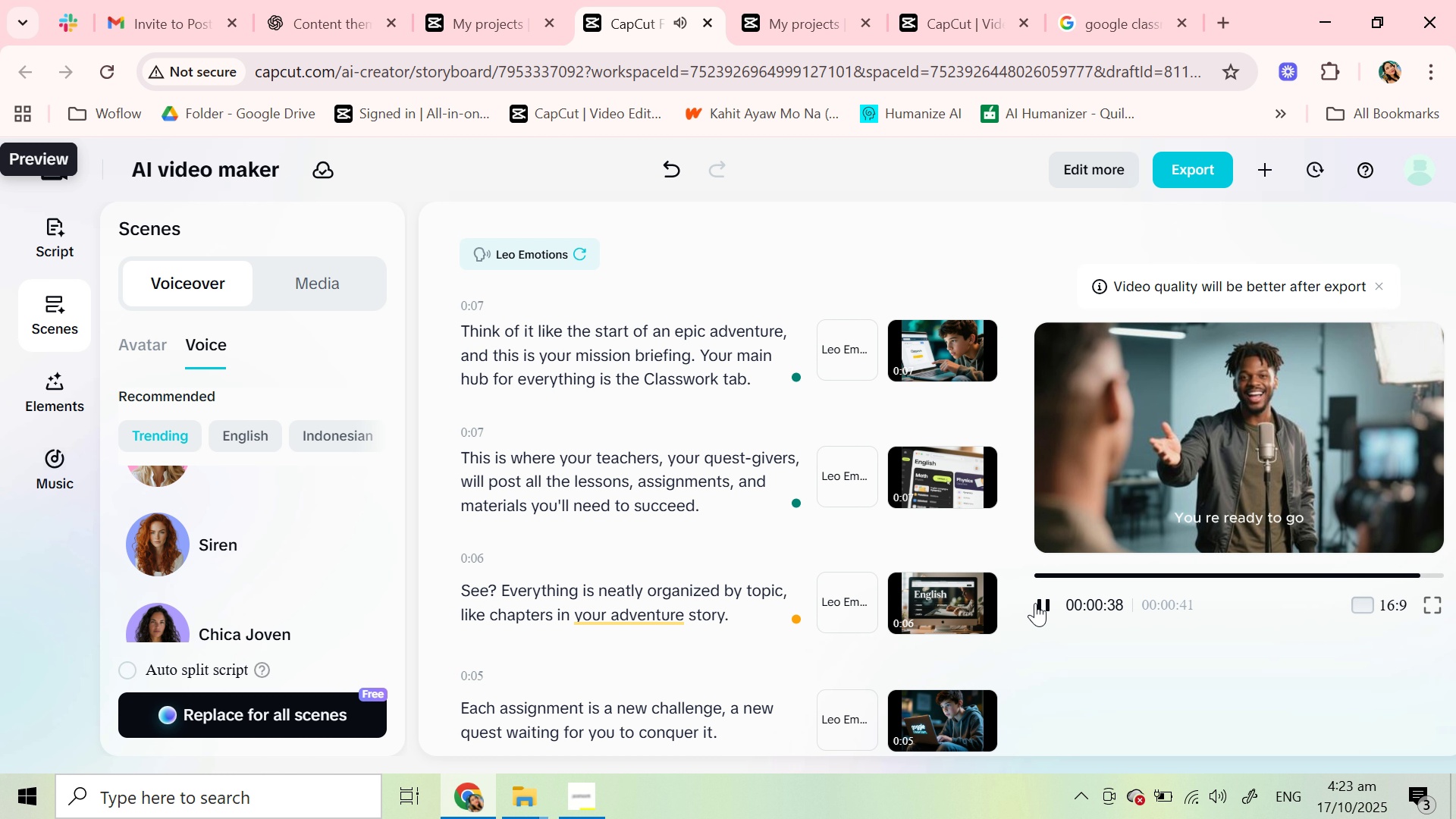 
scroll: coordinate [661, 576], scroll_direction: down, amount: 4.0
 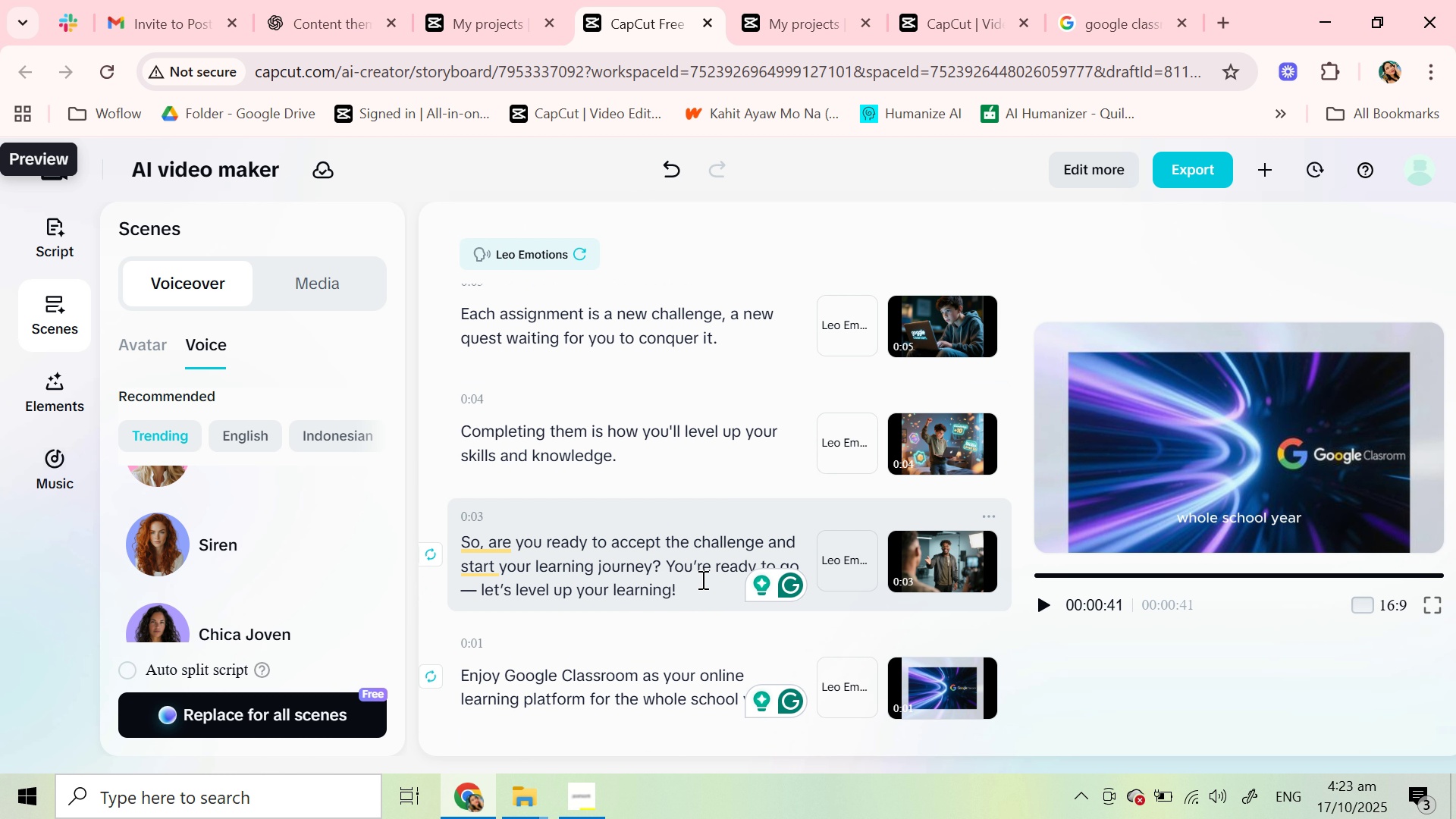 
left_click([701, 579])
 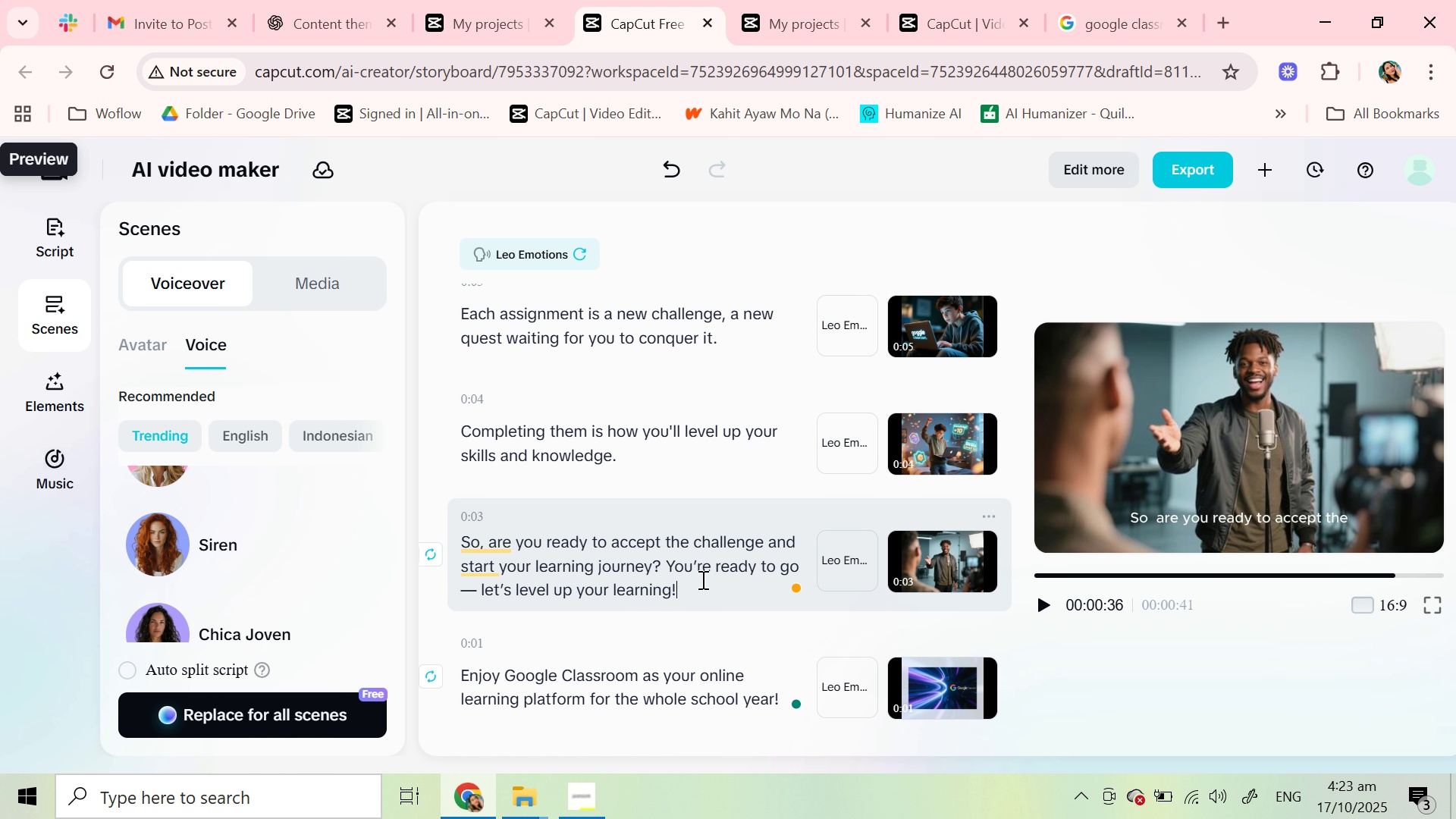 
scroll: coordinate [701, 579], scroll_direction: down, amount: 2.0
 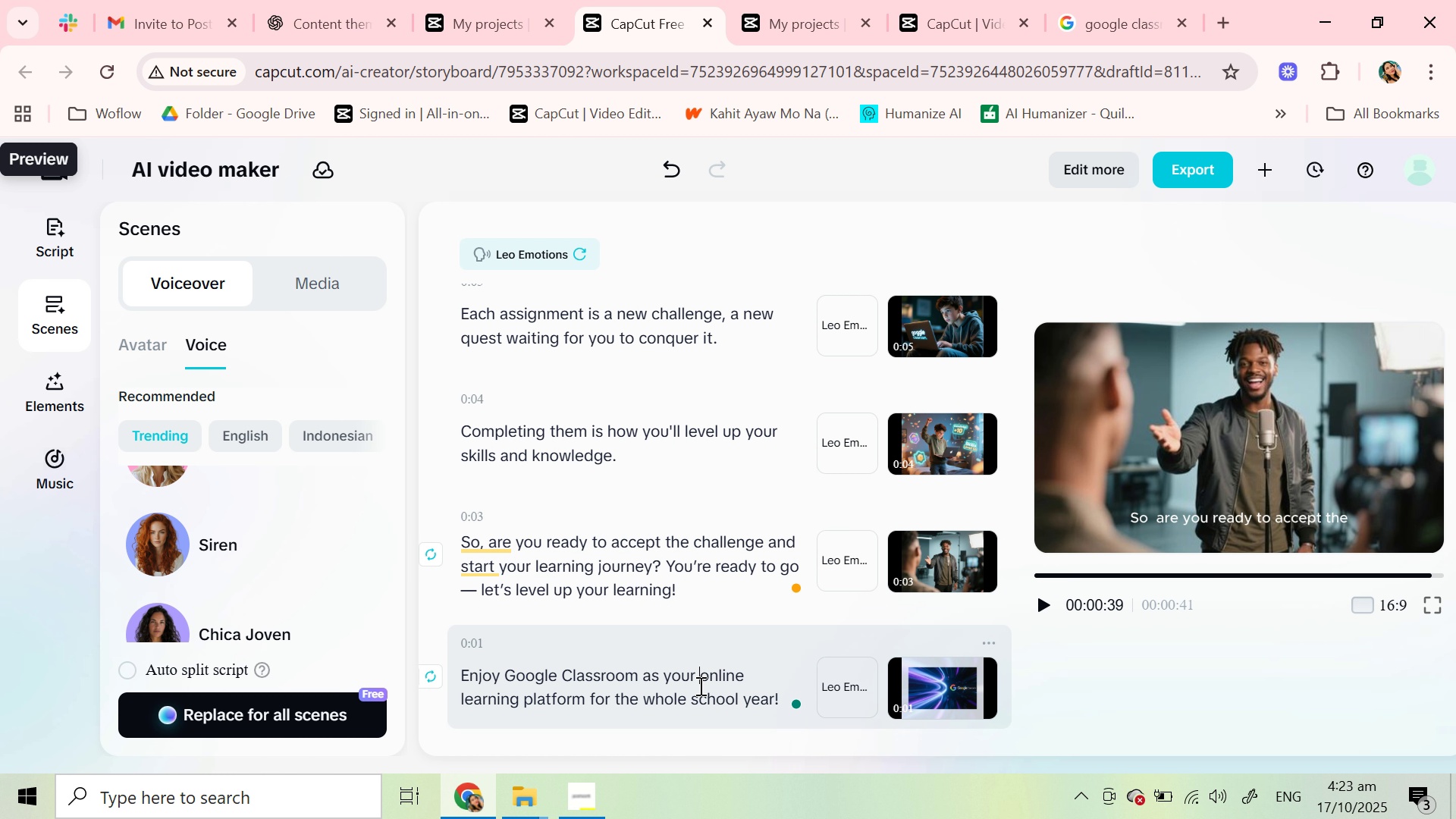 
left_click([699, 686])
 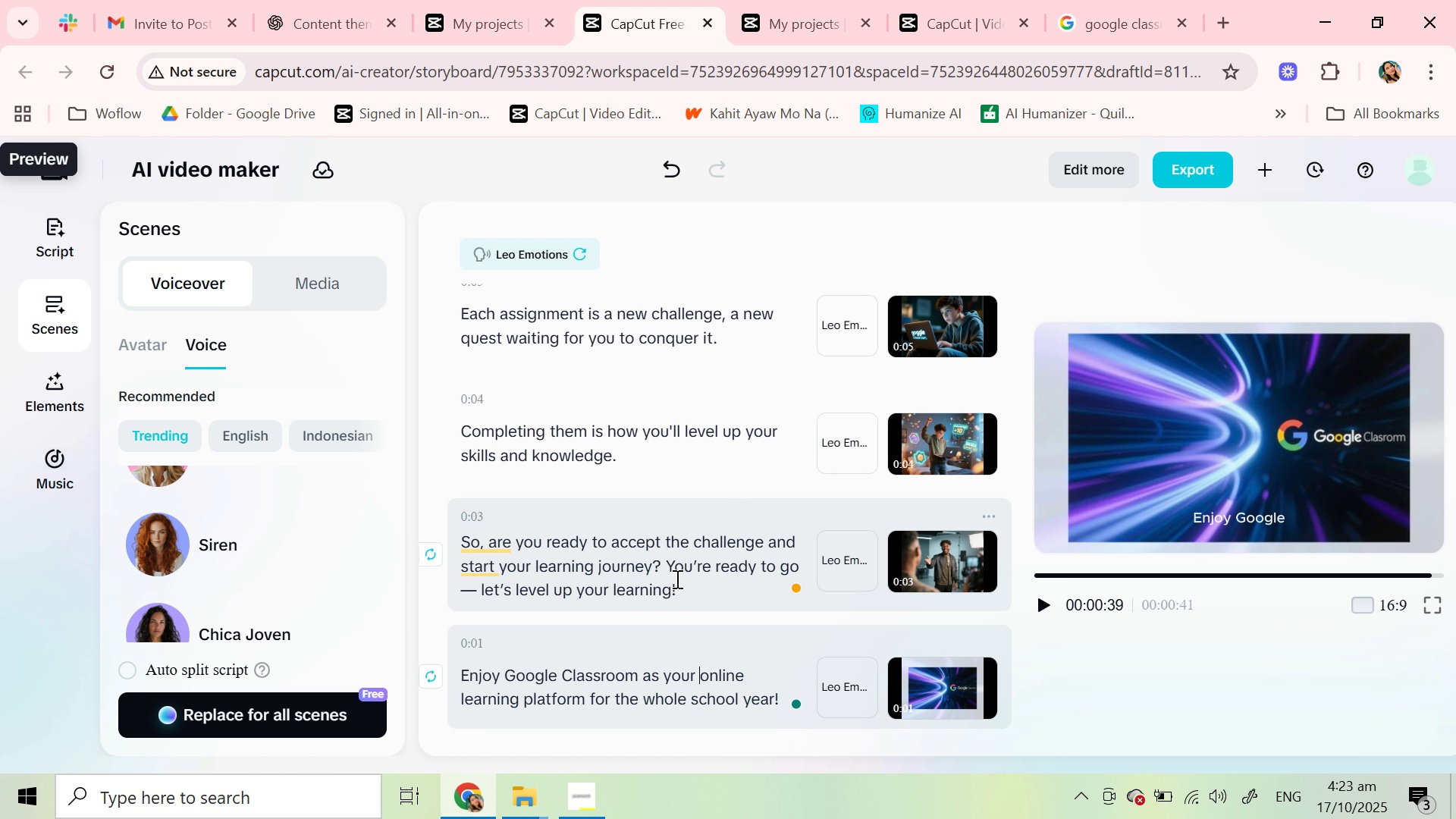 
left_click([676, 579])
 